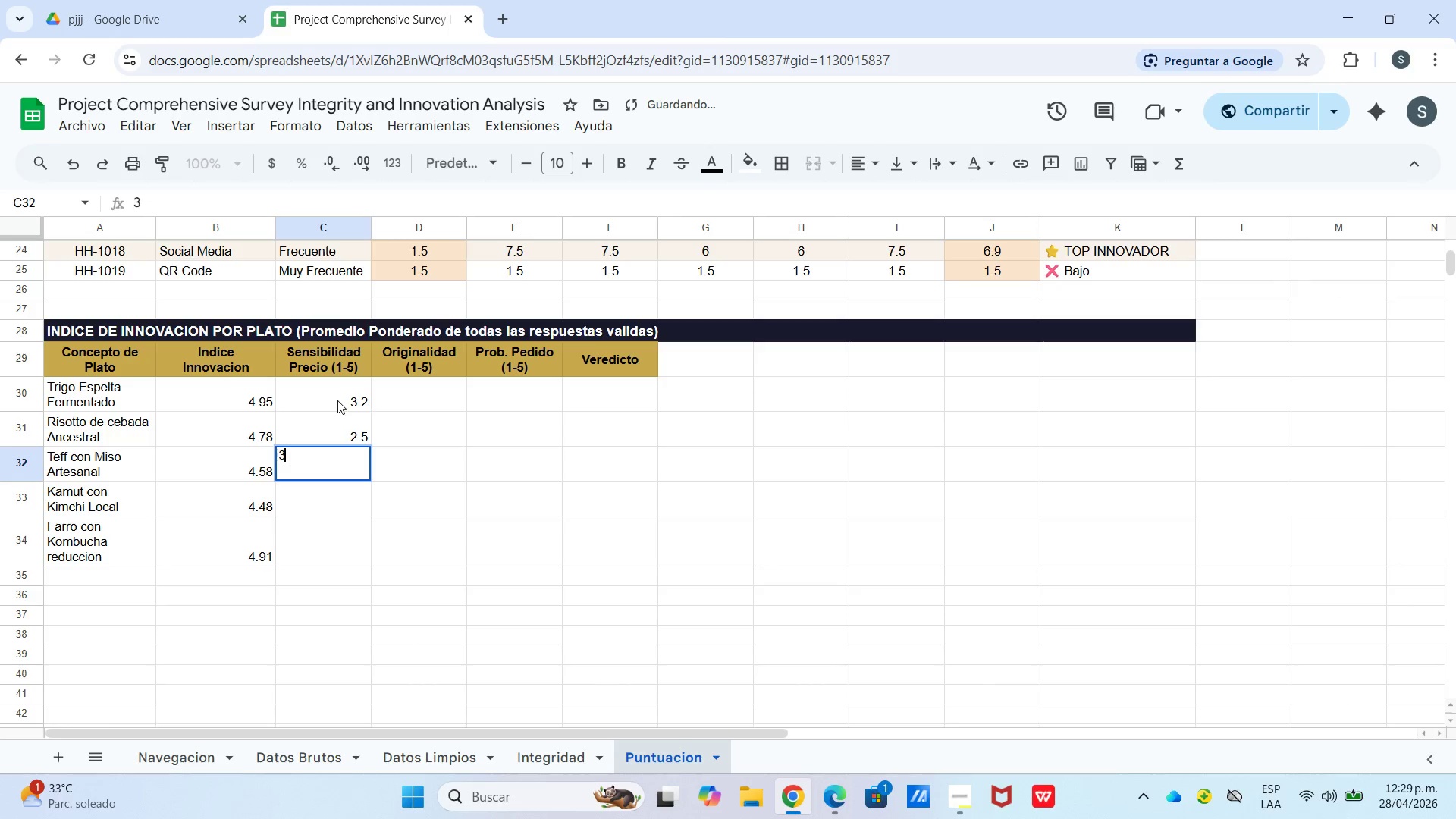 
key(NumpadDecimal)
 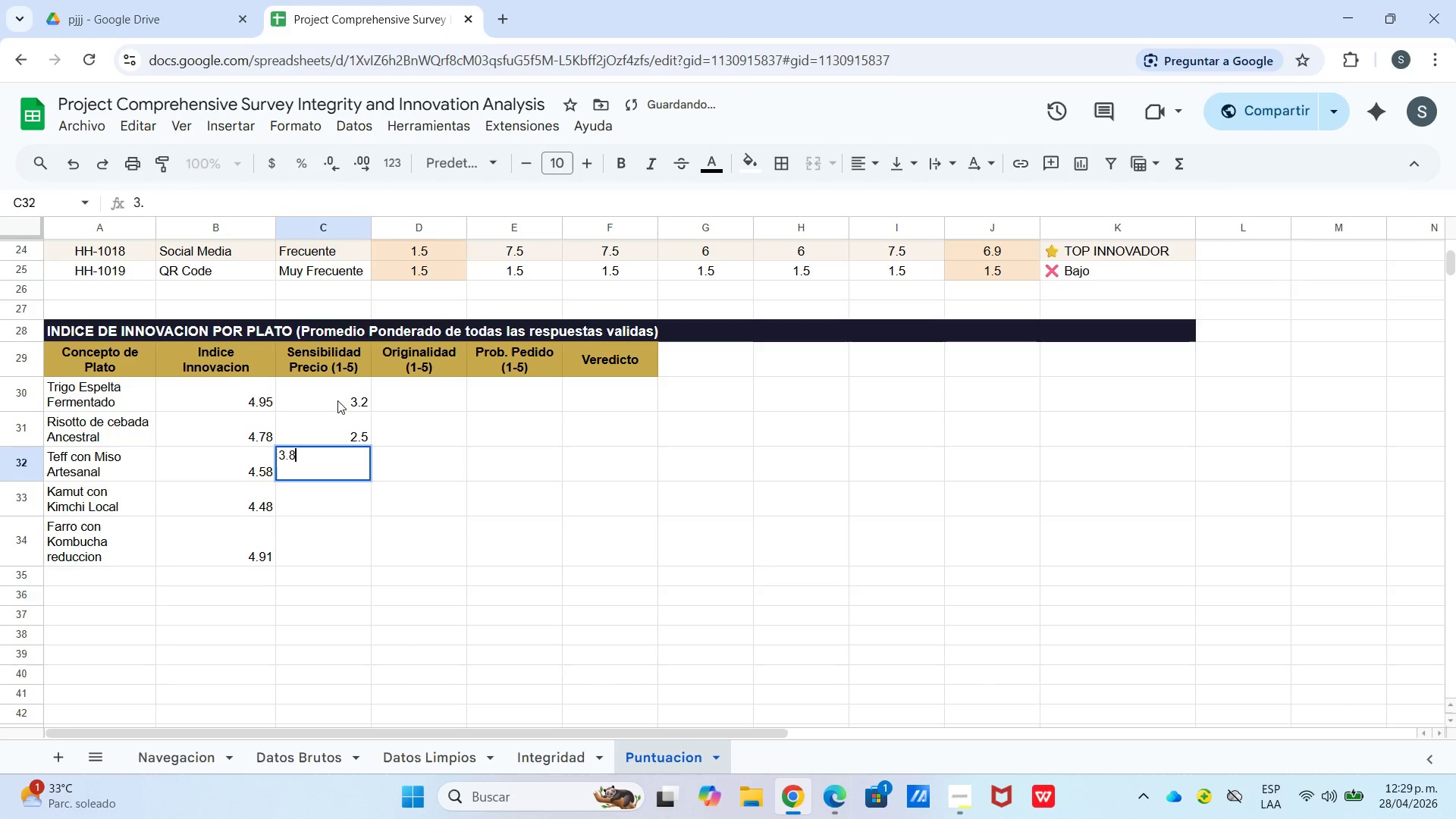 
key(Numpad8)
 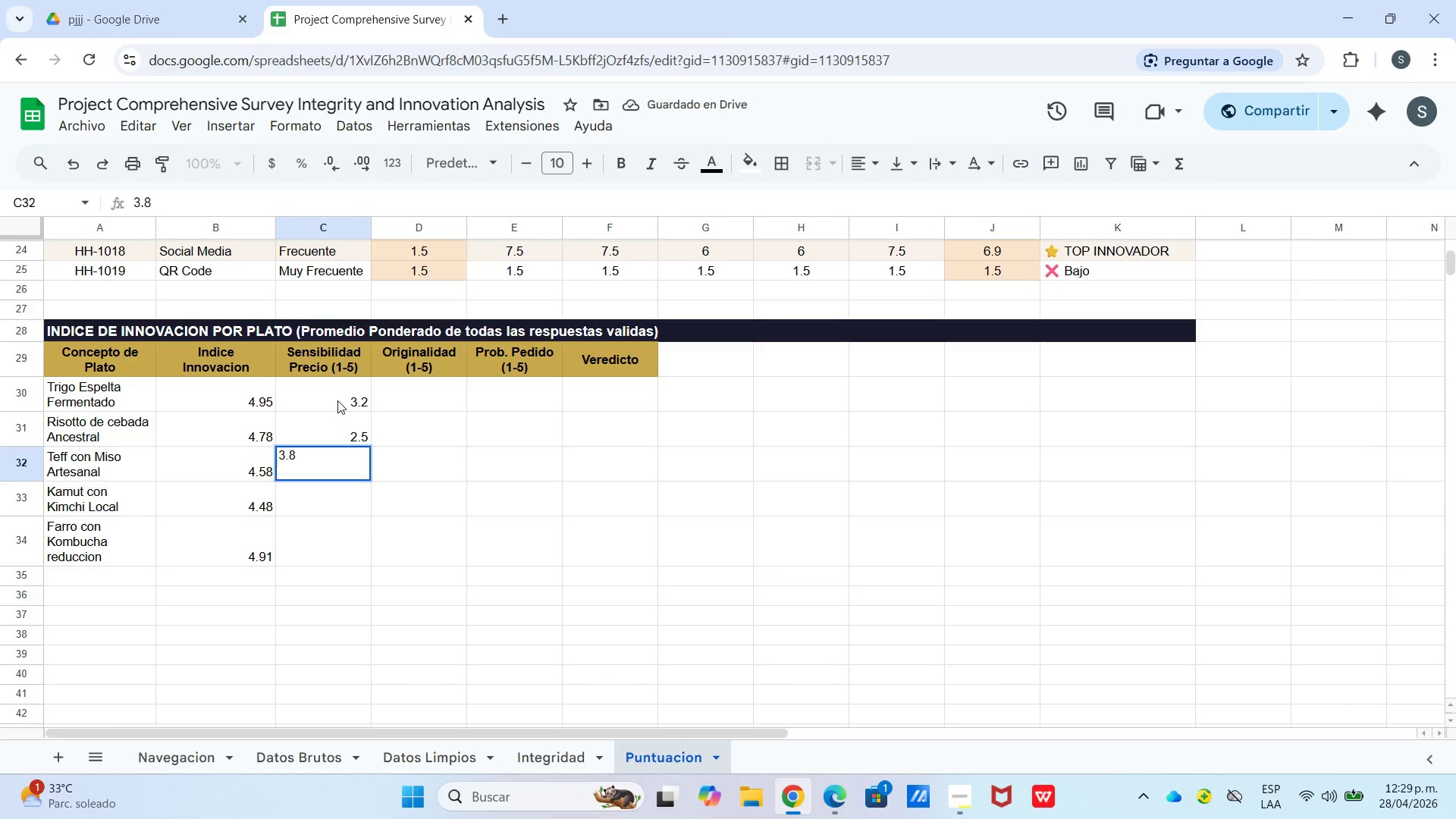 
key(Enter)
 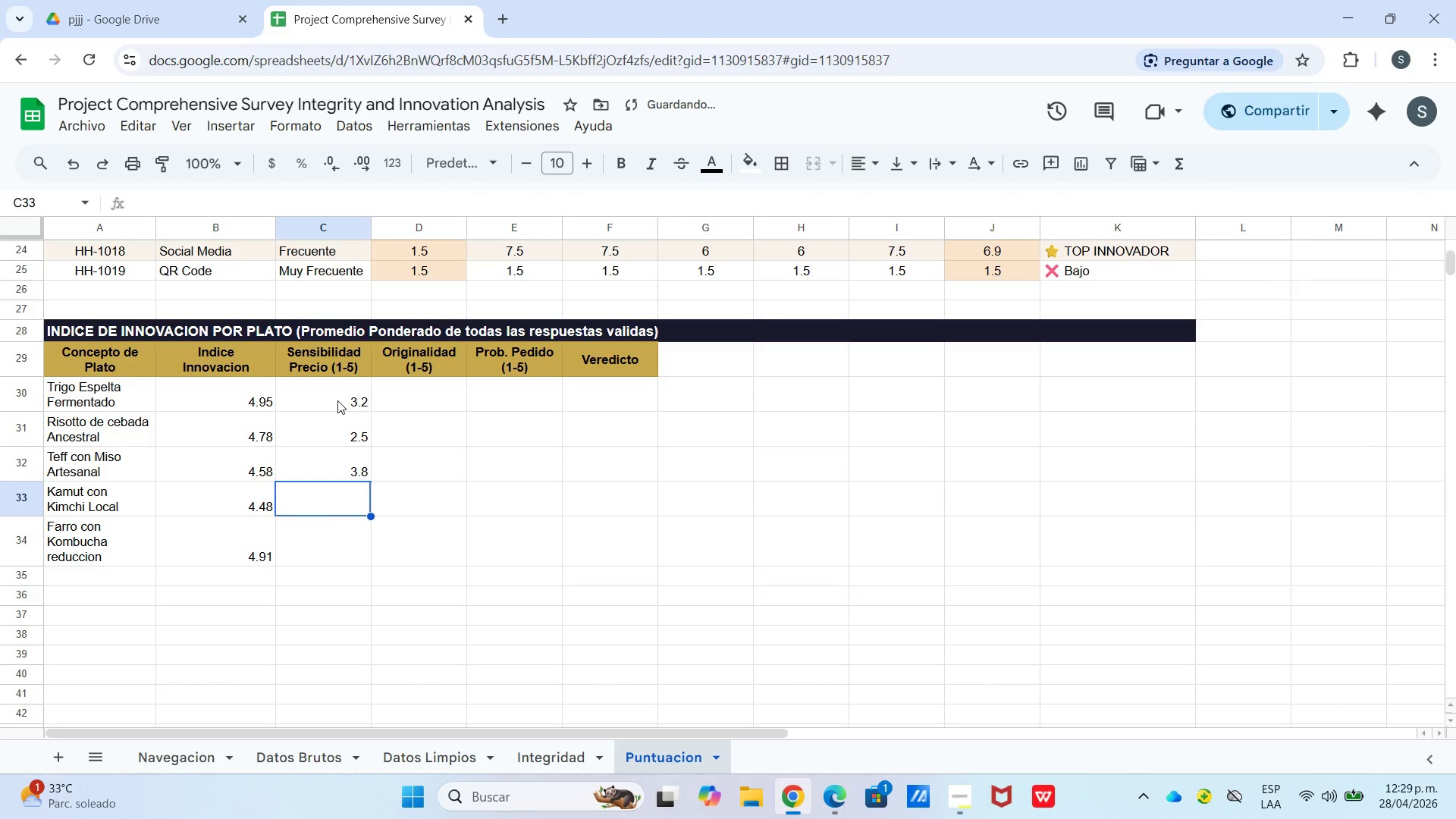 
key(Numpad4)
 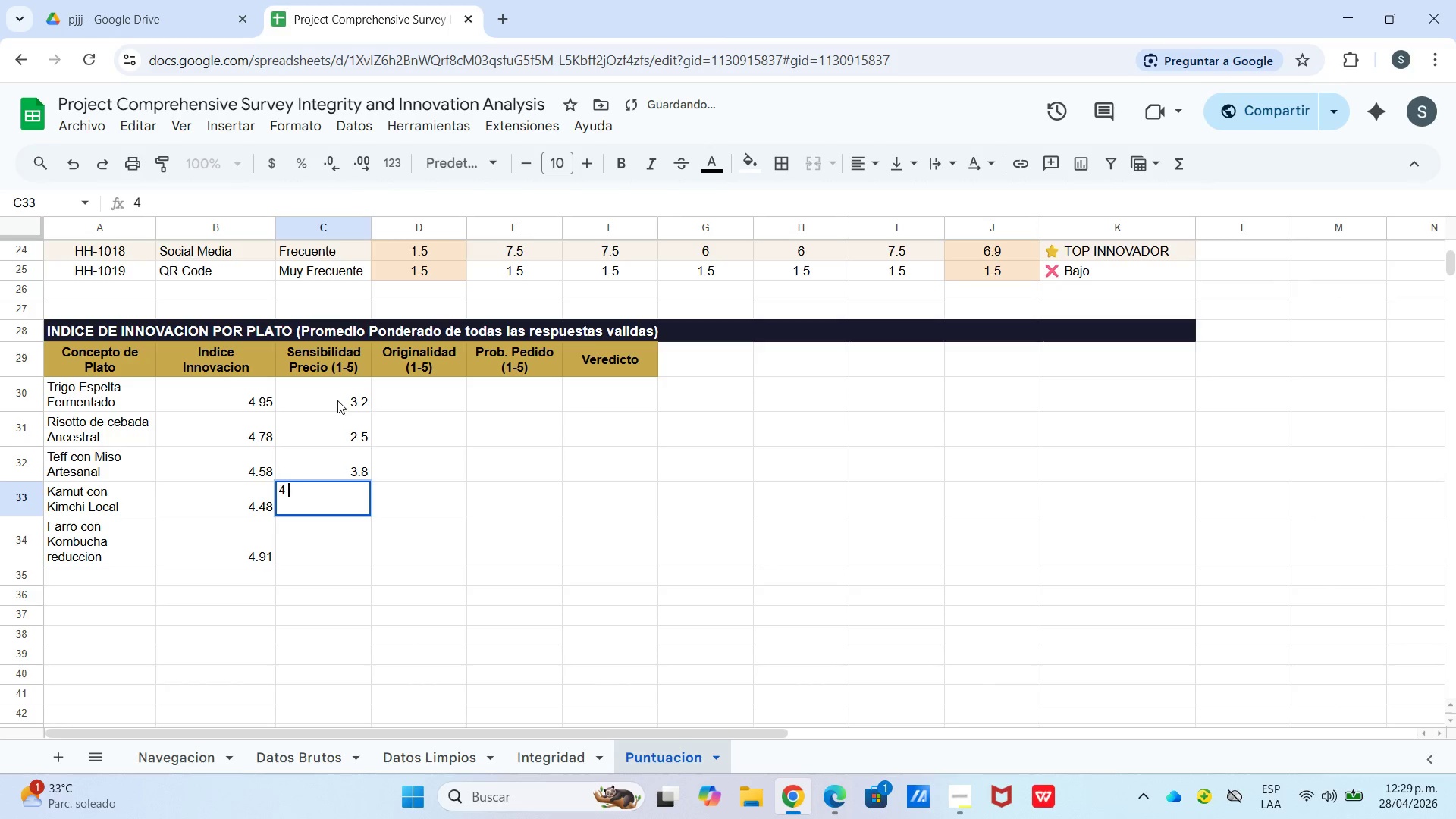 
key(NumpadDecimal)
 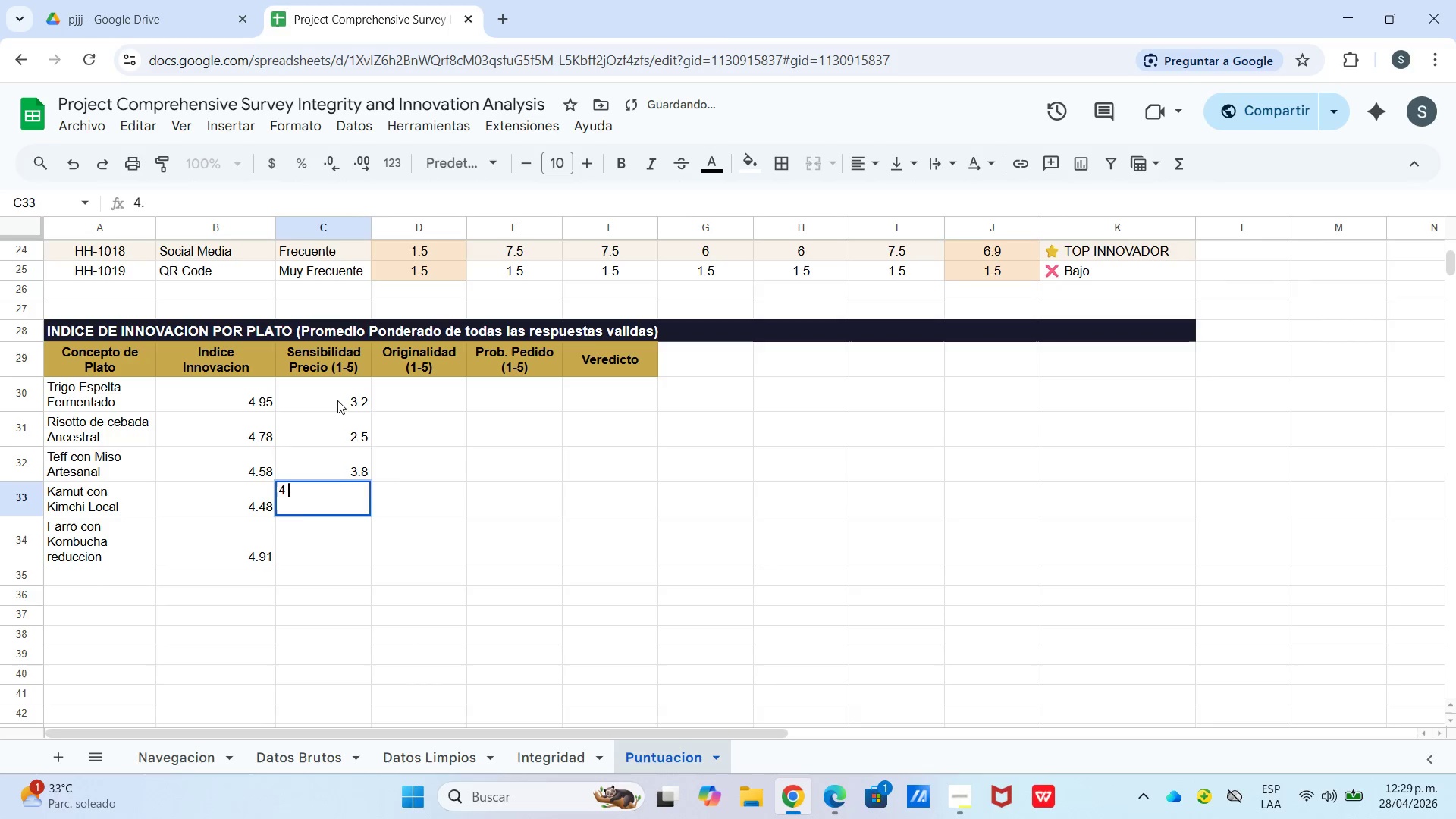 
key(Numpad1)
 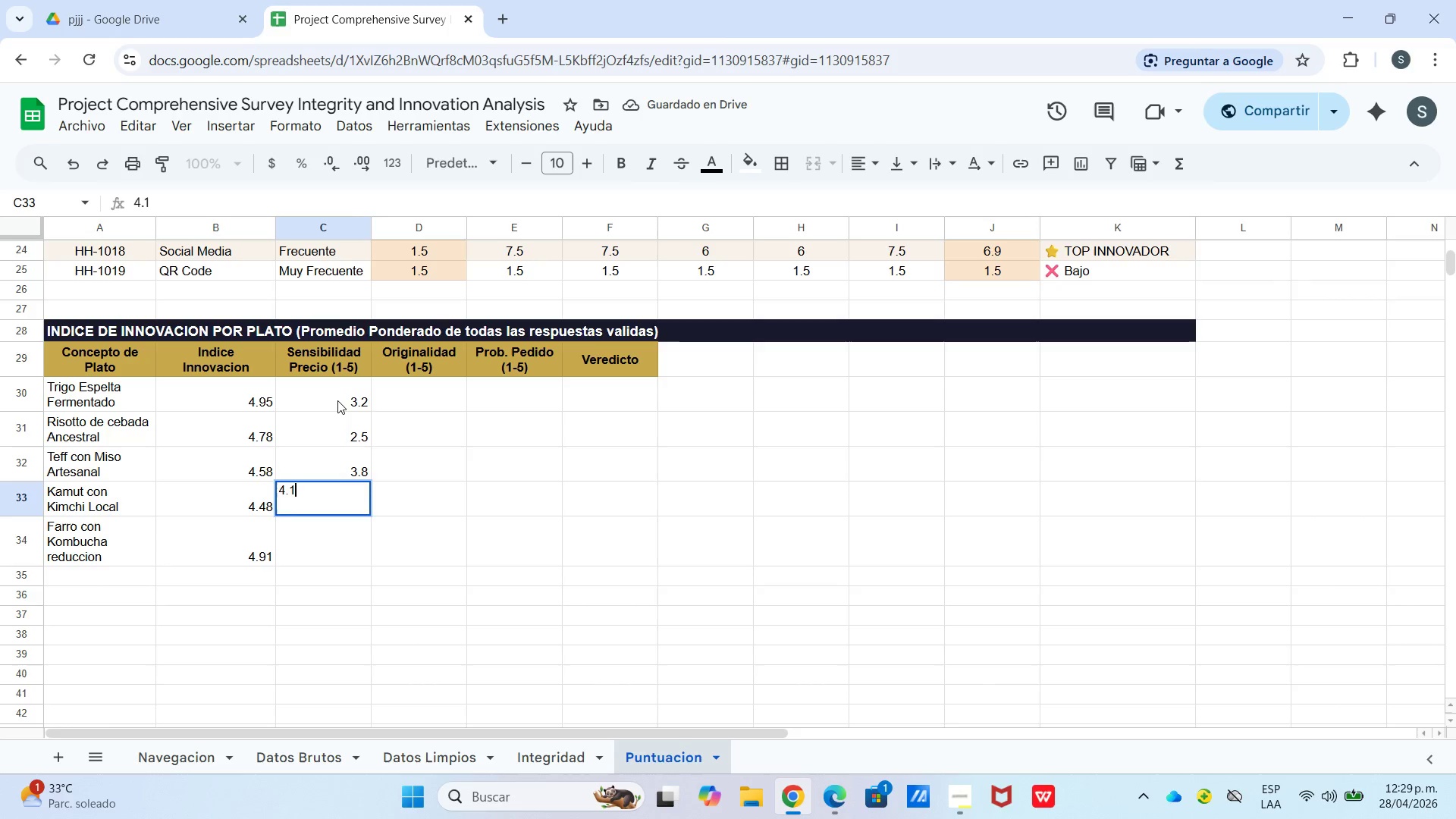 
key(Enter)
 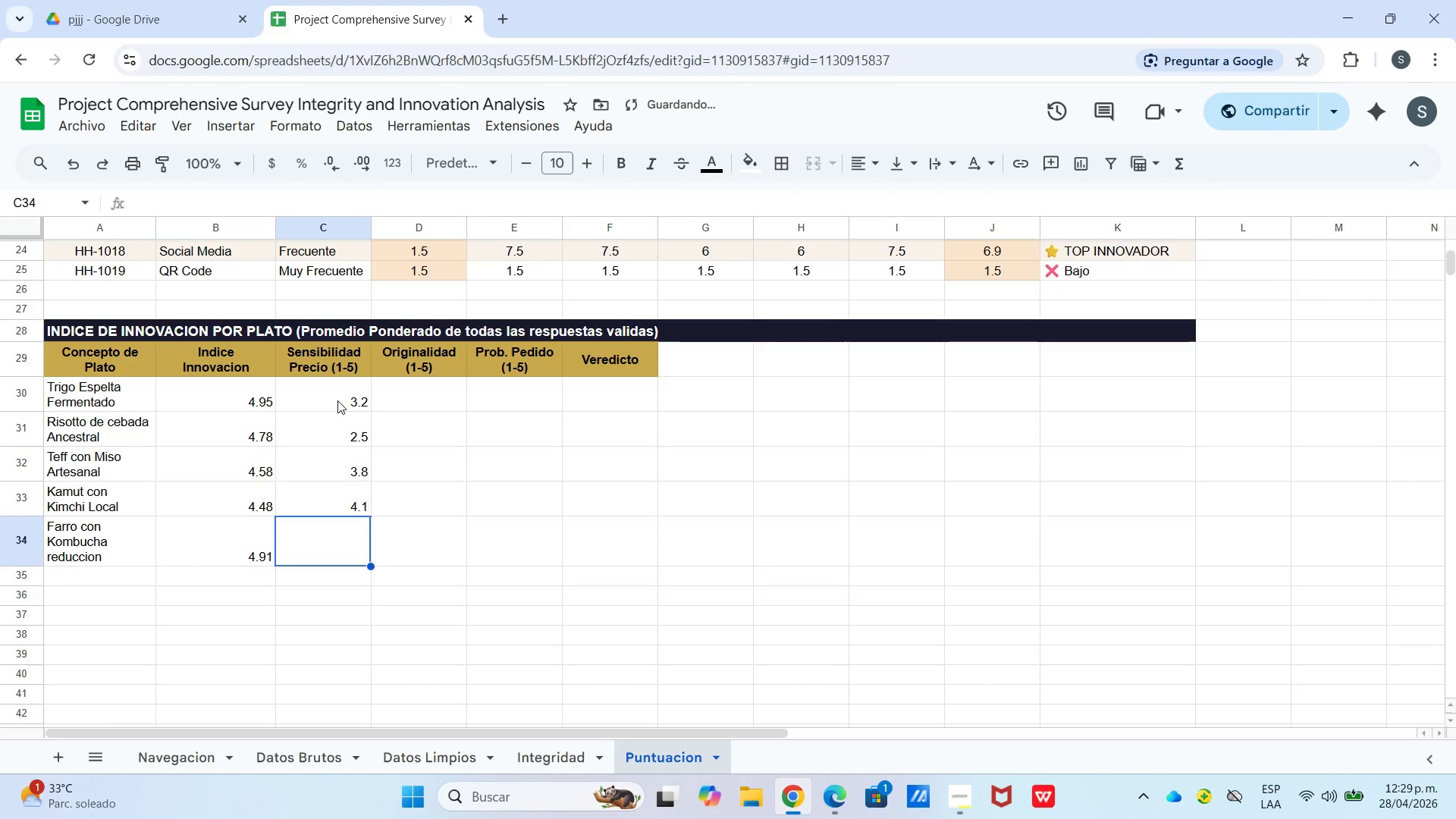 
key(Numpad3)
 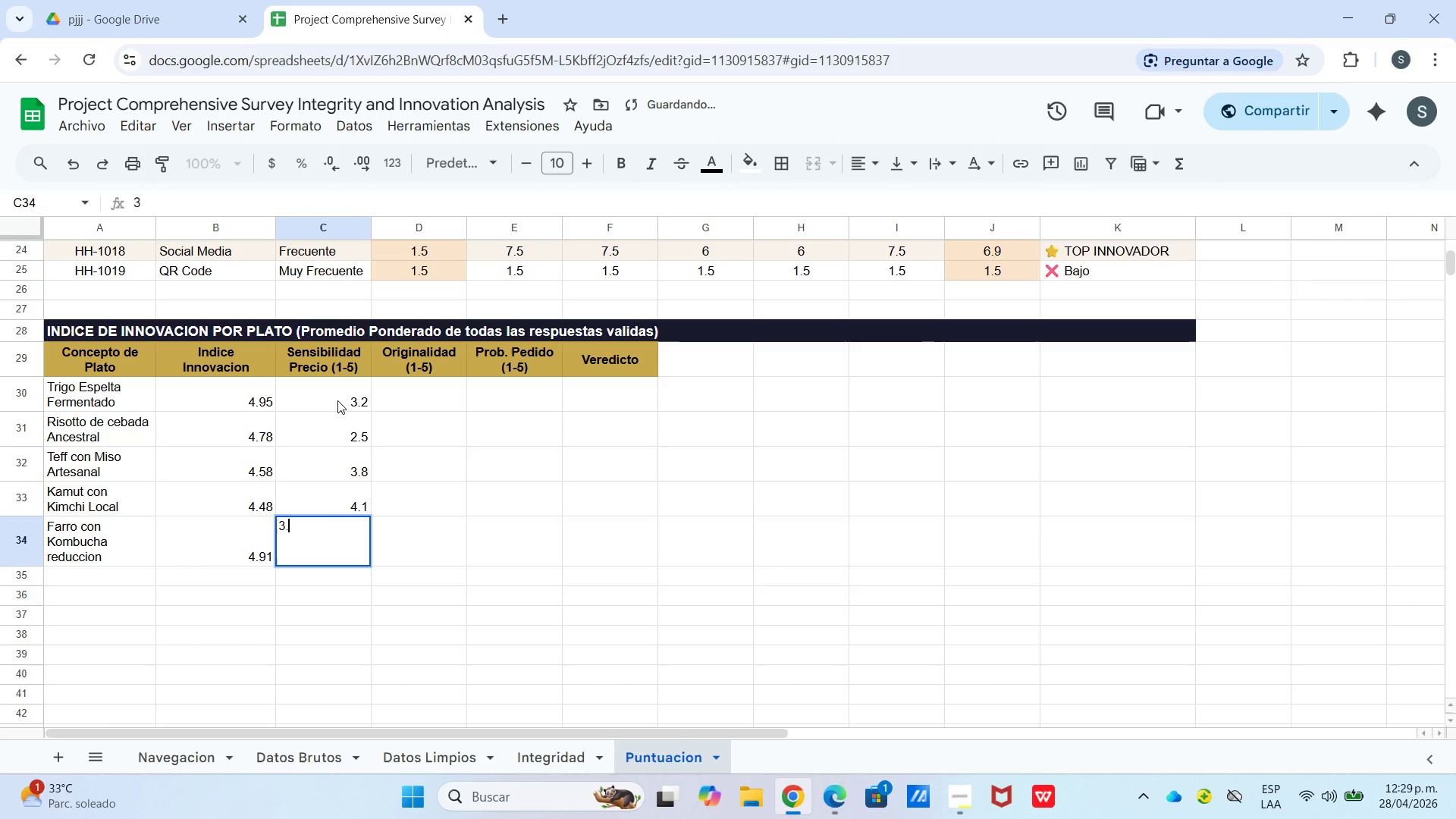 
key(NumpadDecimal)
 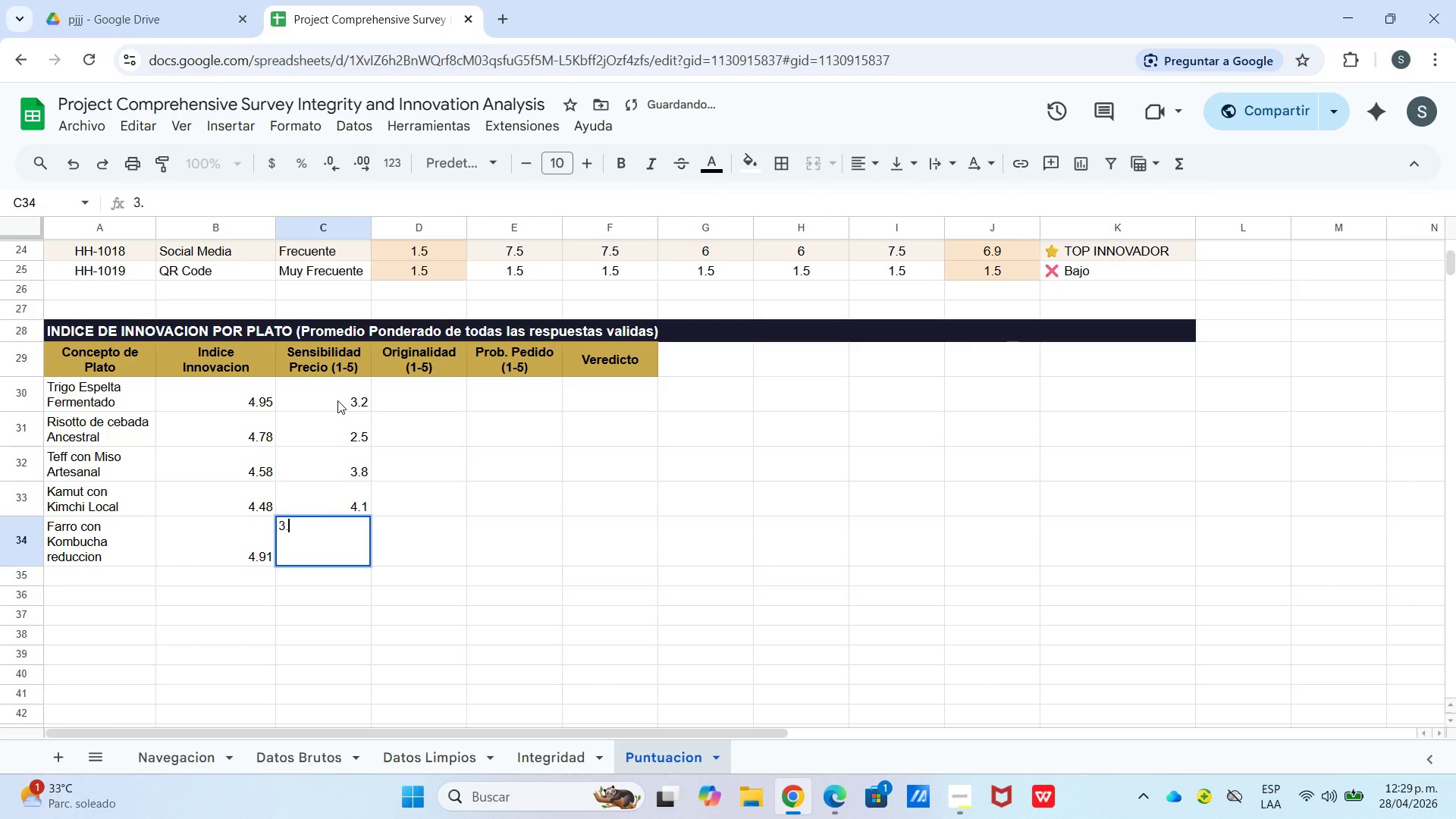 
key(Numpad5)
 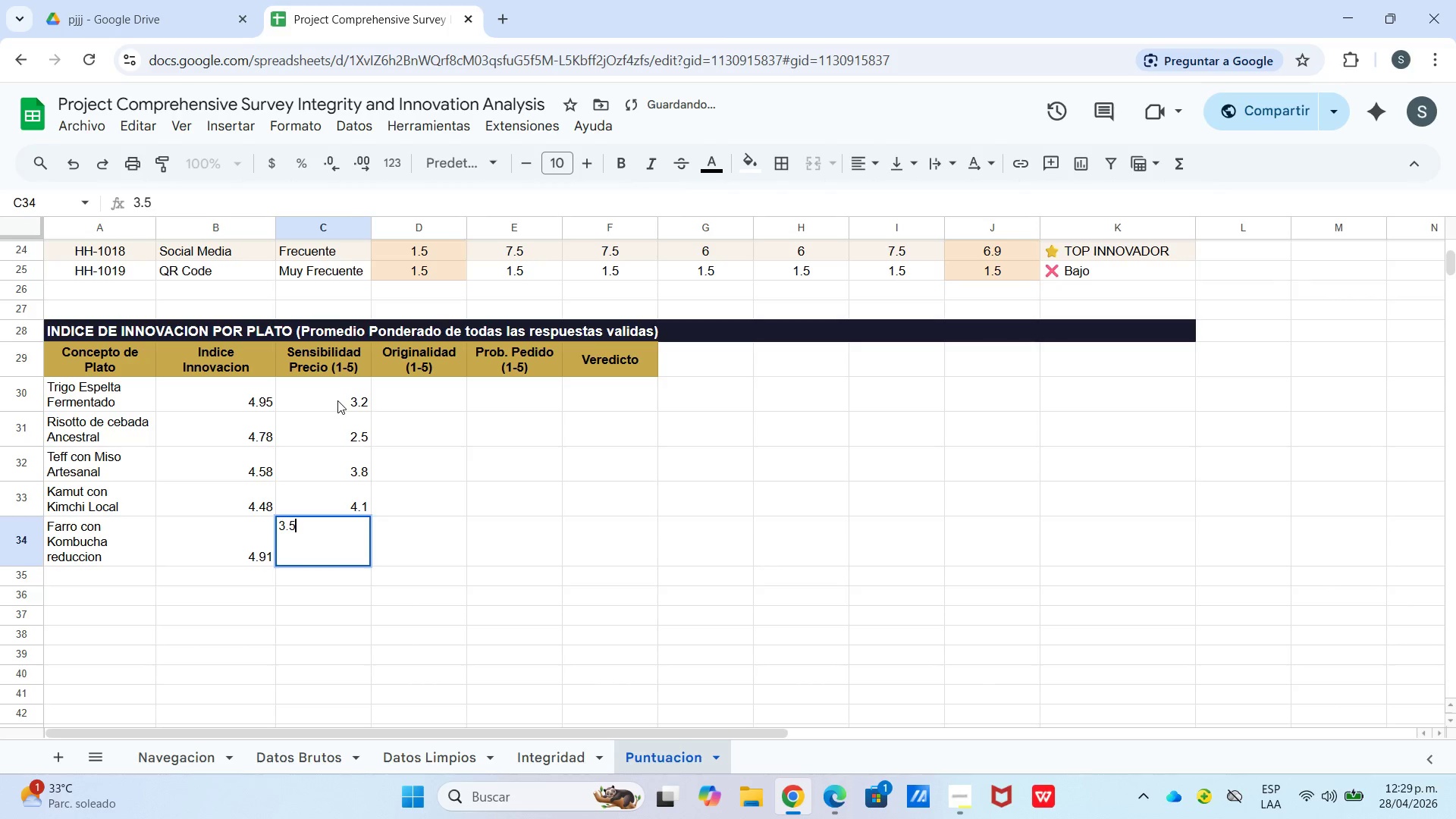 
key(Enter)
 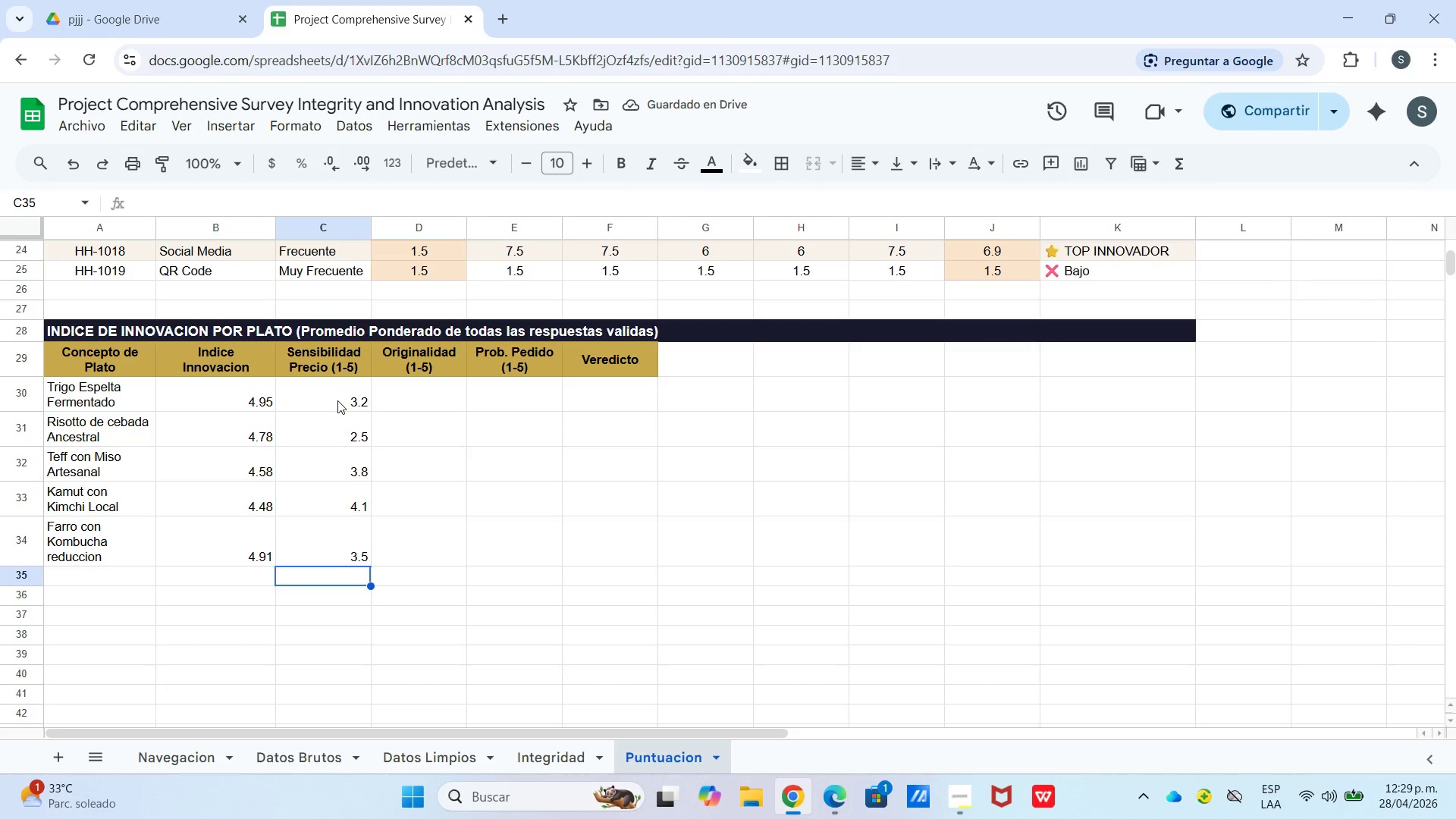 
left_click([440, 397])
 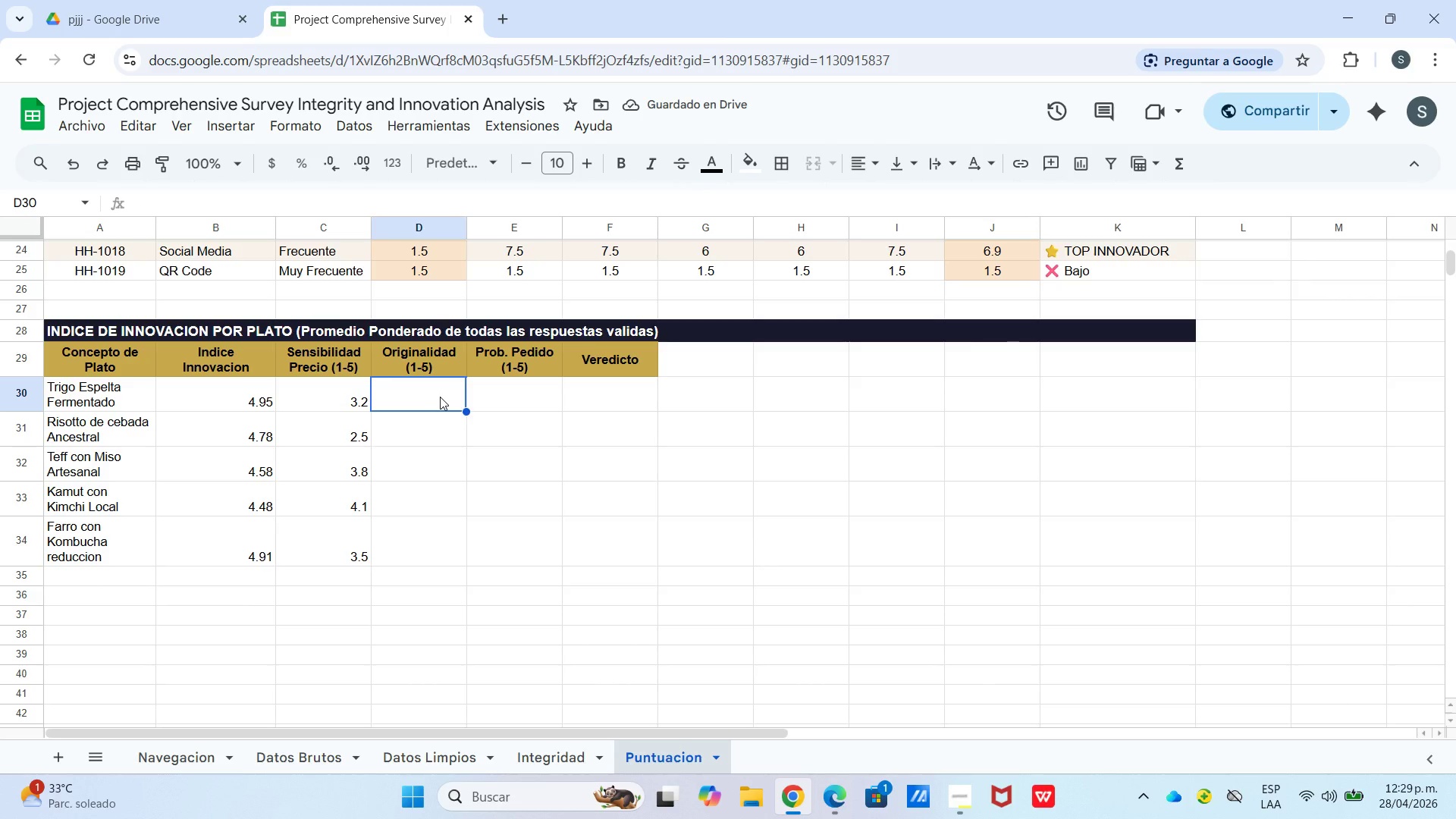 
key(Numpad4)
 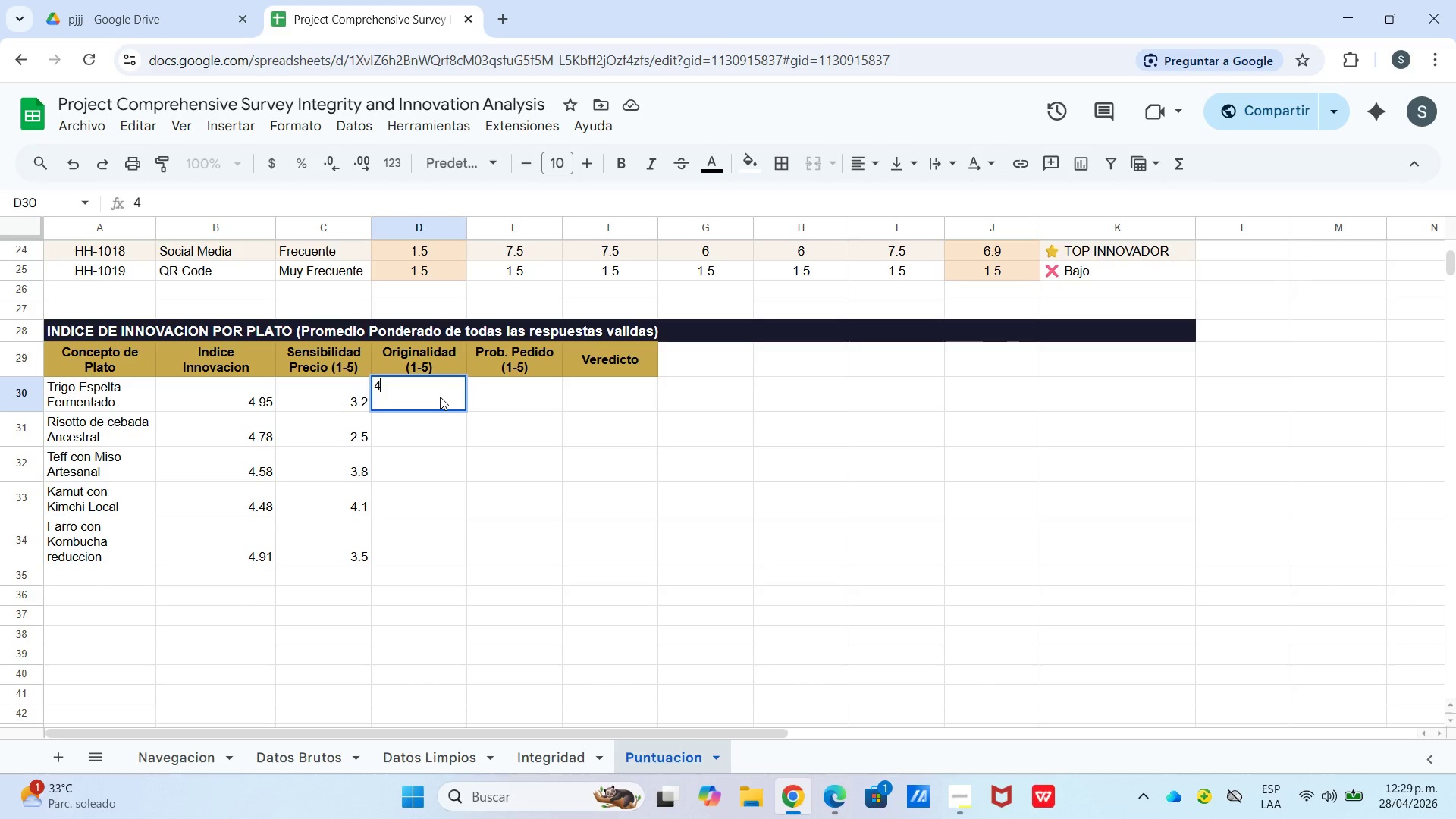 
key(NumpadDecimal)
 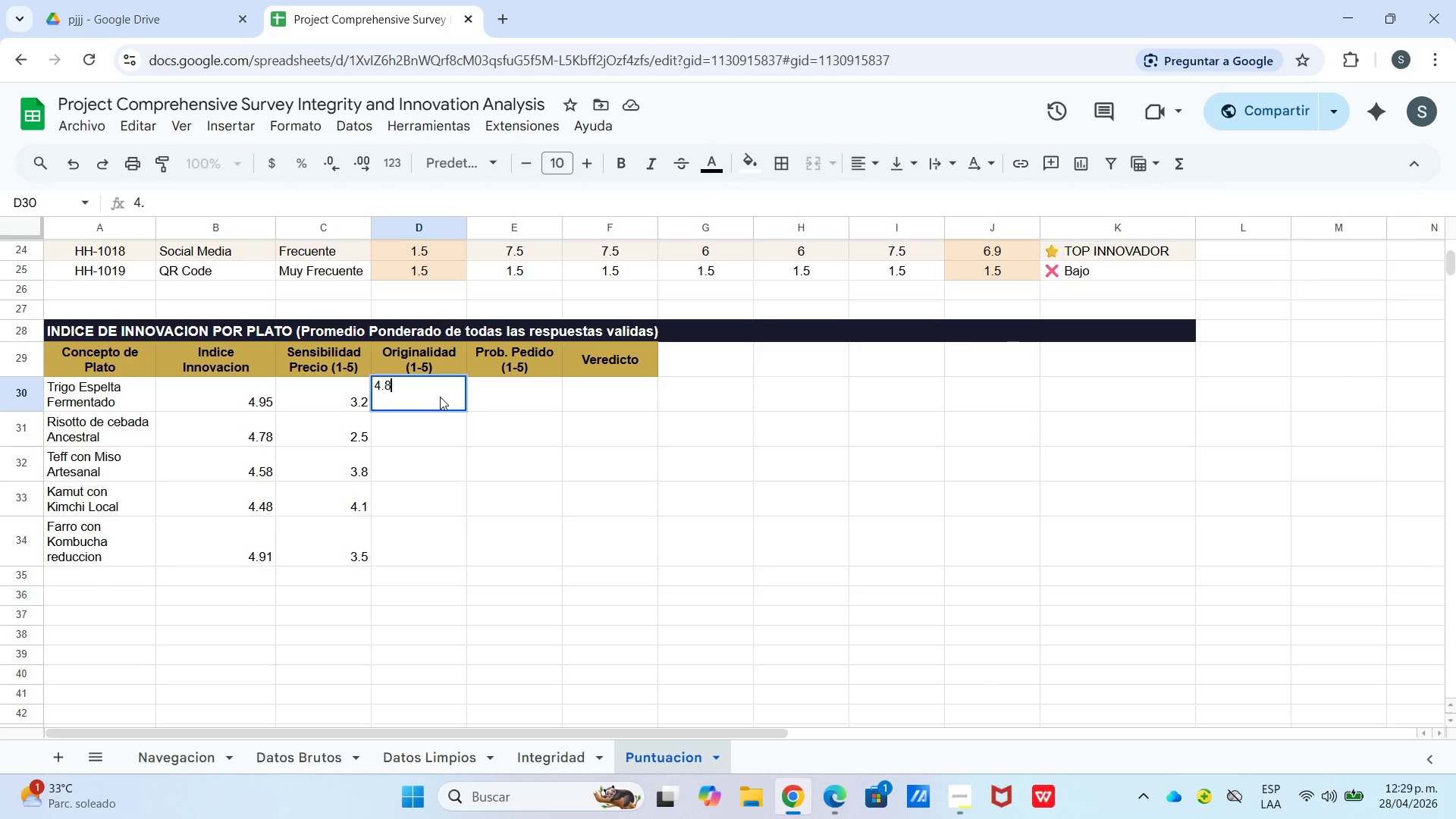 
key(Numpad8)
 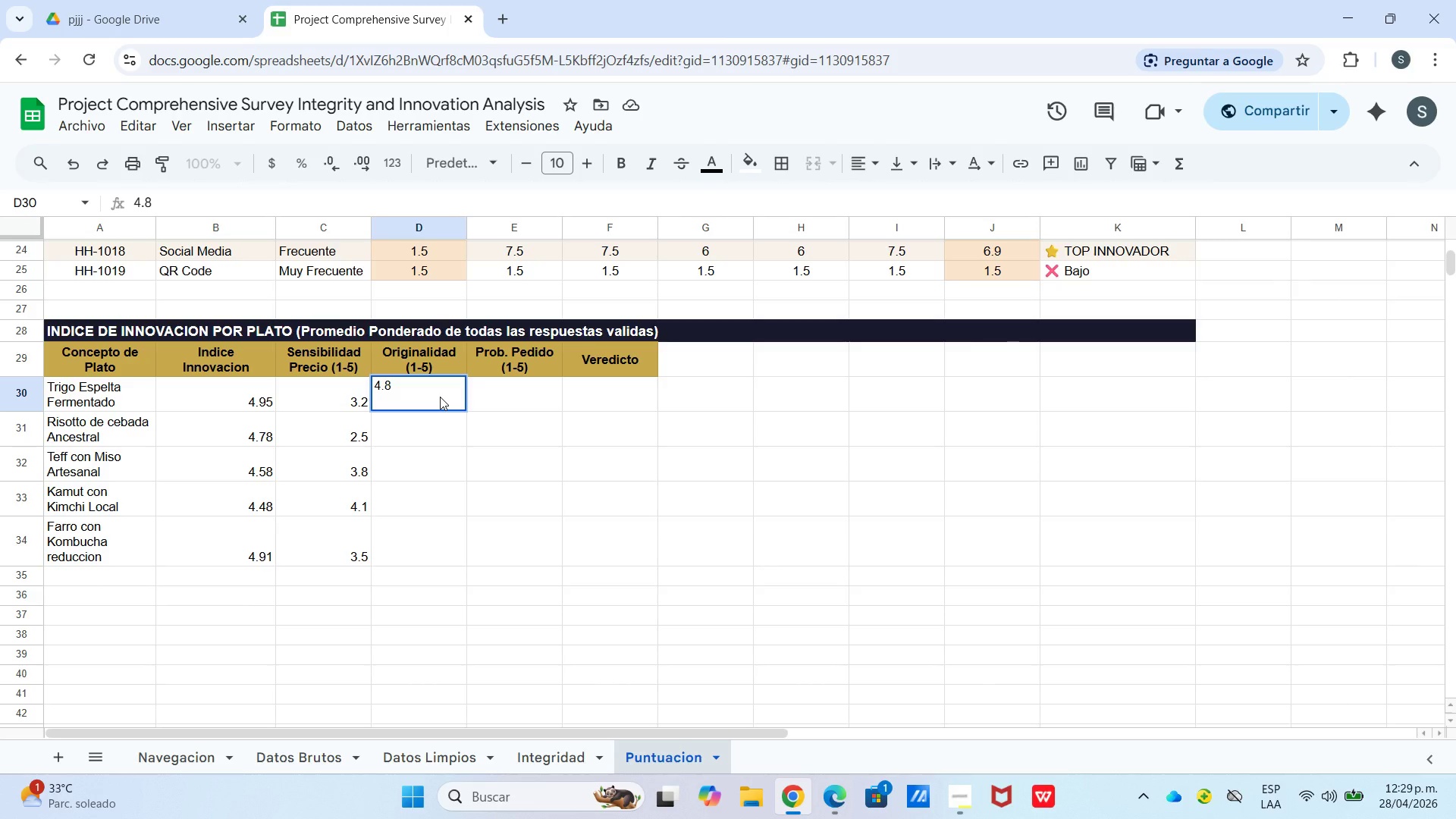 
key(Enter)
 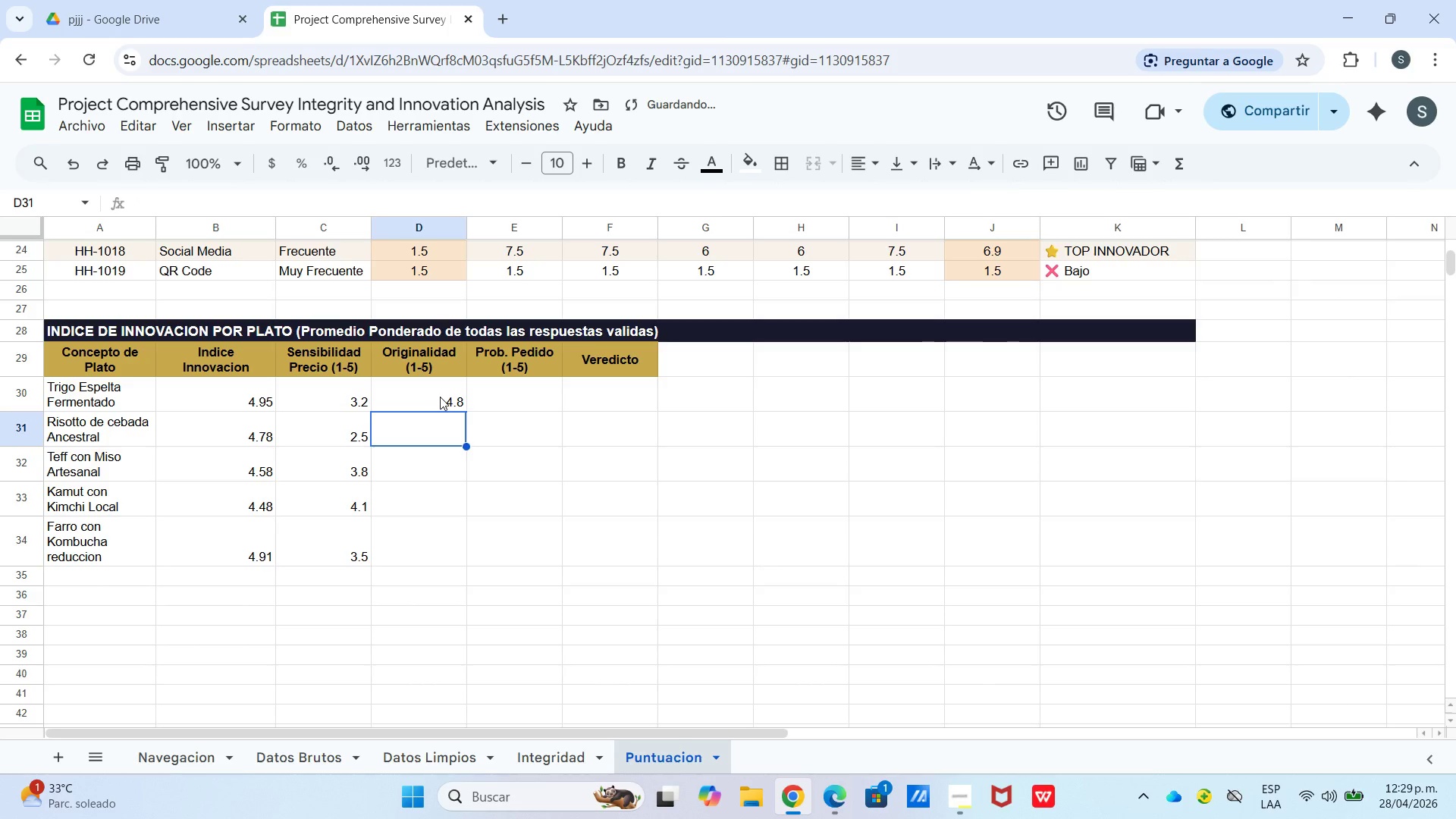 
key(Numpad4)
 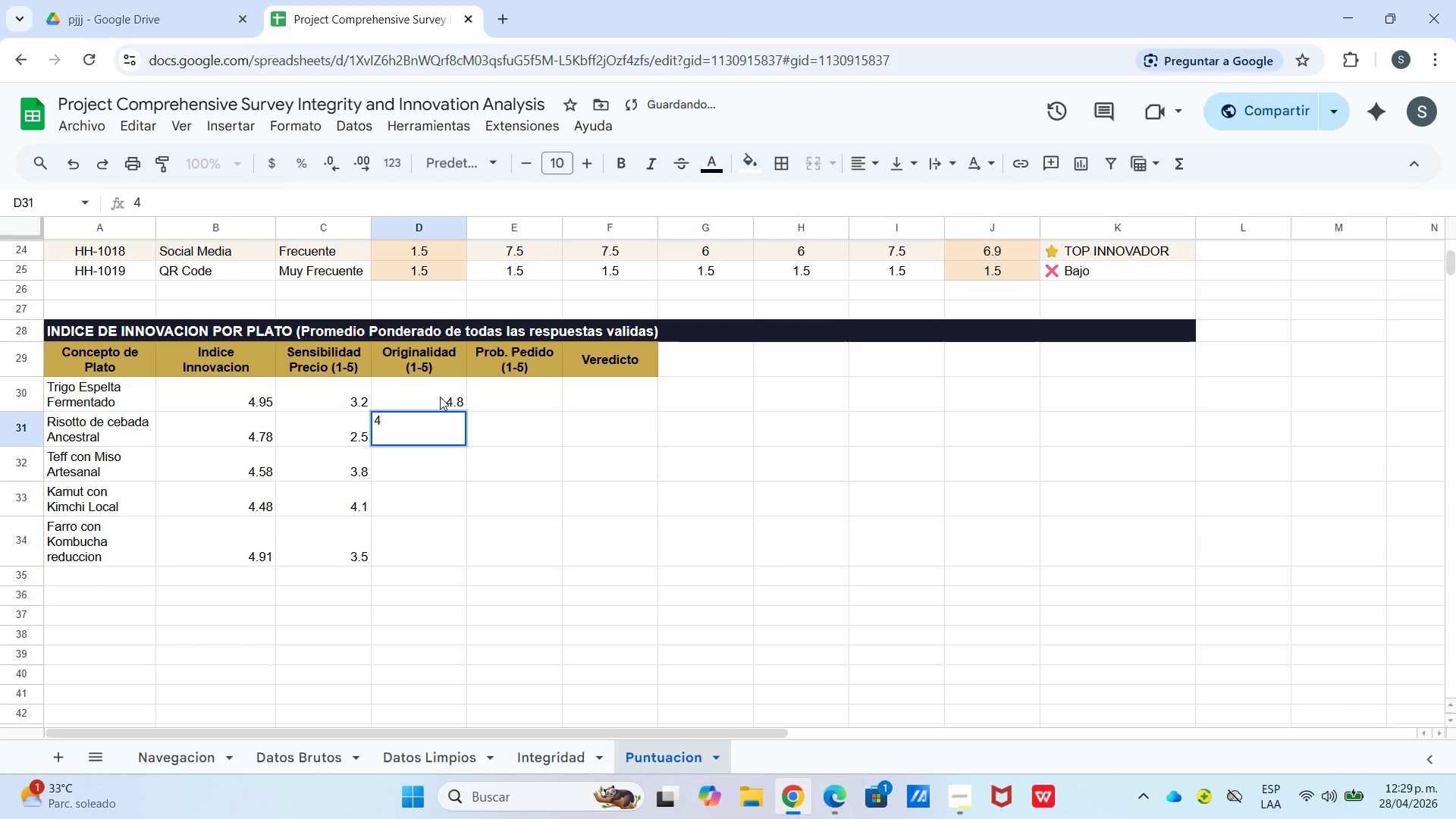 
key(NumpadDecimal)
 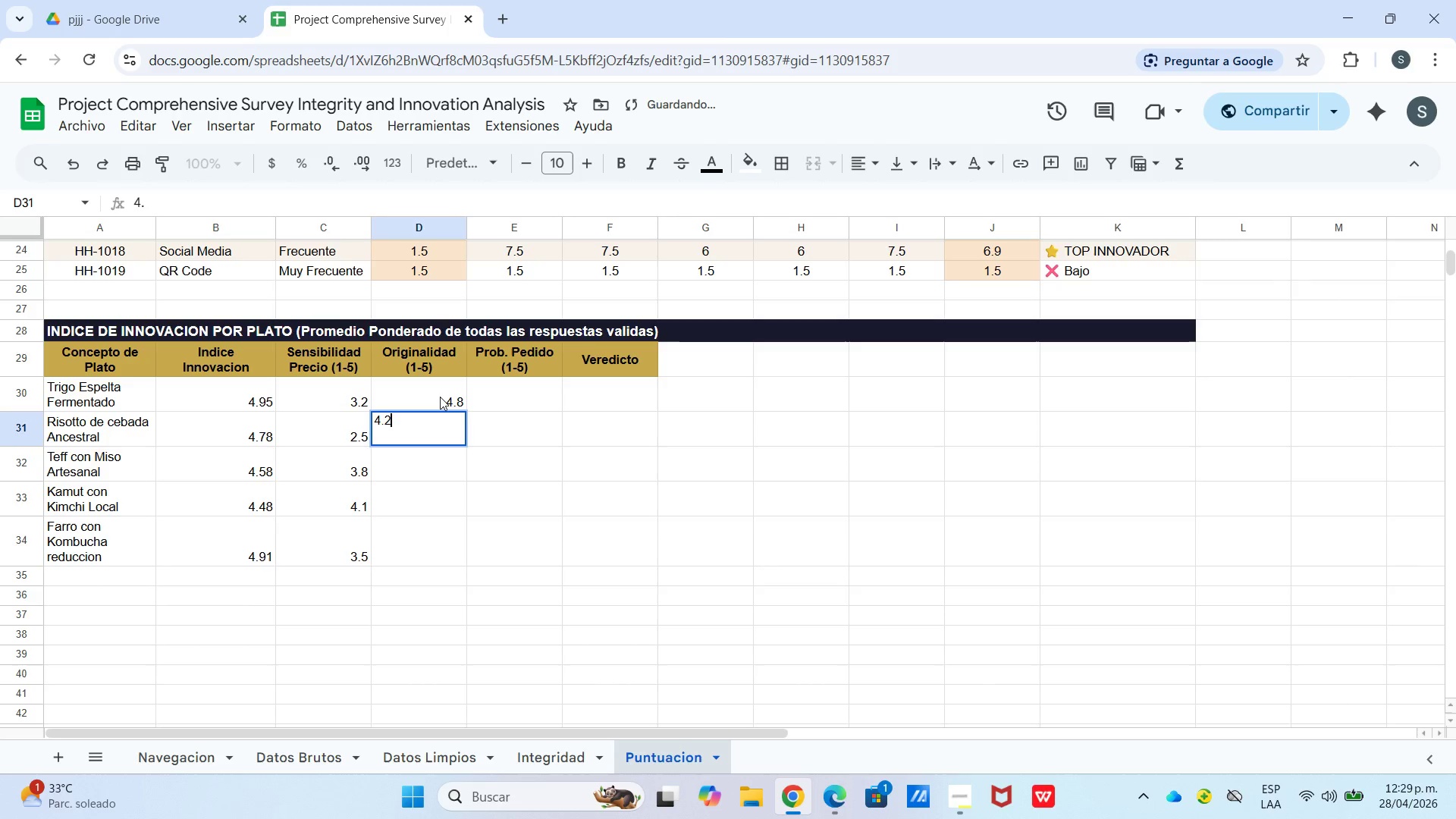 
key(Numpad2)
 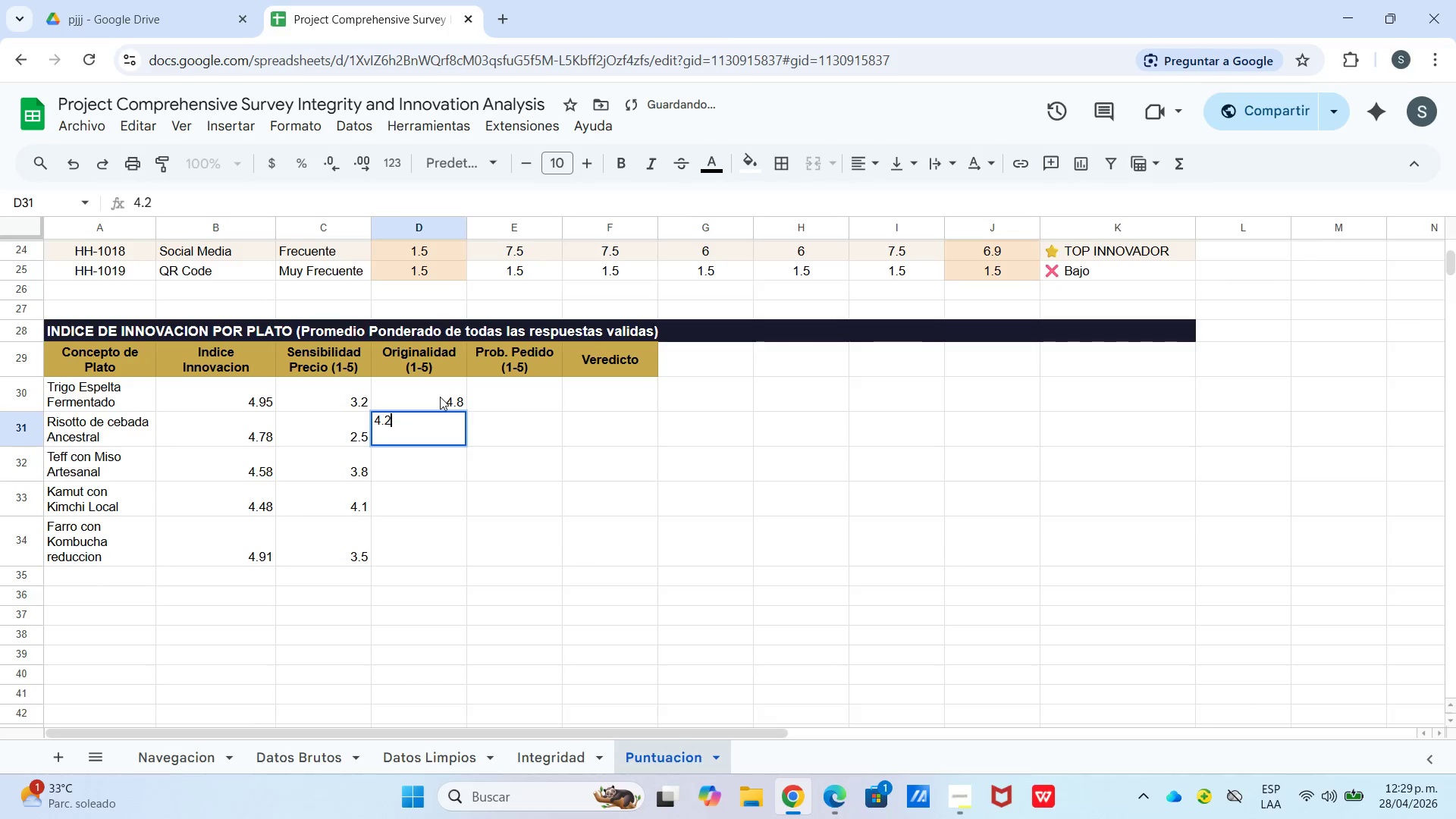 
key(Enter)
 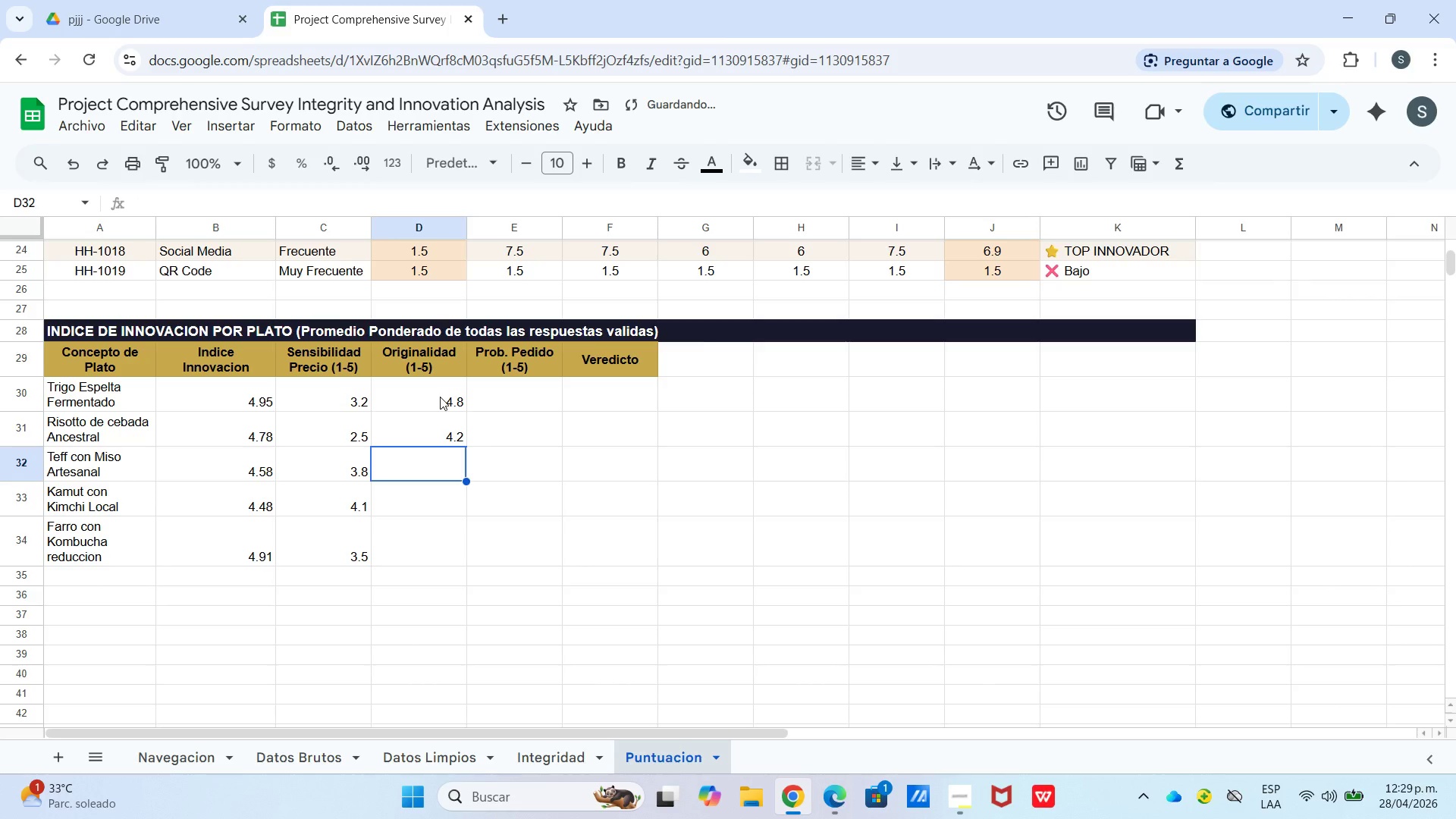 
key(Numpad4)
 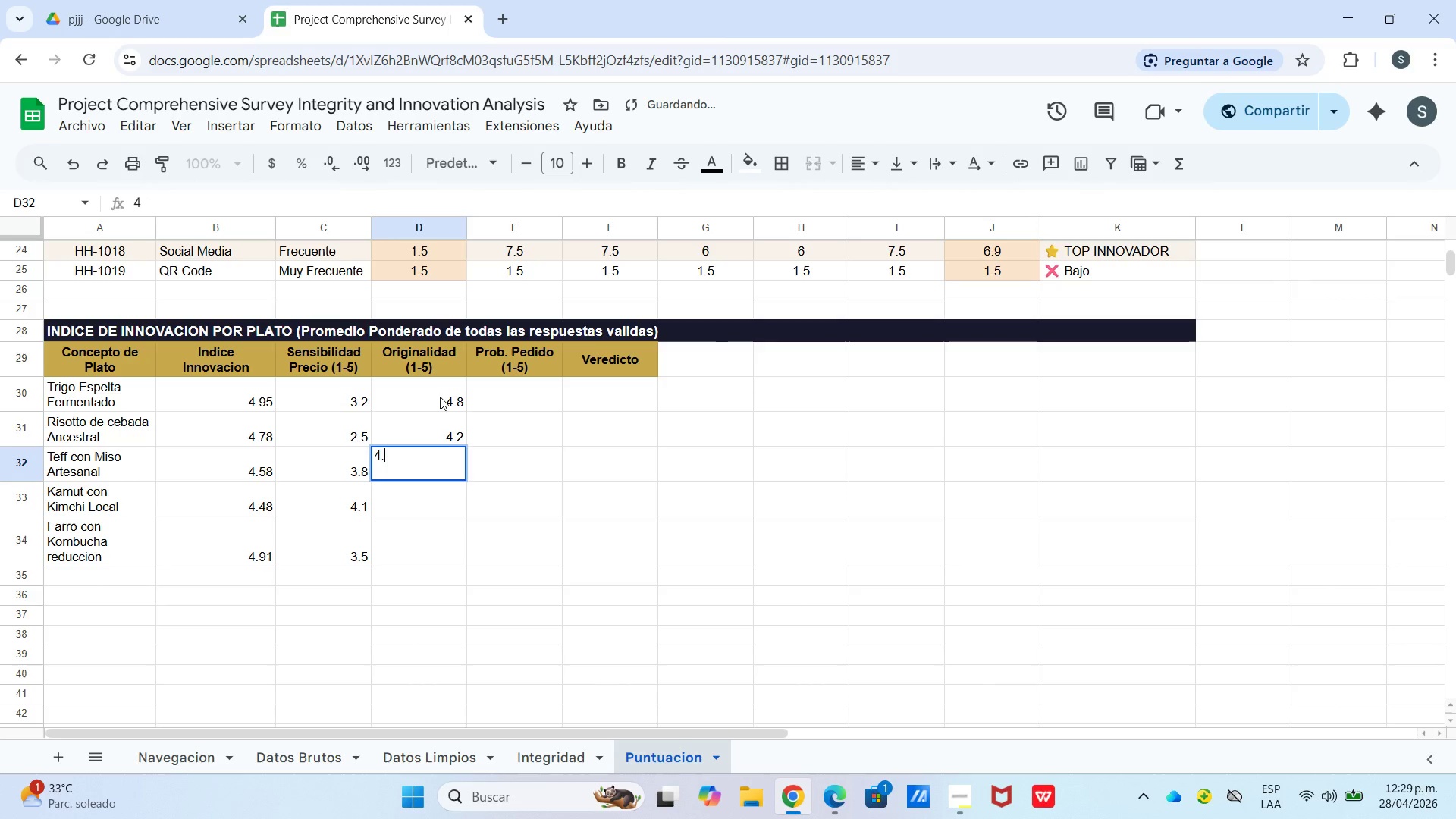 
key(NumpadDecimal)
 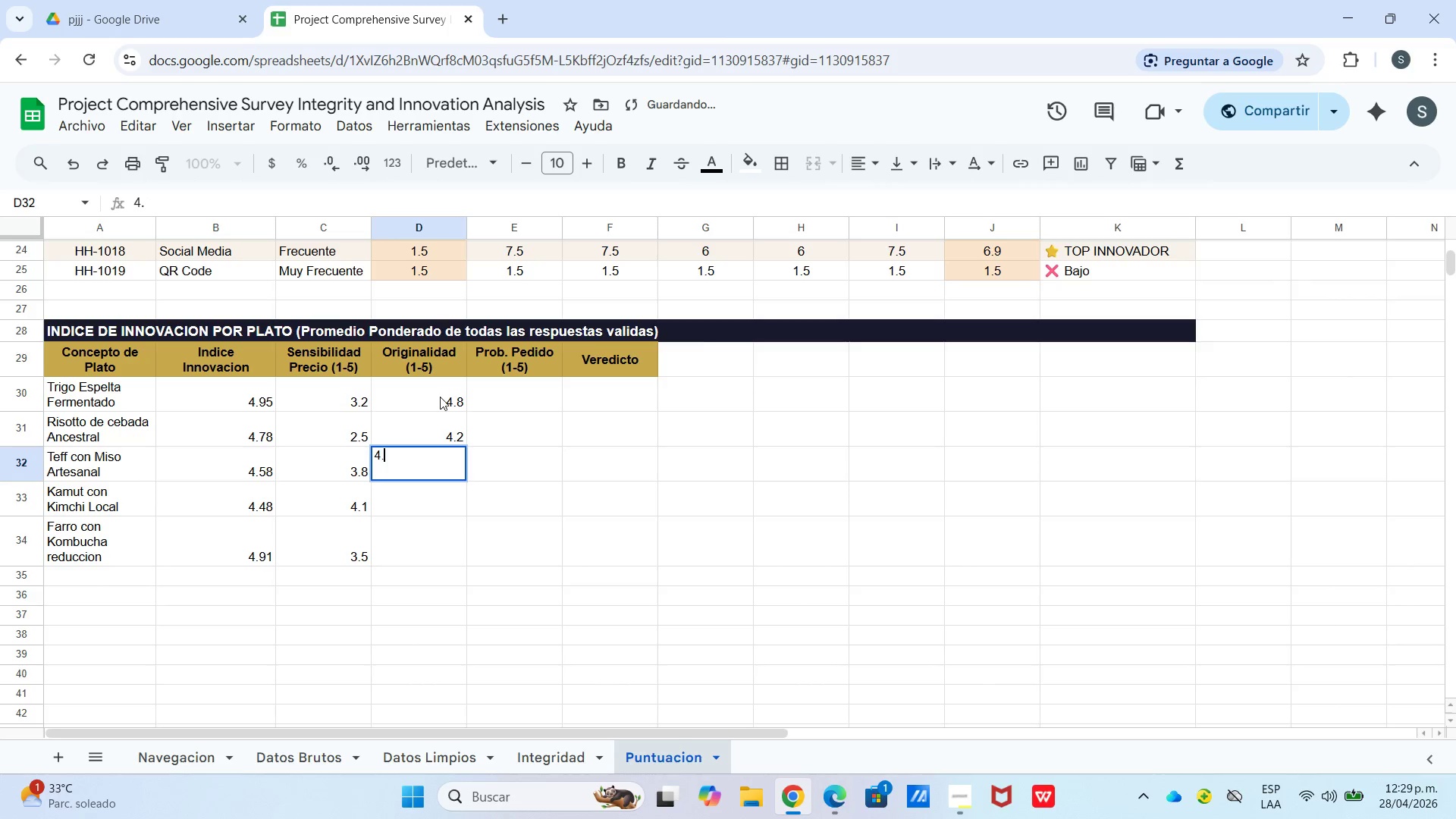 
key(Numpad9)
 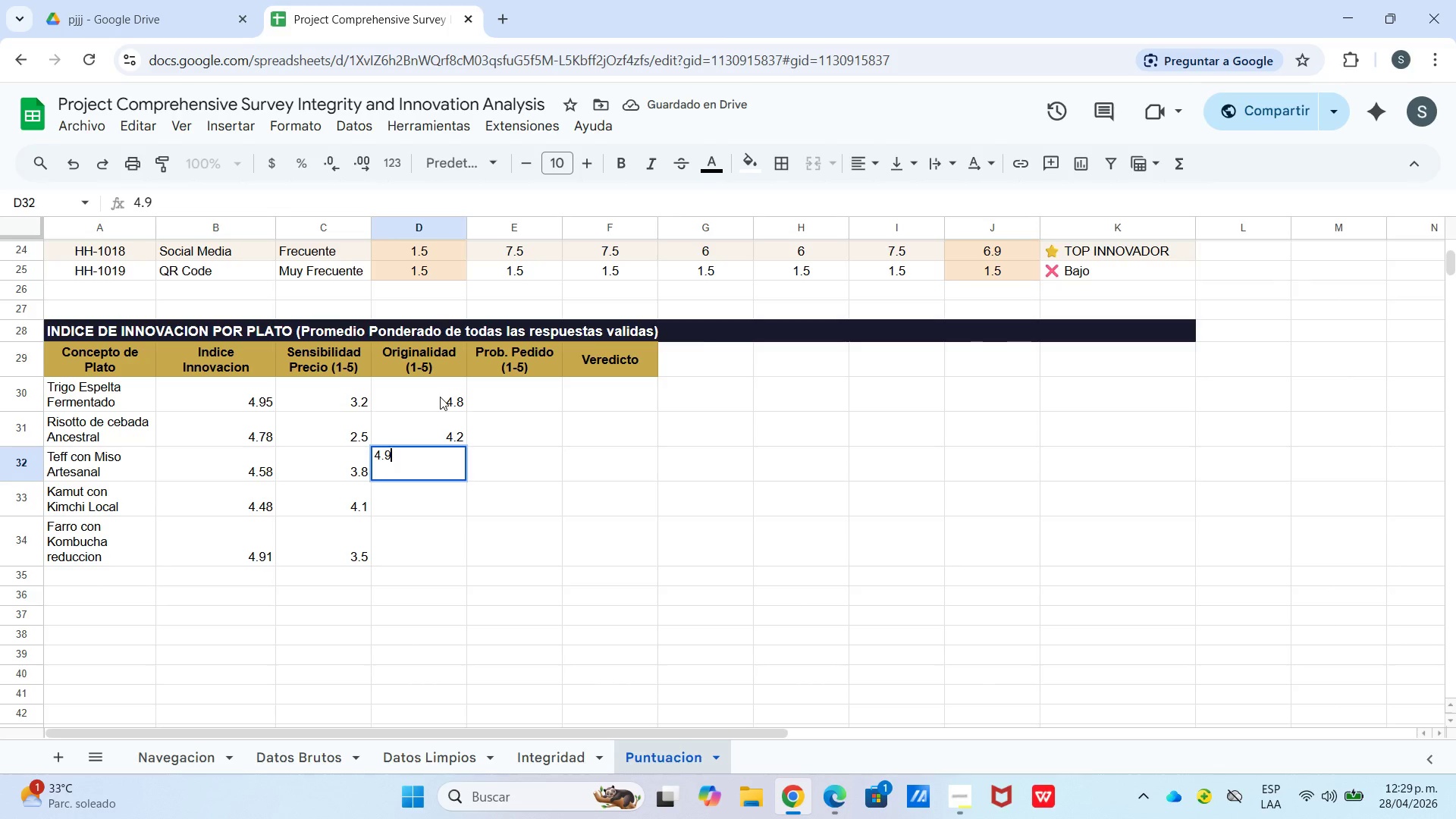 
key(Enter)
 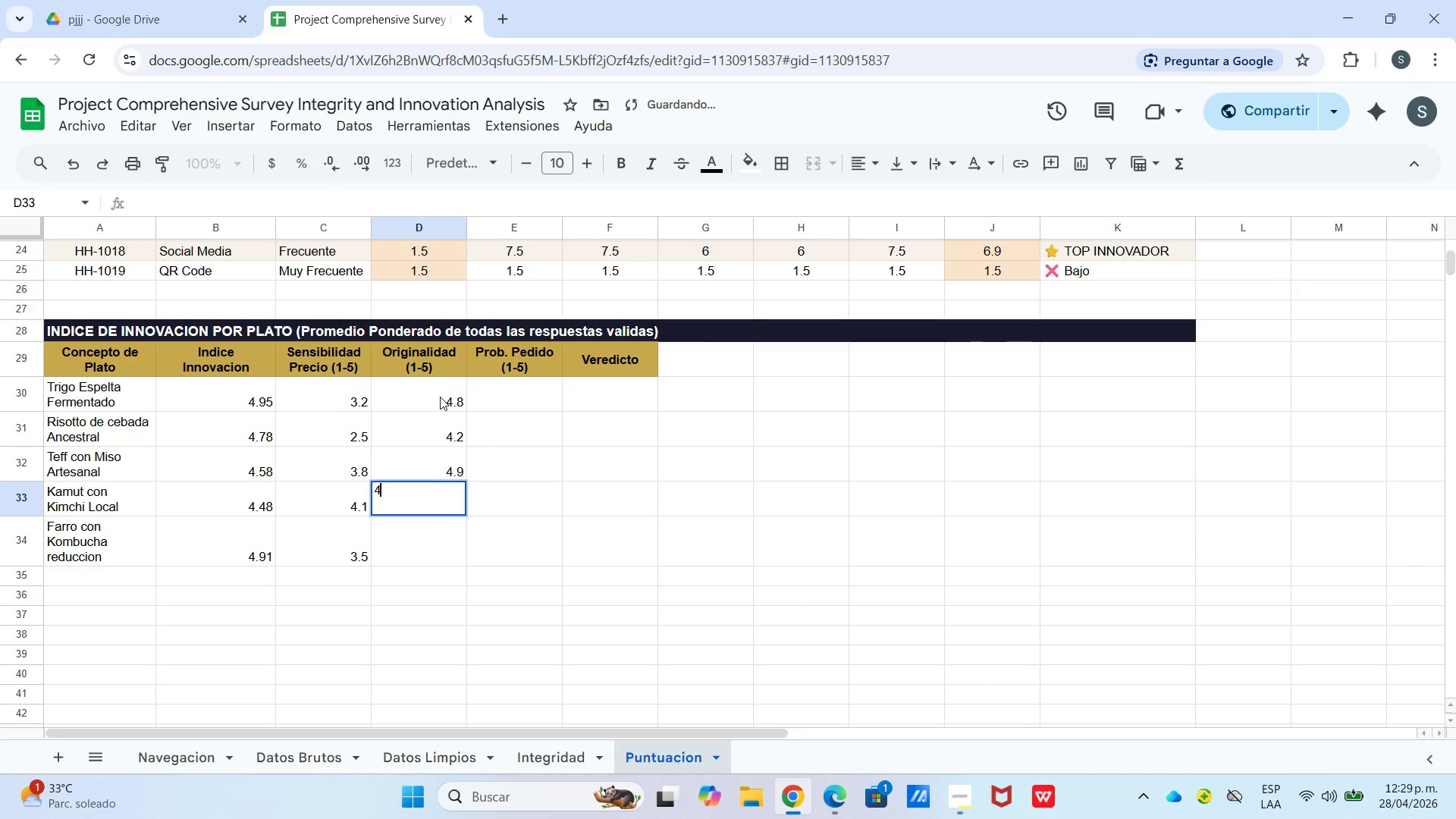 
key(Numpad4)
 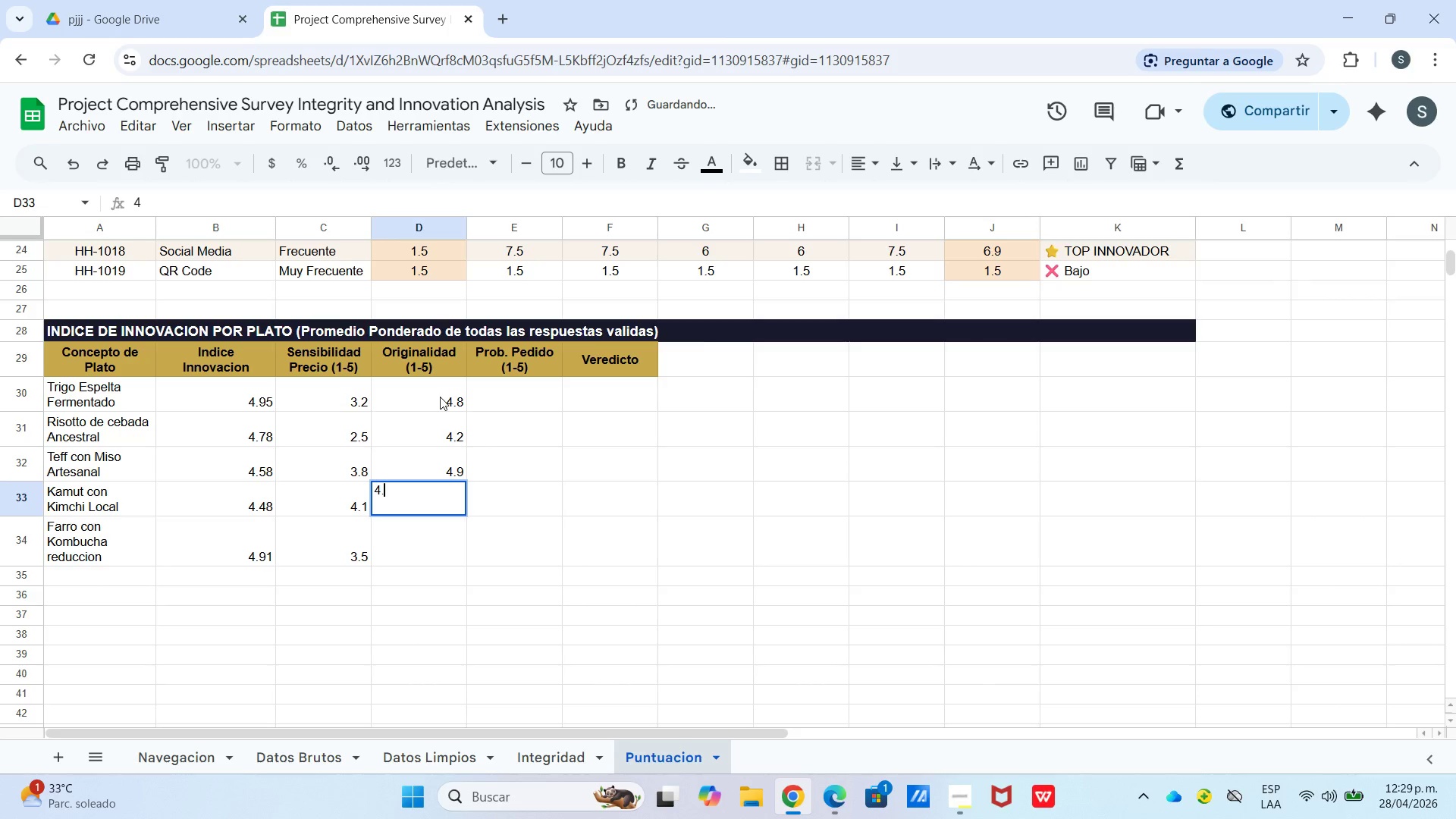 
key(NumpadDecimal)
 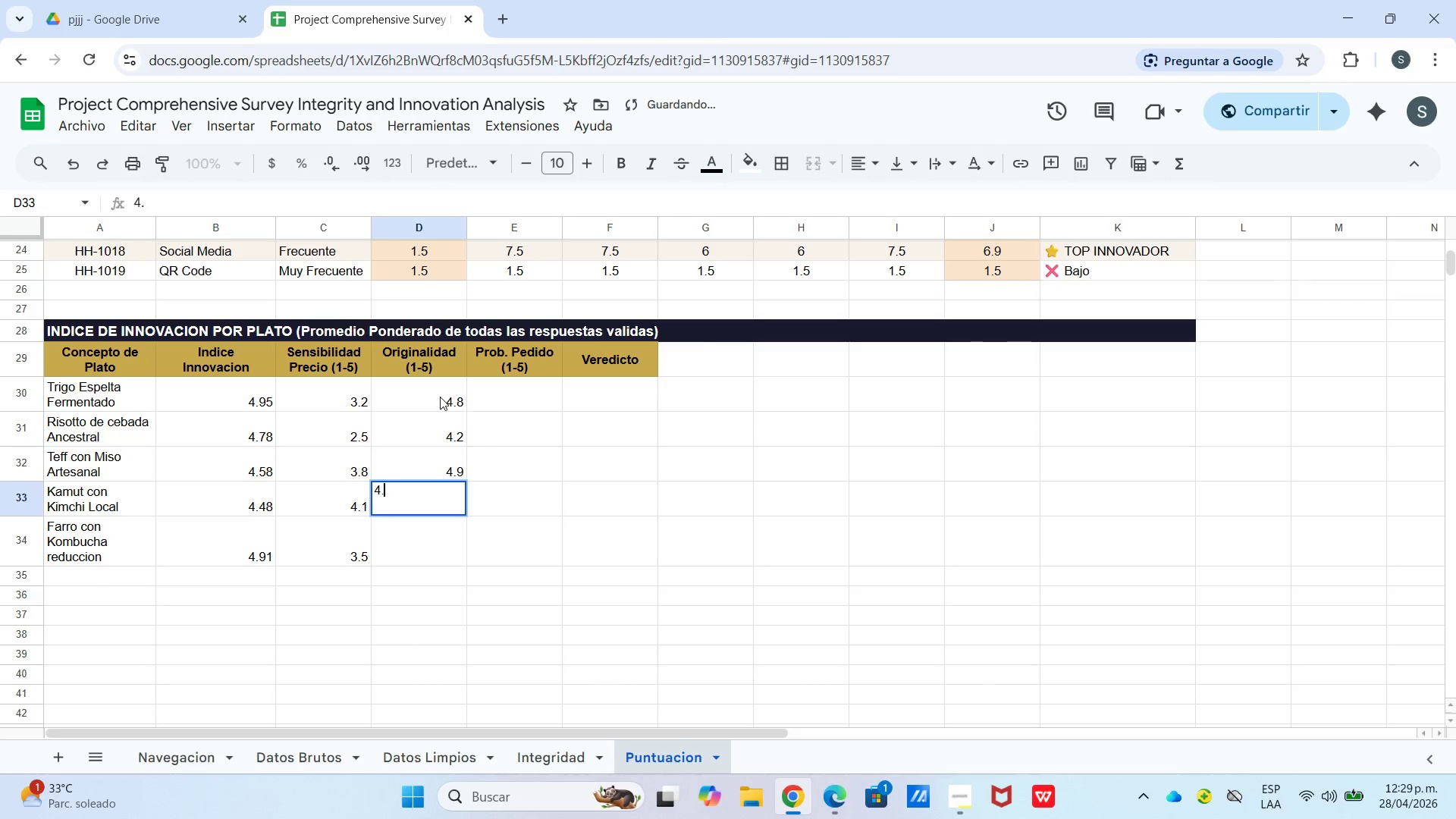 
key(Numpad6)
 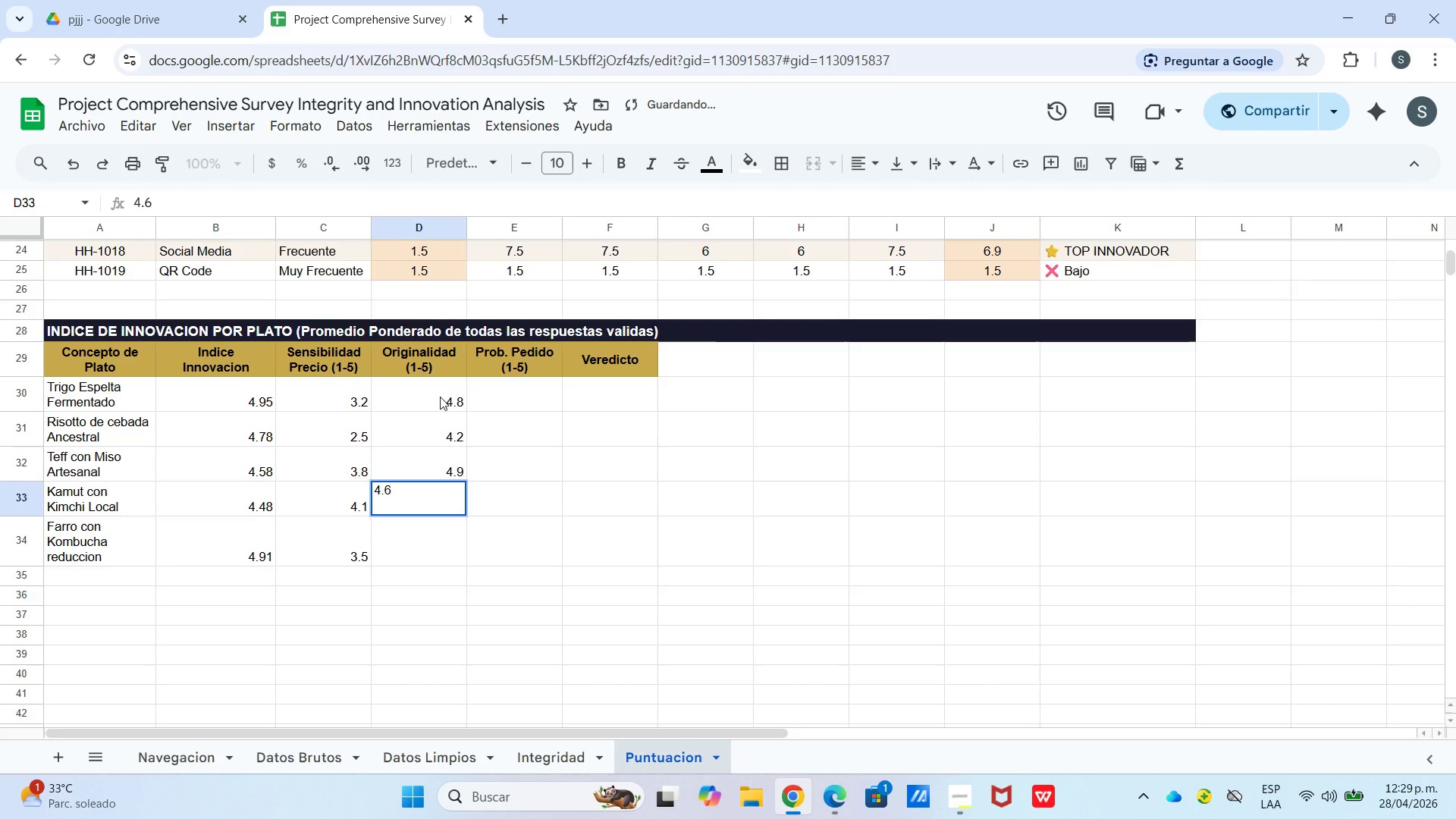 
key(Enter)
 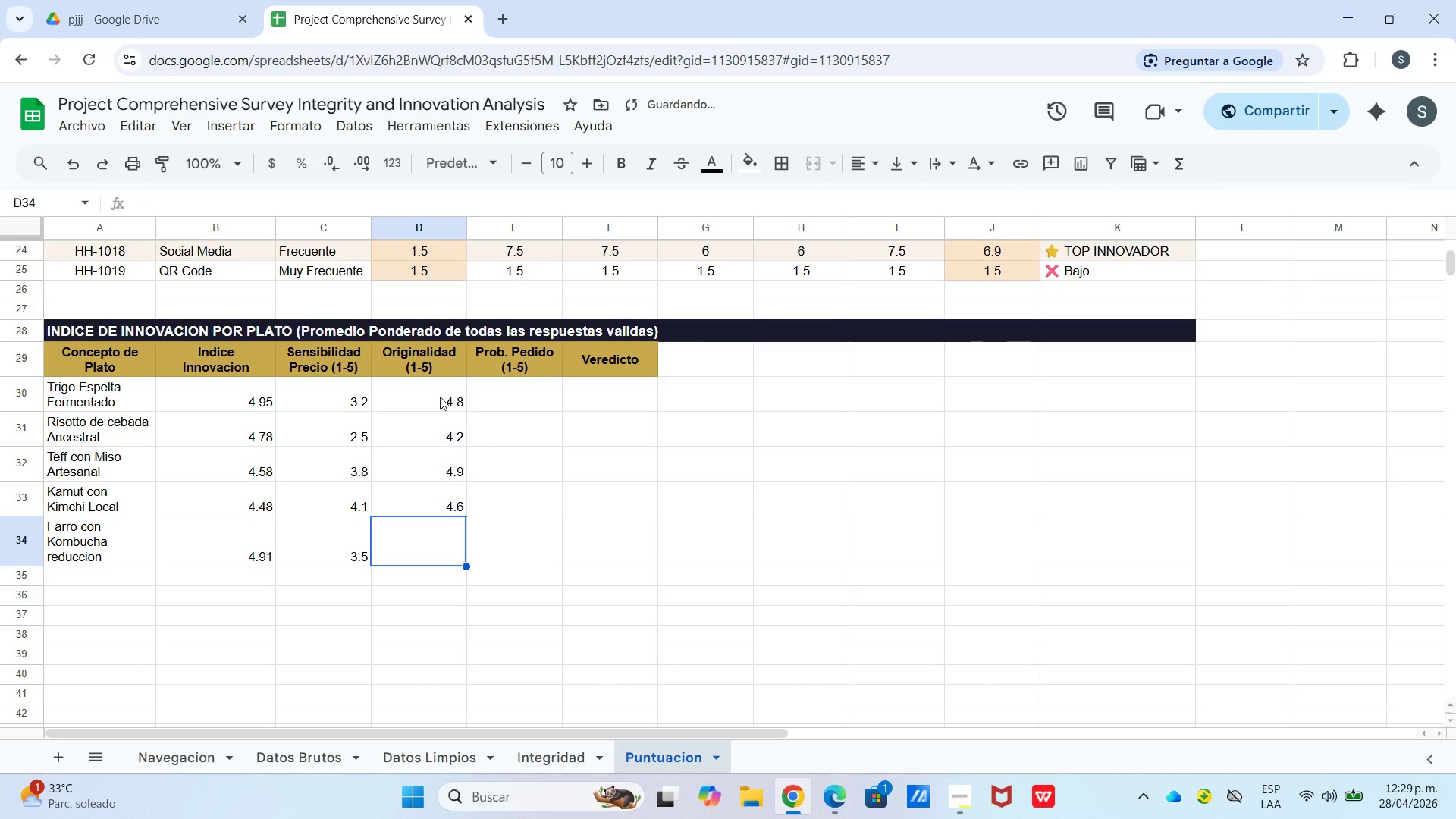 
key(Numpad4)
 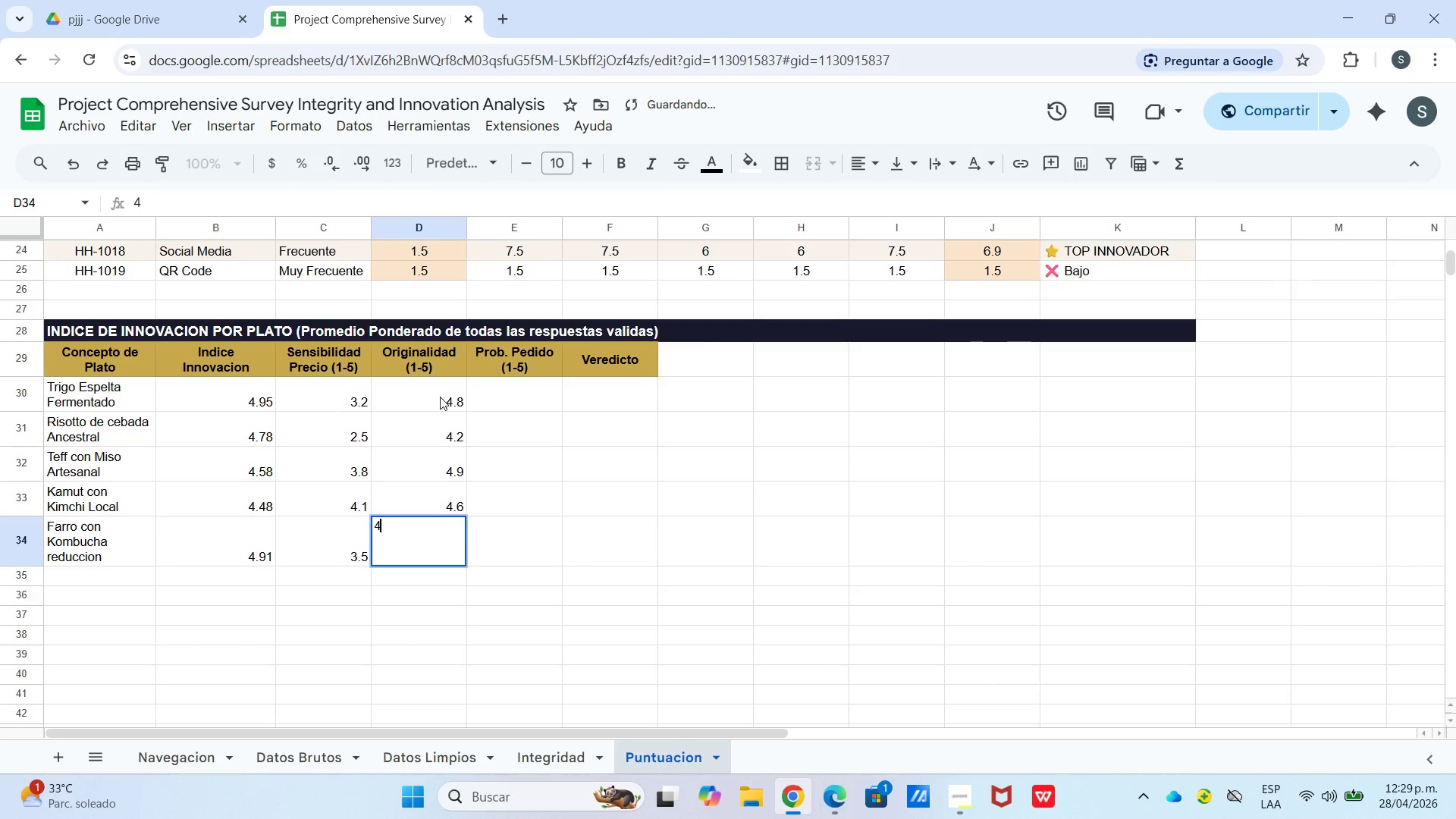 
key(NumpadDecimal)
 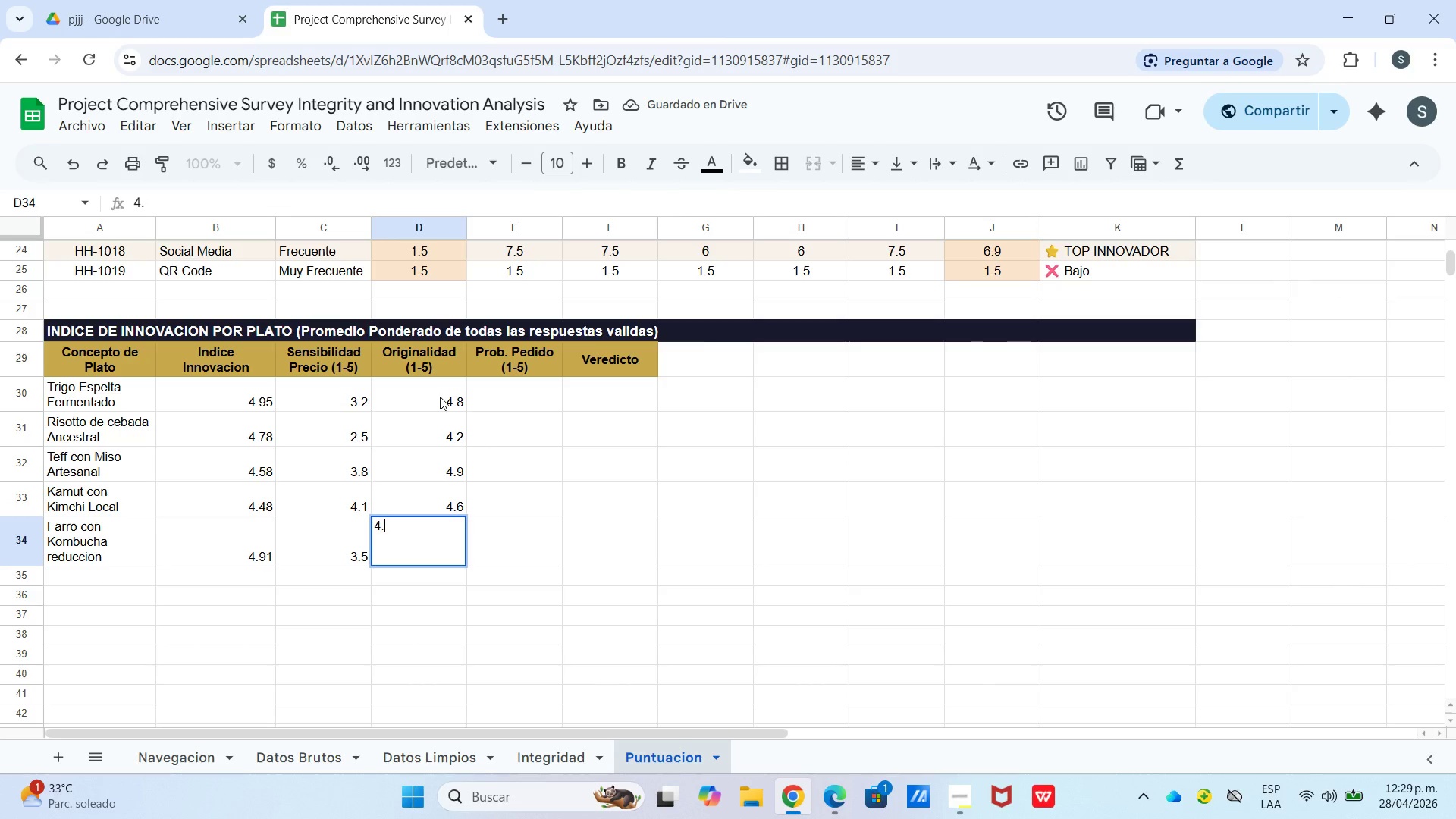 
key(Numpad7)
 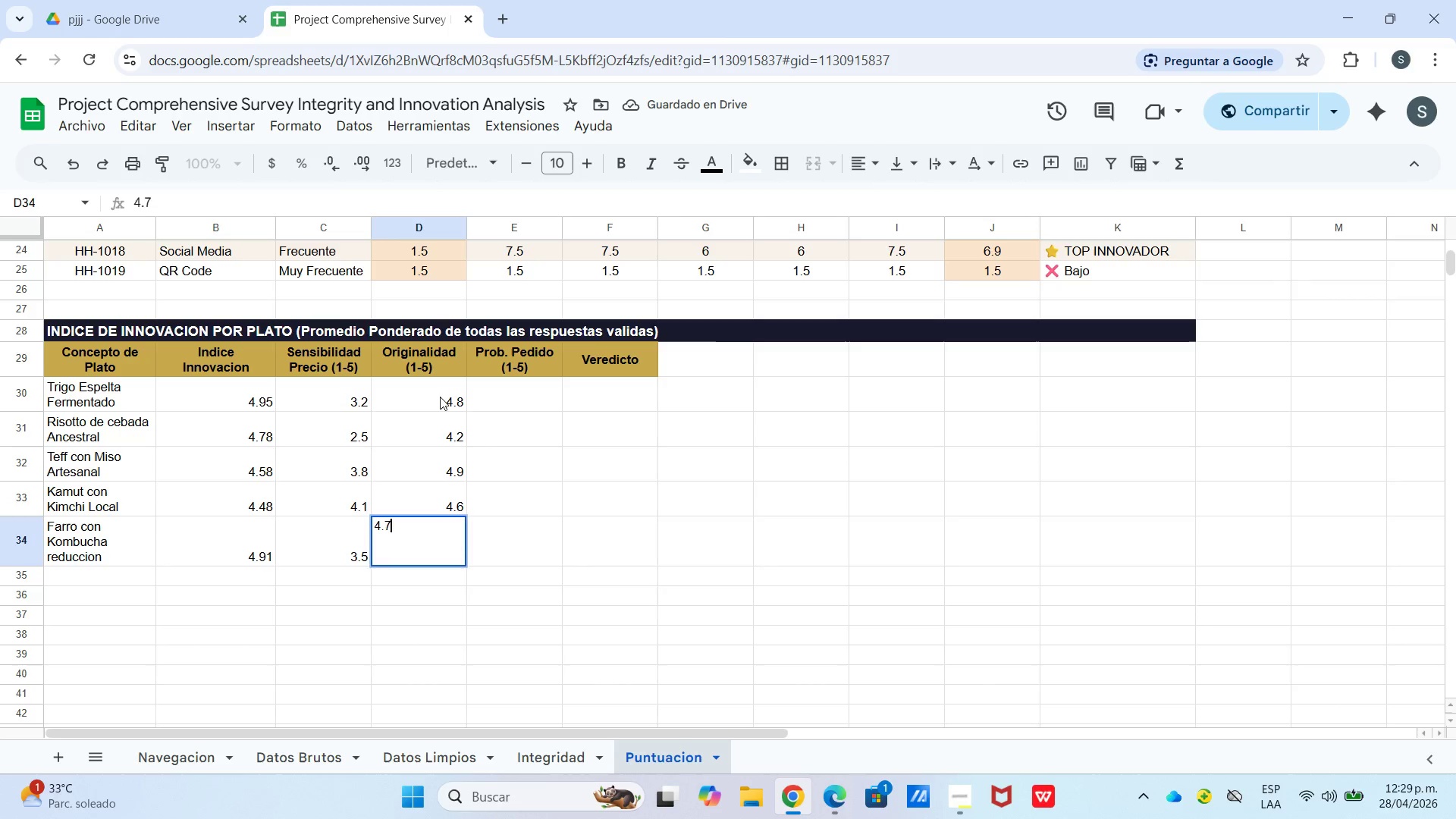 
key(Enter)
 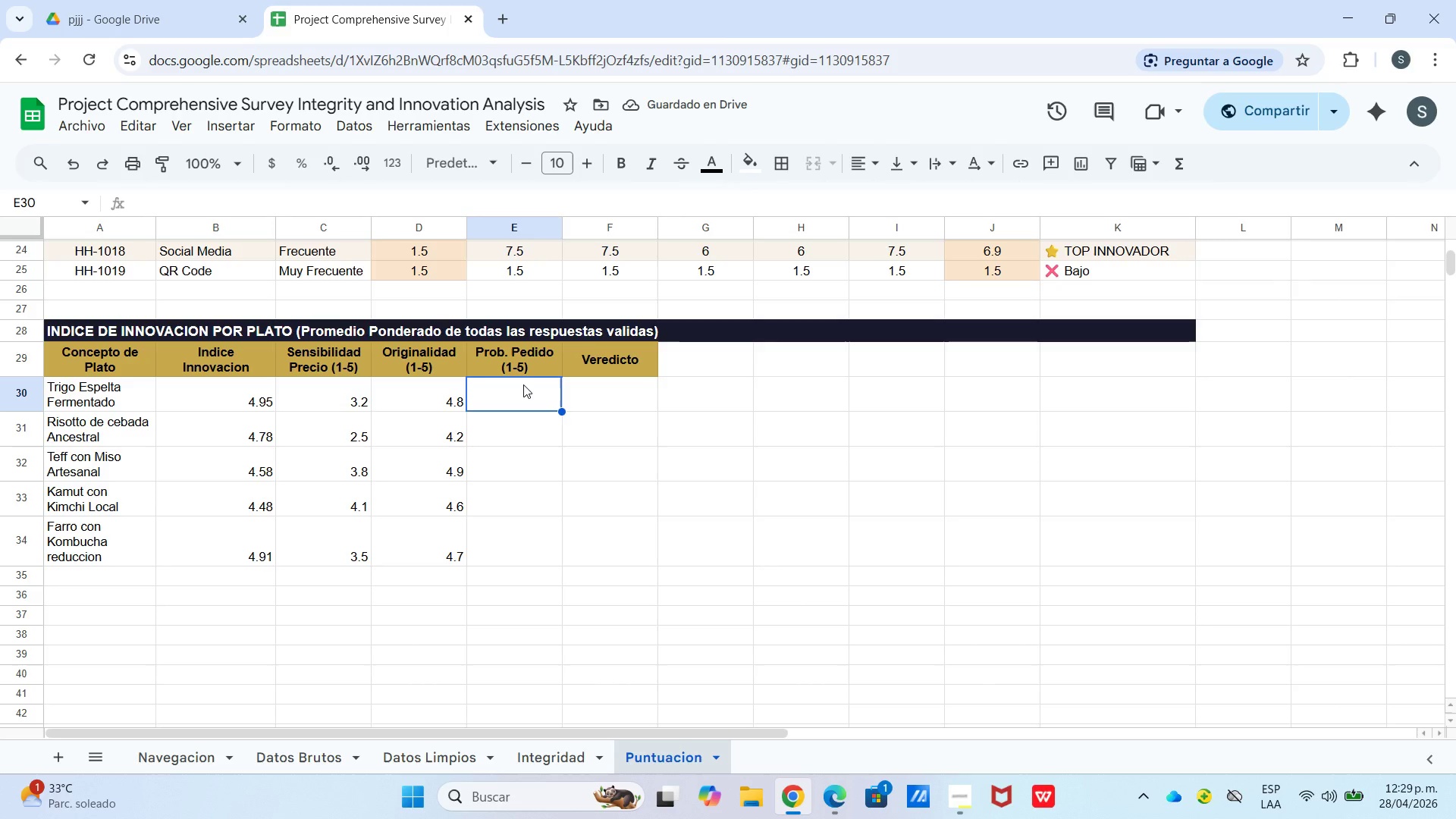 
key(Numpad4)
 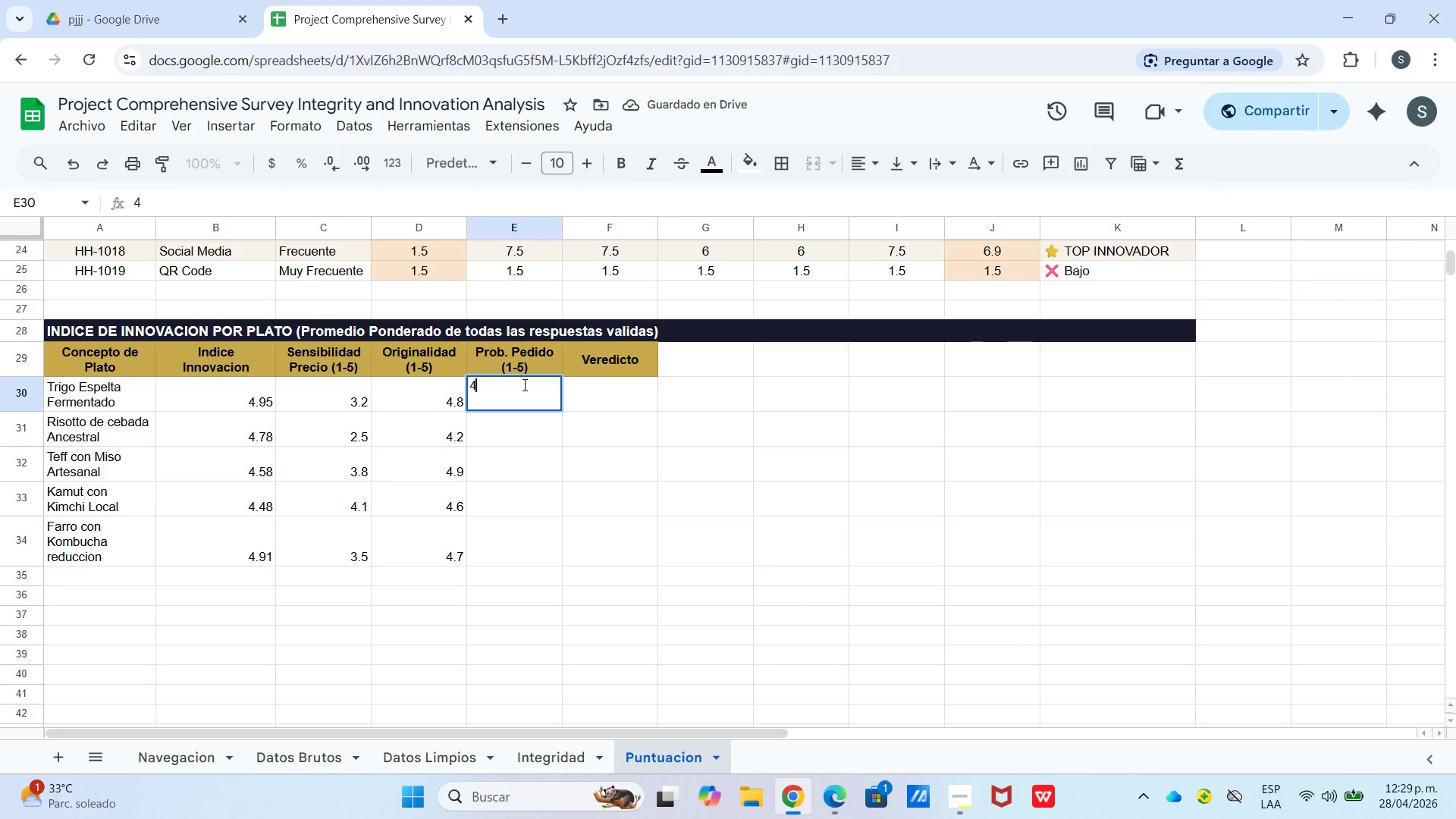 
key(NumpadDecimal)
 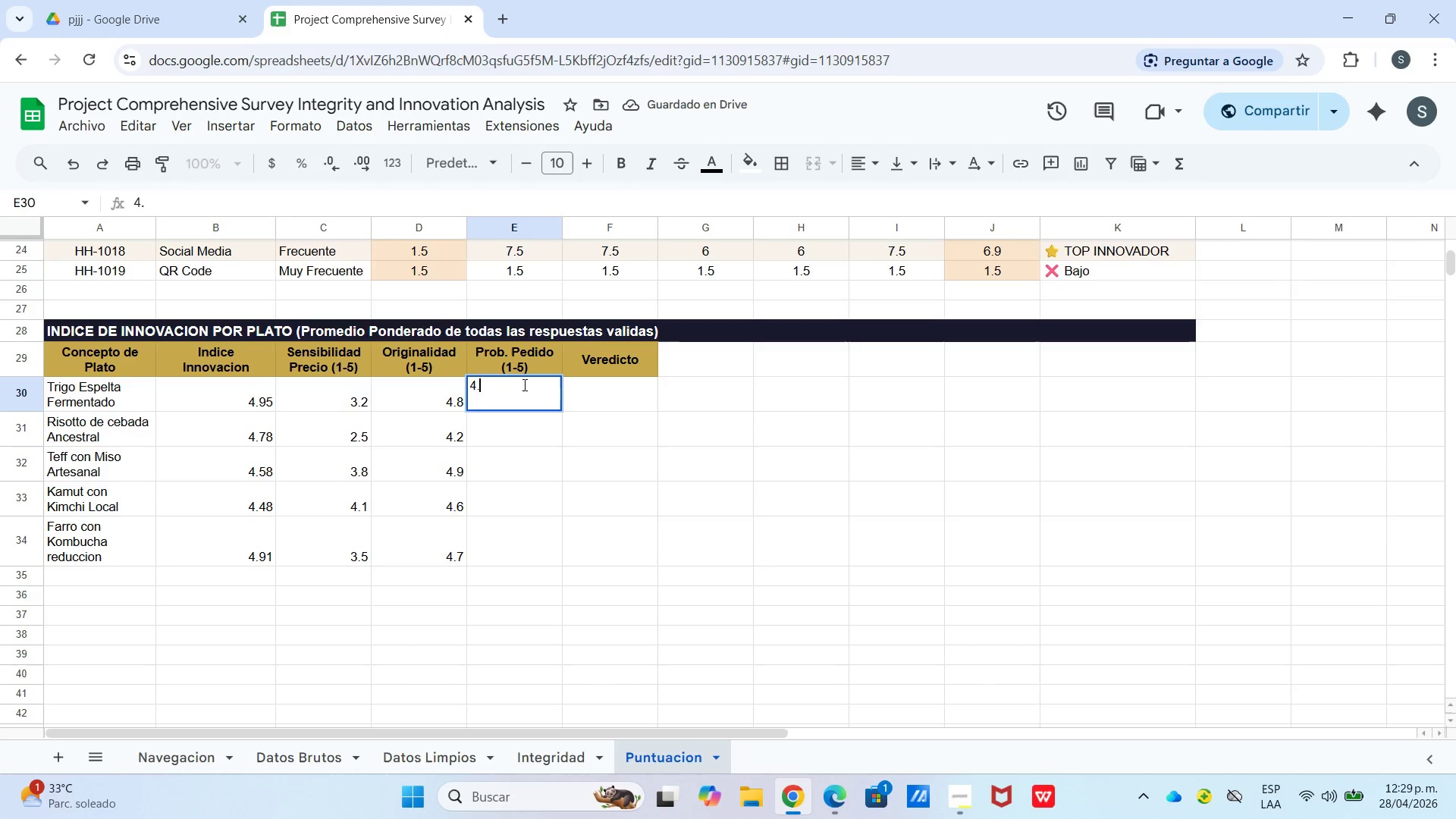 
key(Numpad1)
 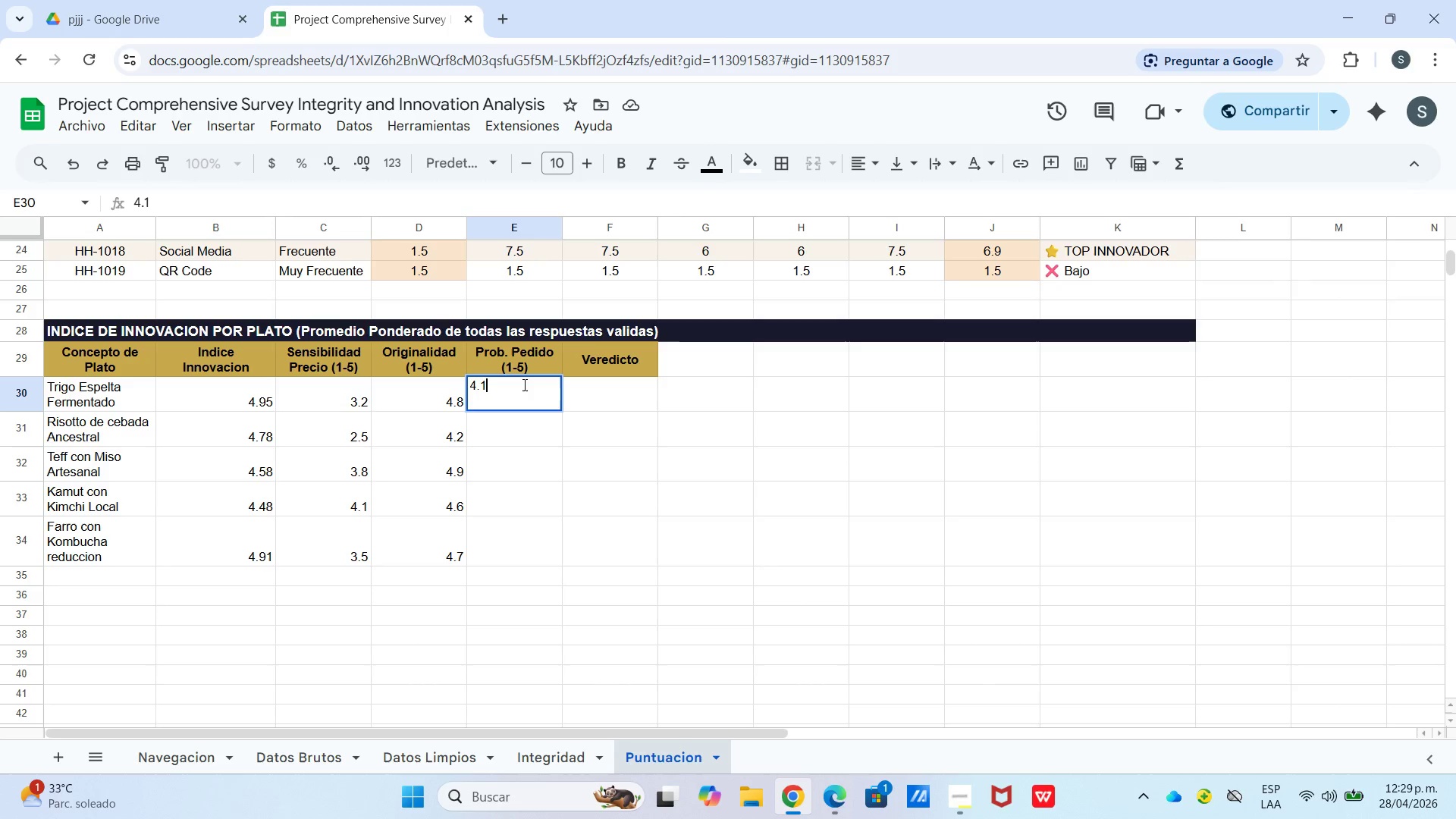 
key(Enter)
 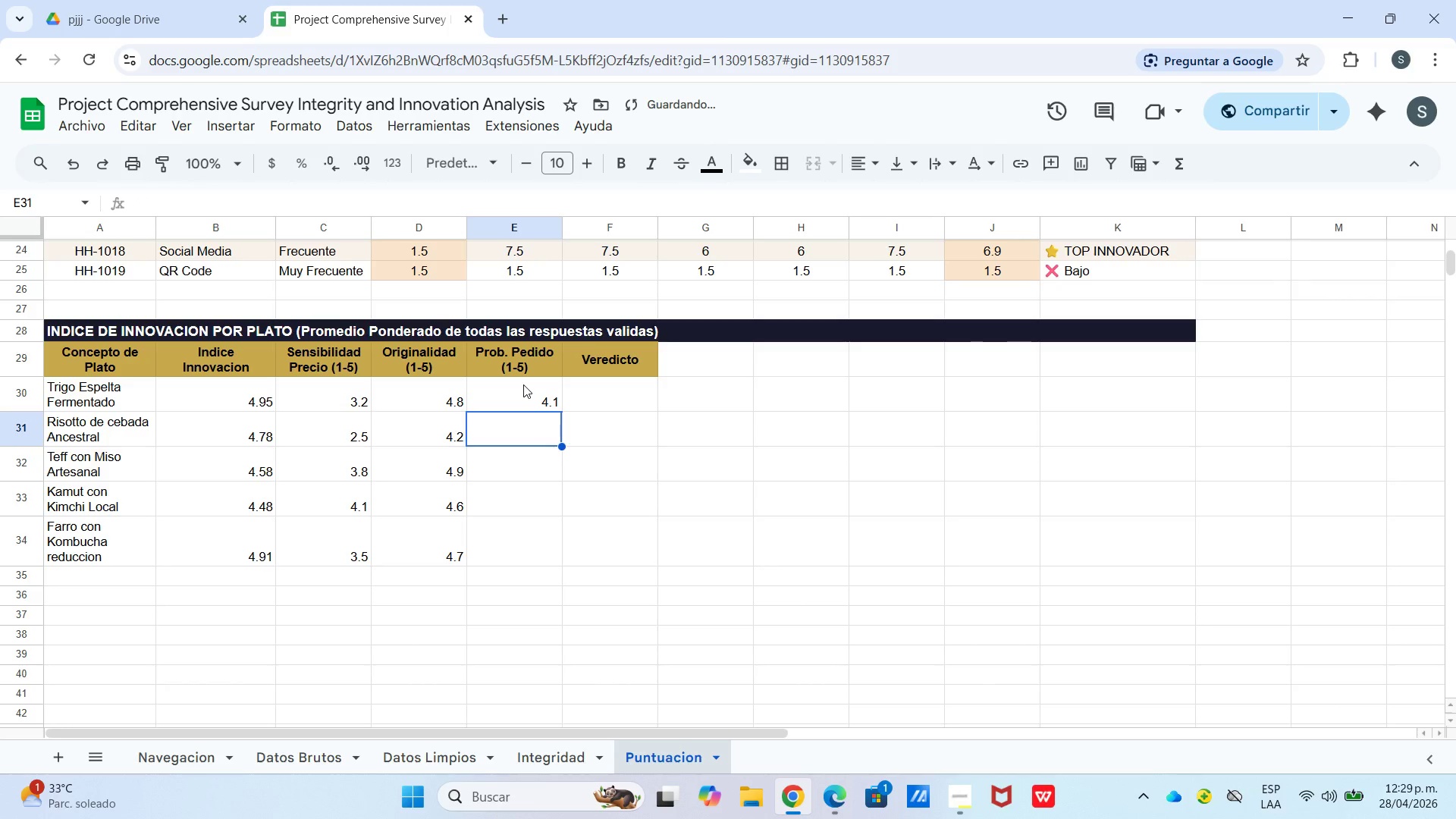 
key(Numpad4)
 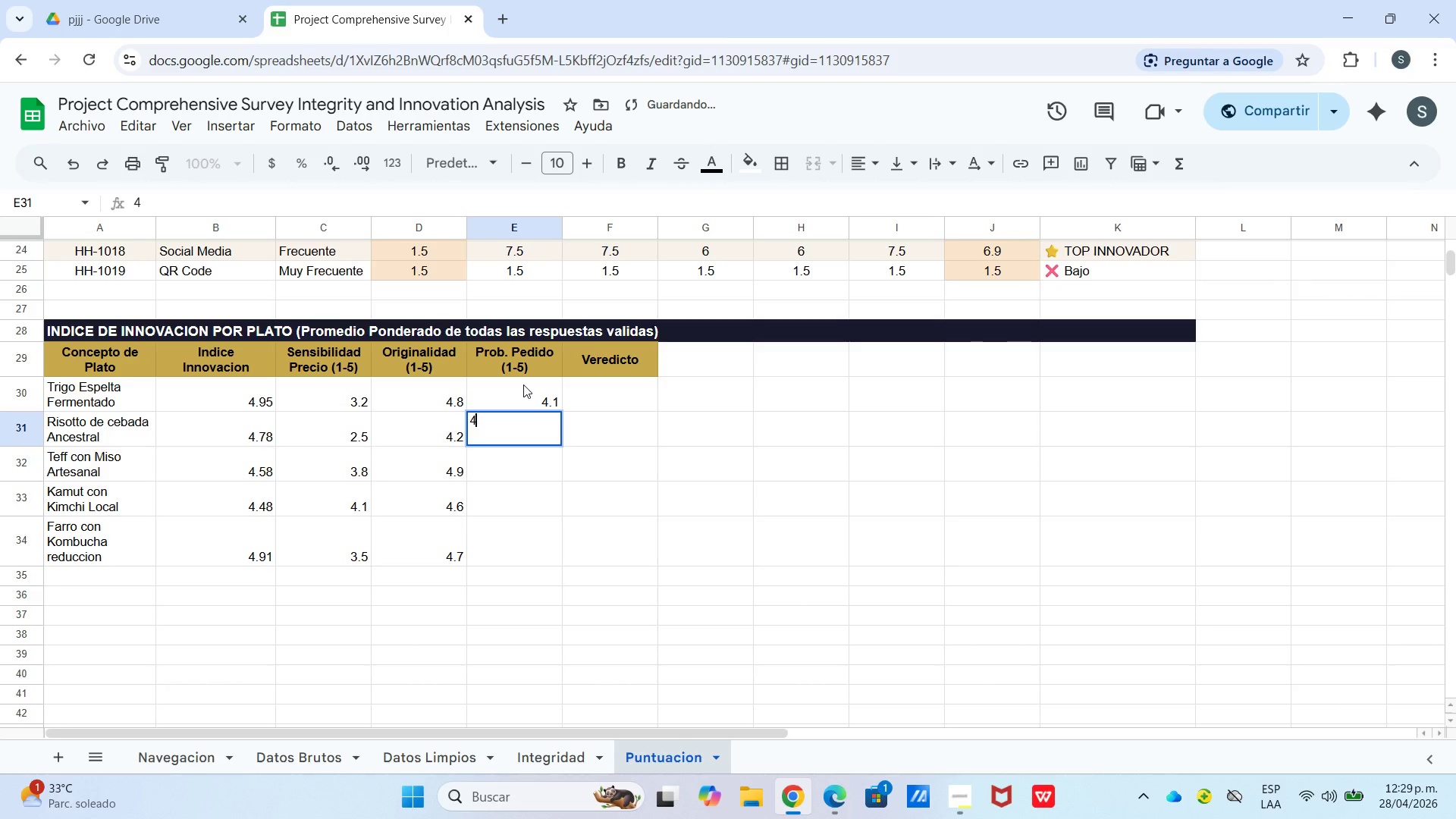 
key(NumpadDecimal)
 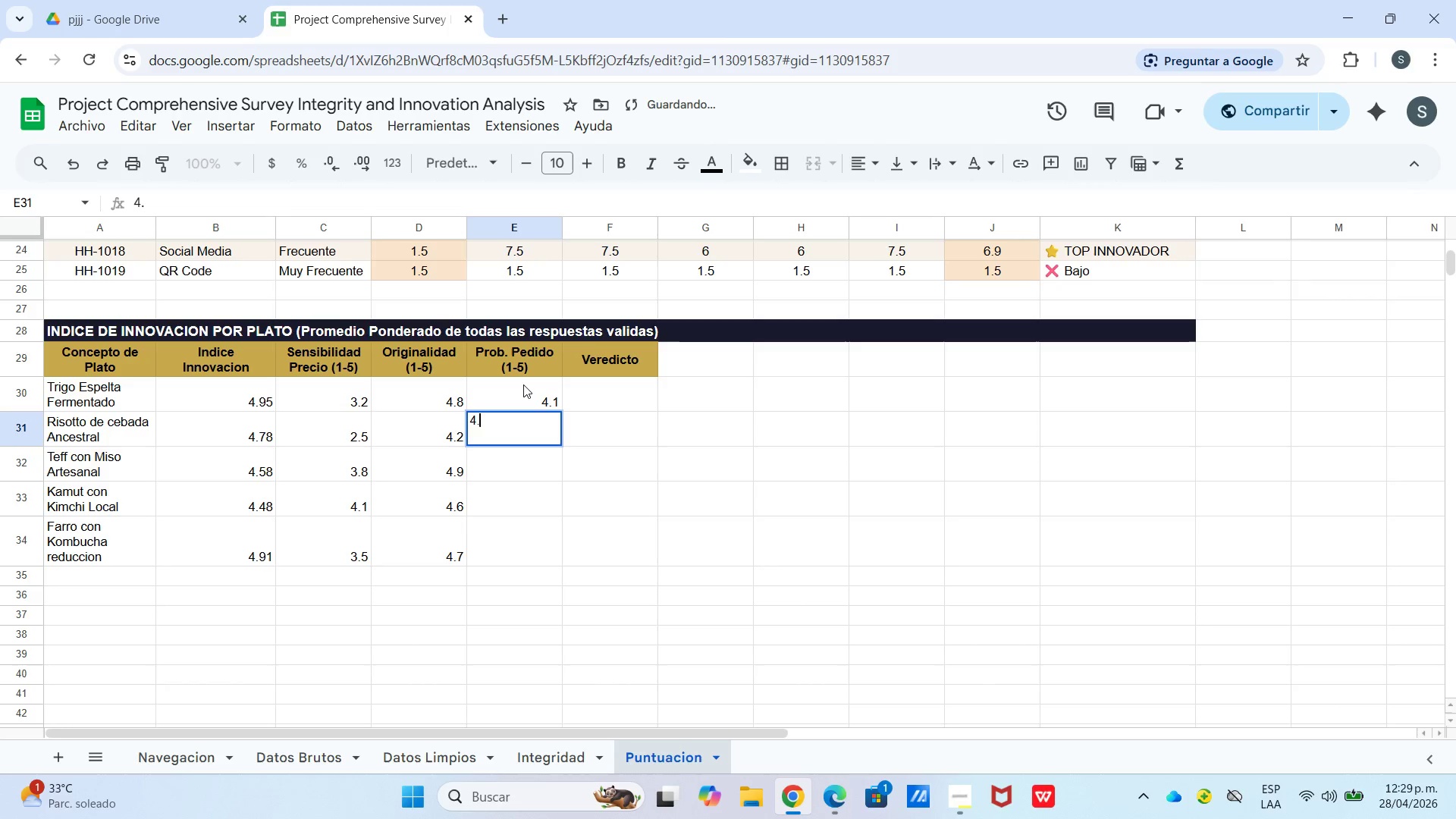 
key(Numpad6)
 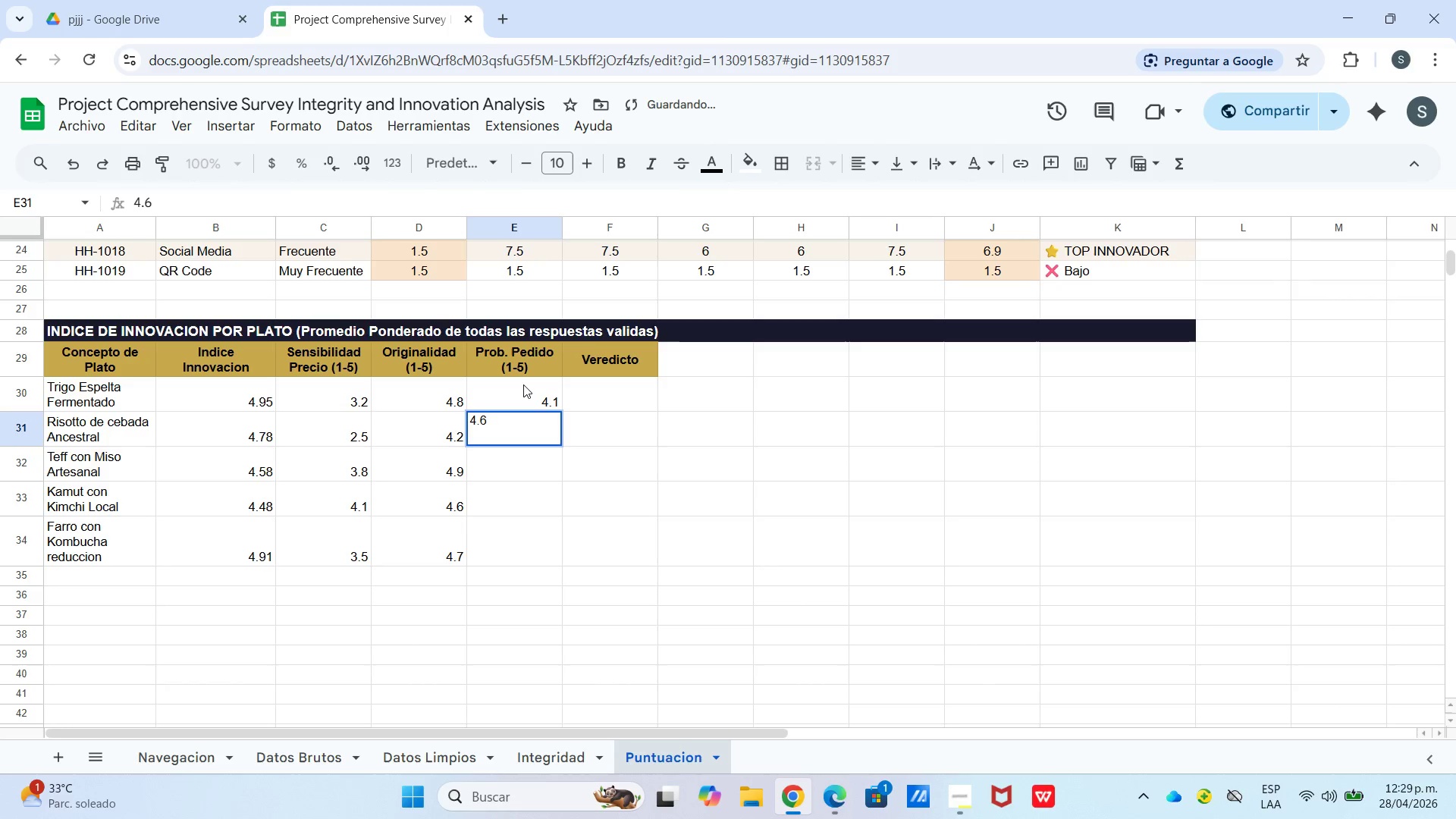 
key(Enter)
 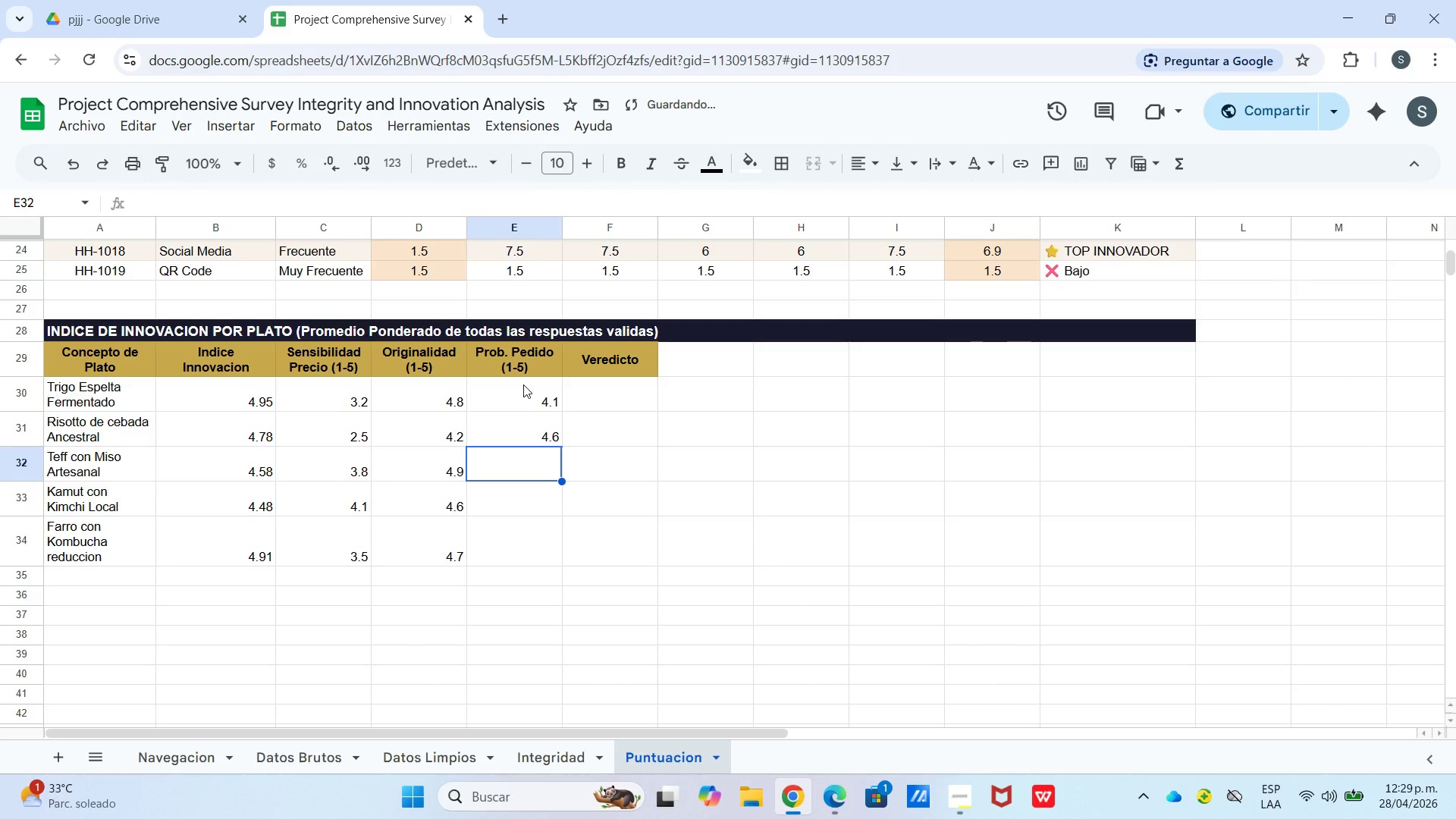 
key(Numpad3)
 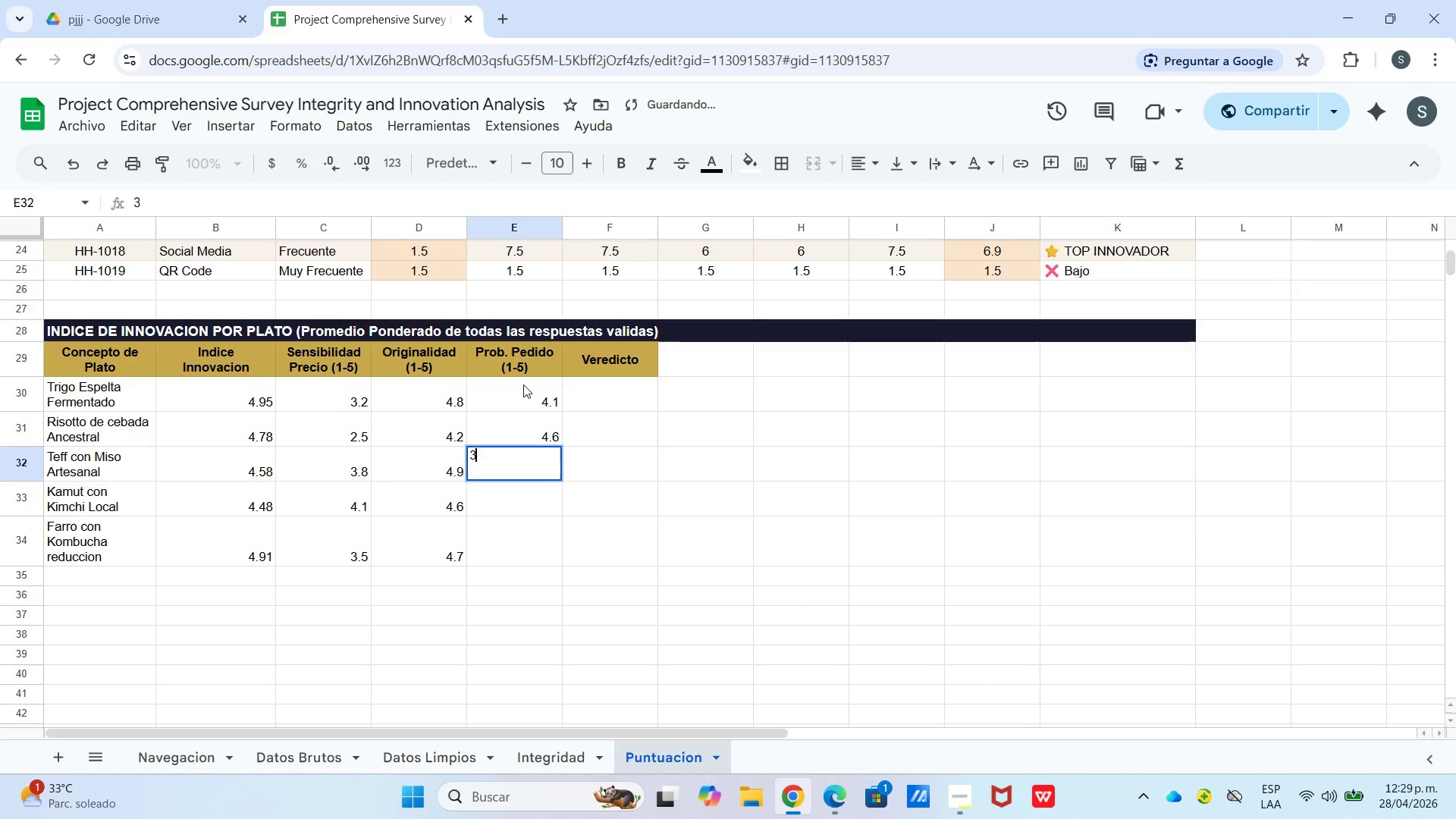 
key(NumpadDecimal)
 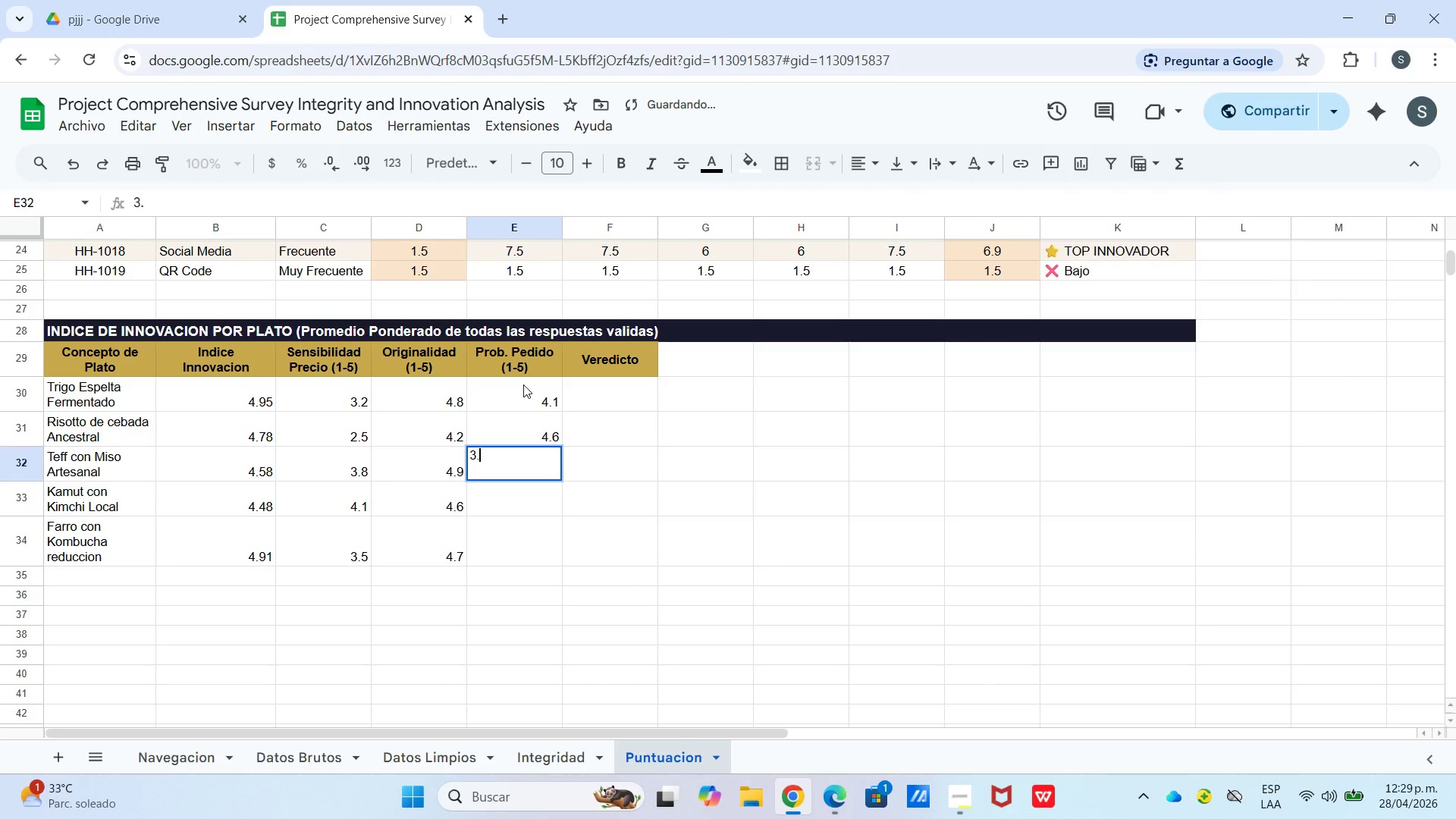 
key(Numpad8)
 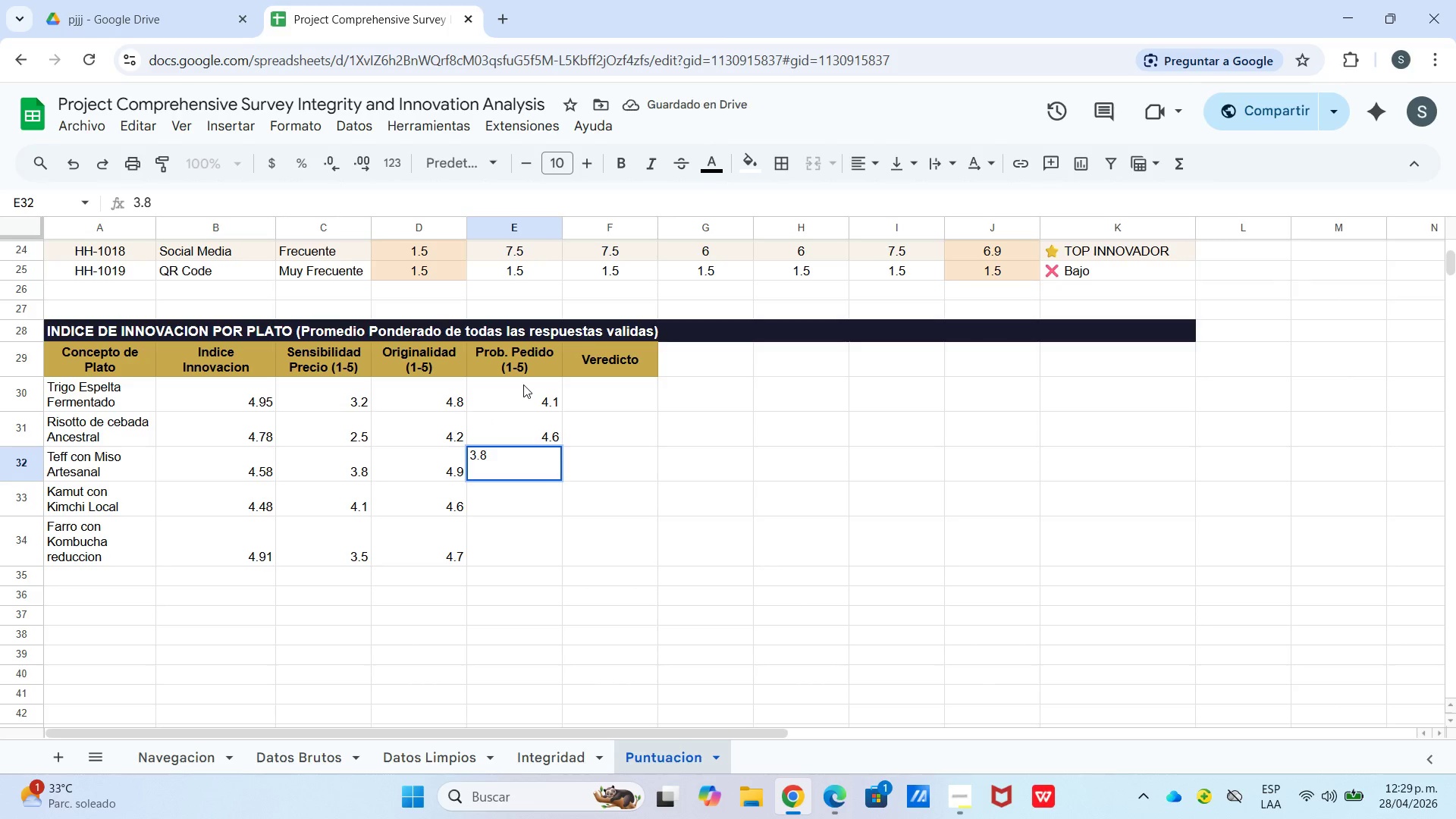 
key(Enter)
 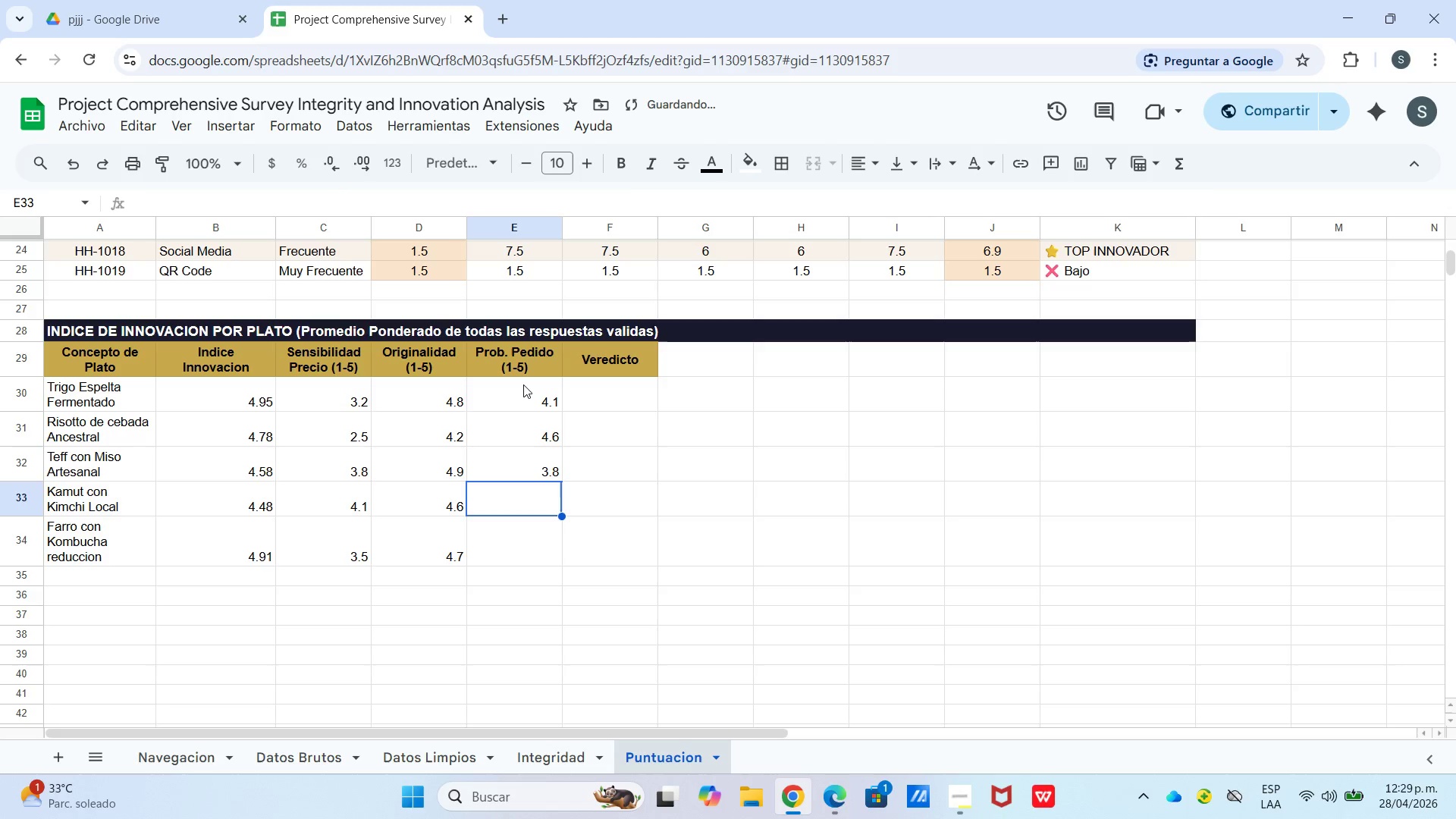 
key(Numpad3)
 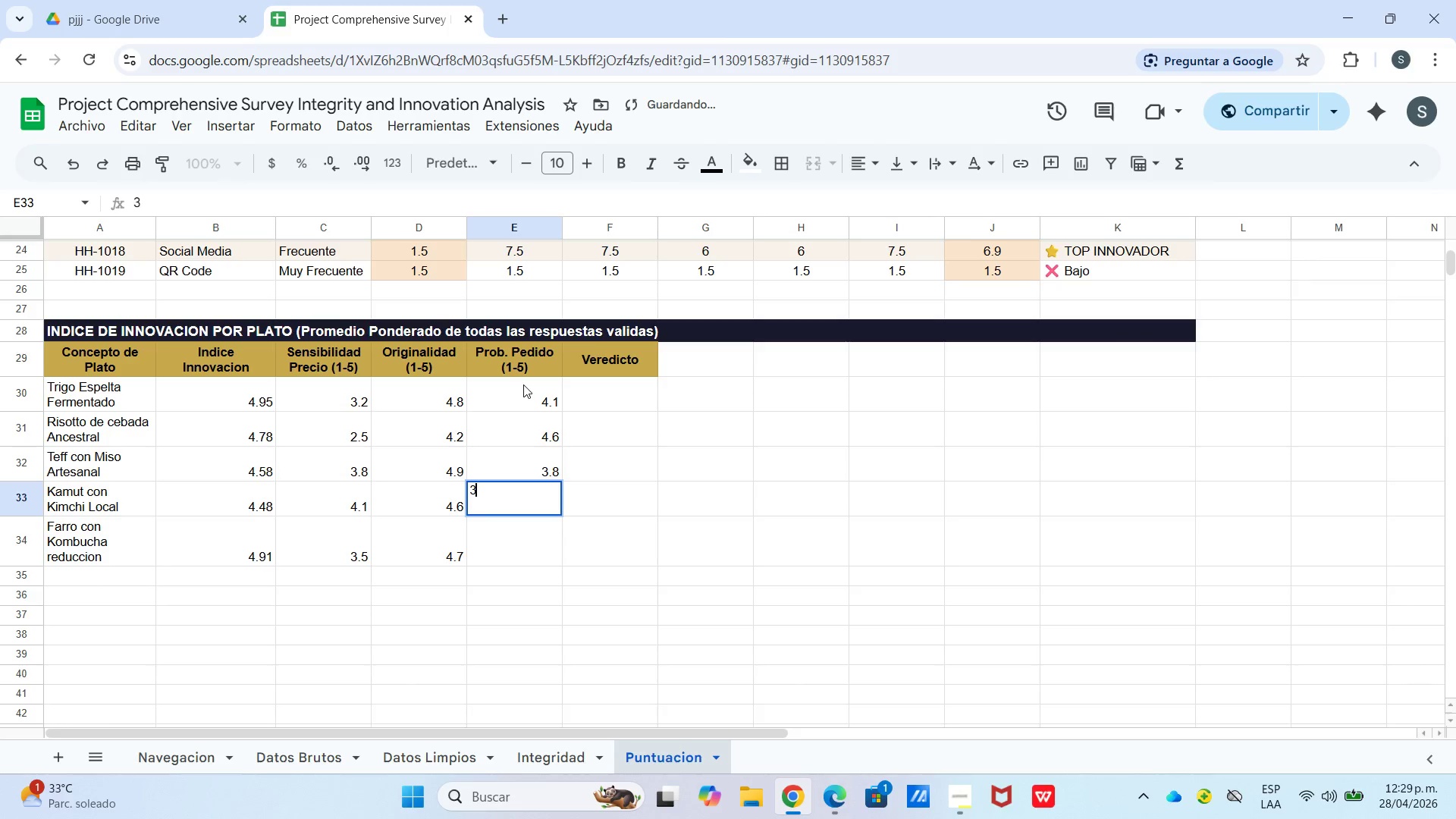 
key(NumpadDecimal)
 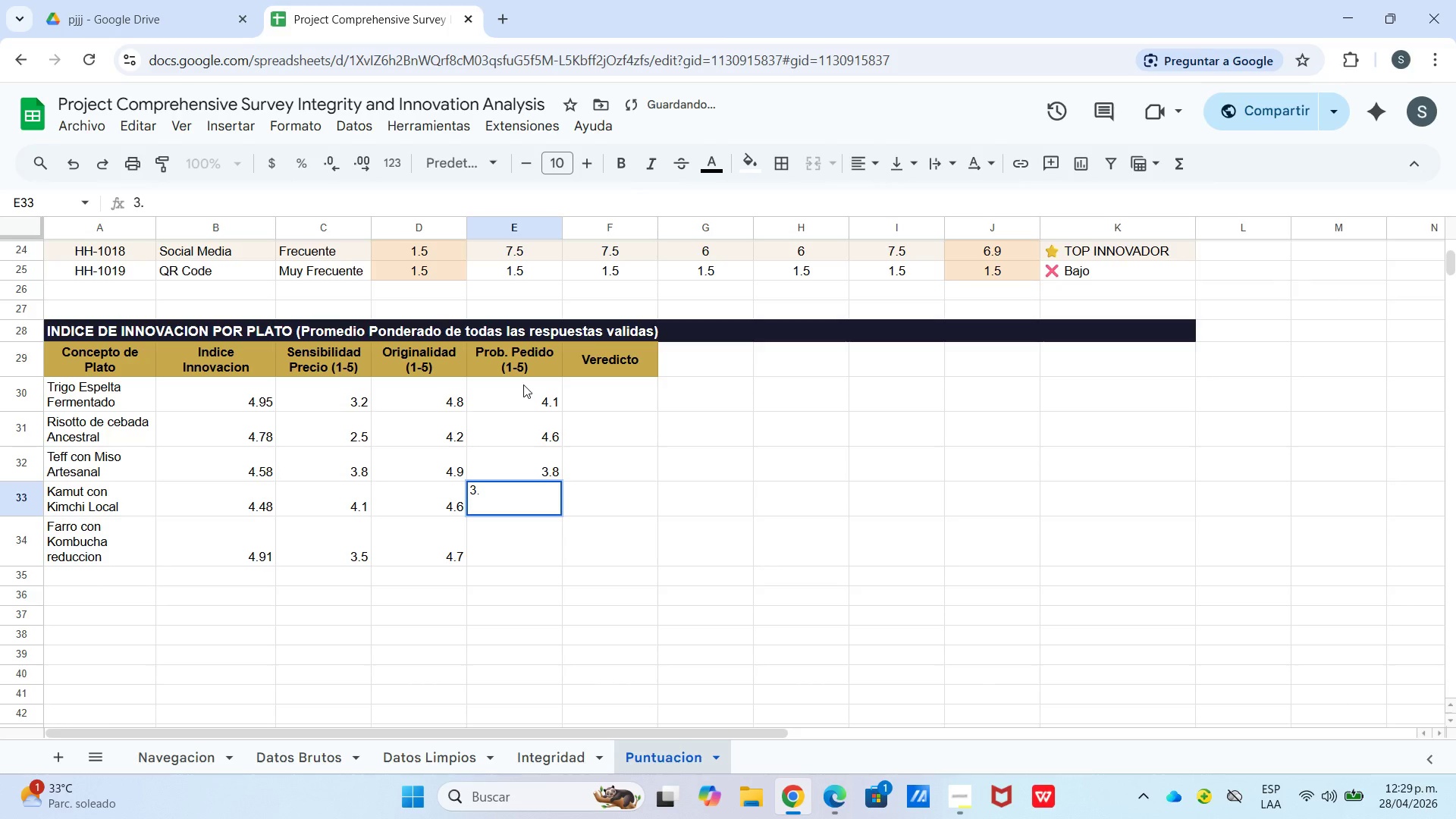 
key(Numpad5)
 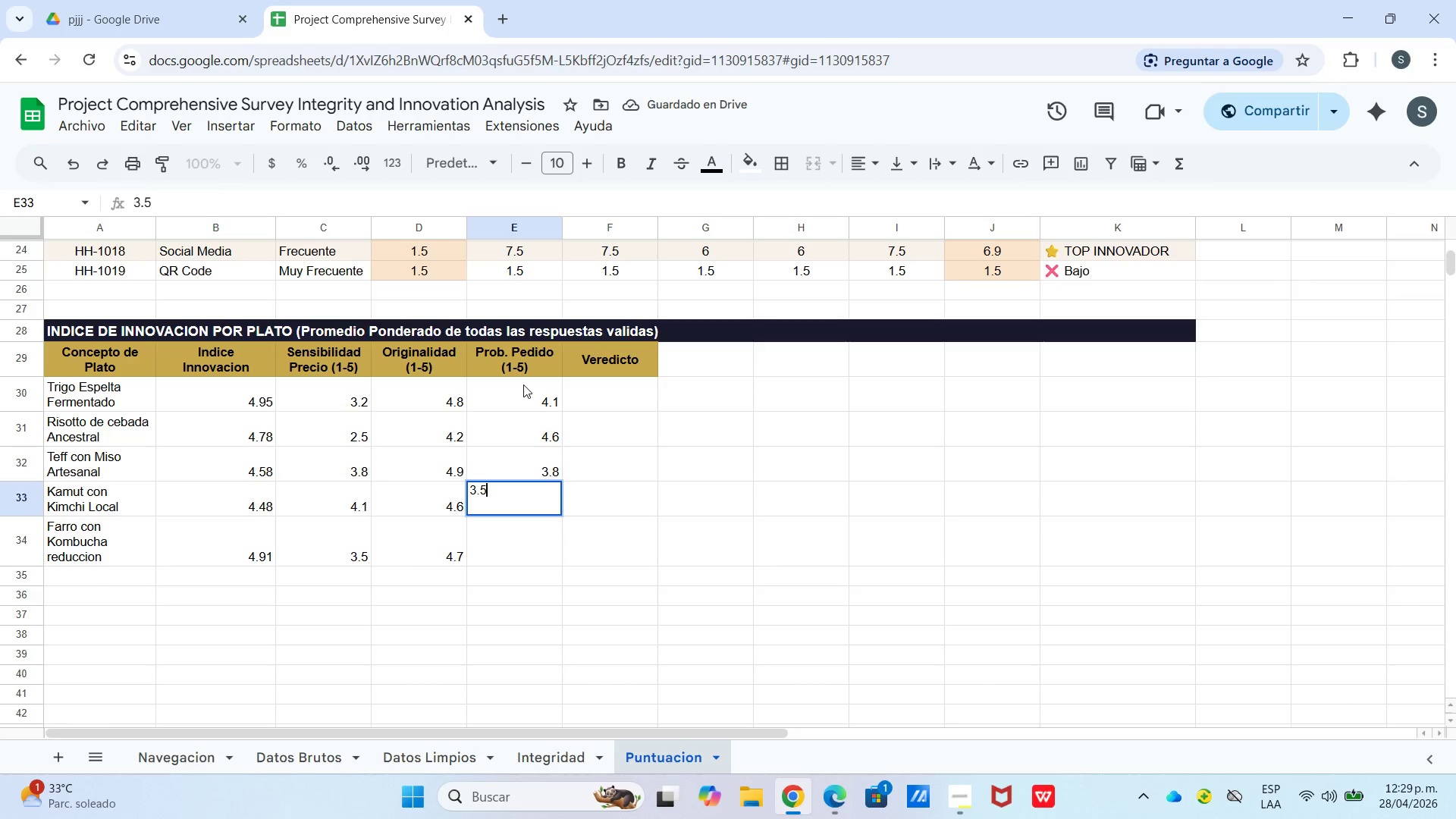 
key(Enter)
 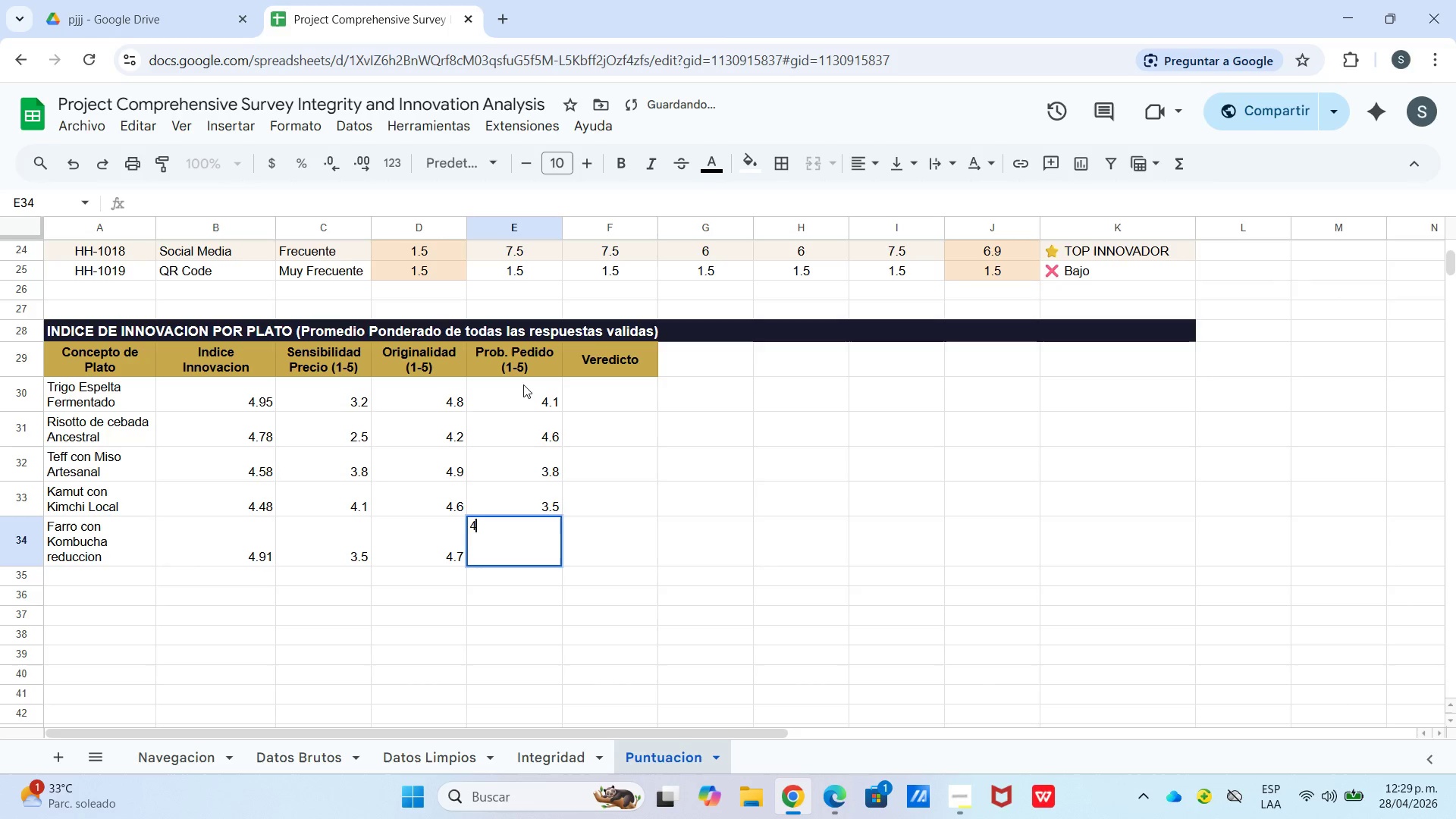 
key(Numpad4)
 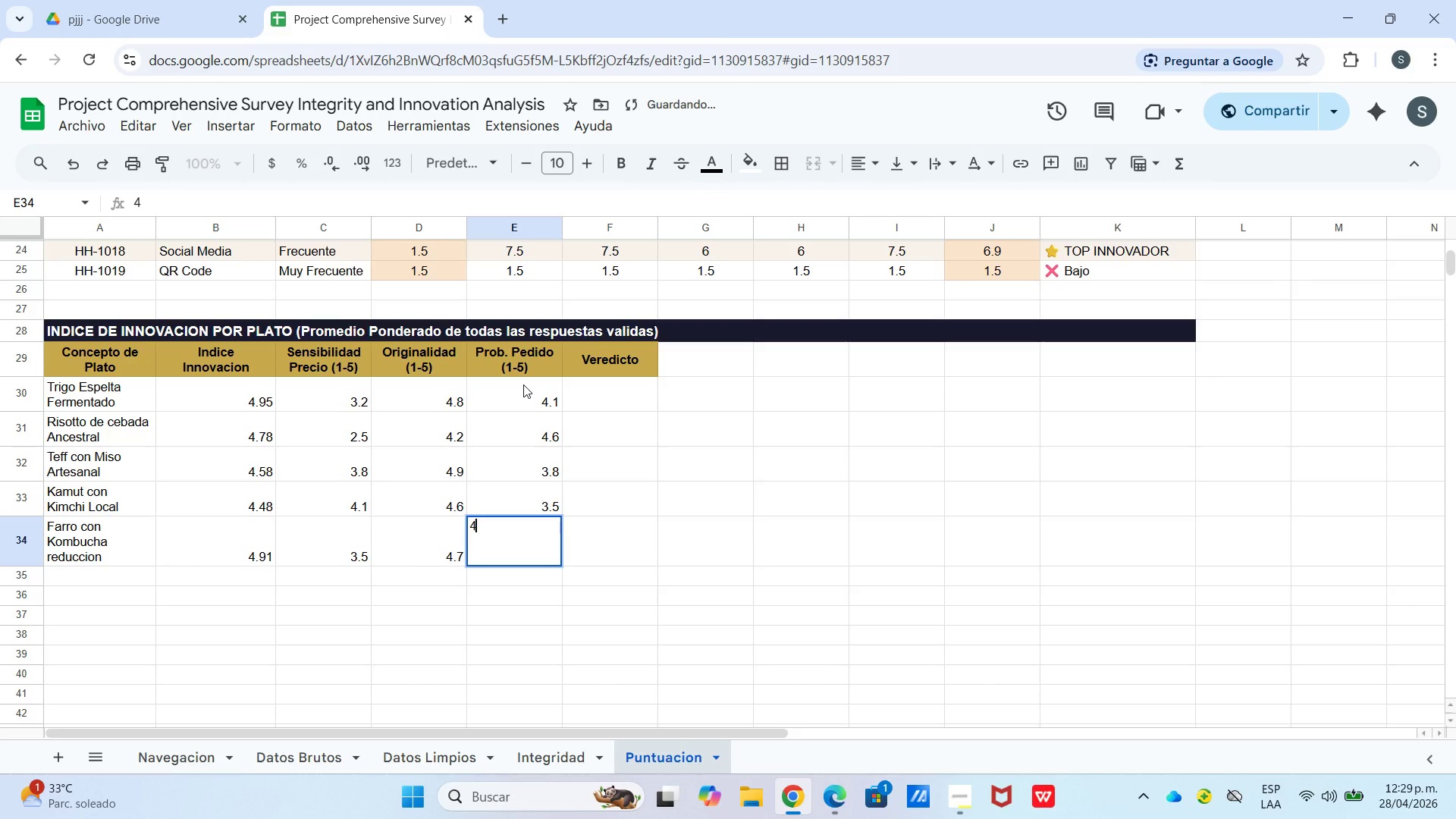 
key(NumpadDecimal)
 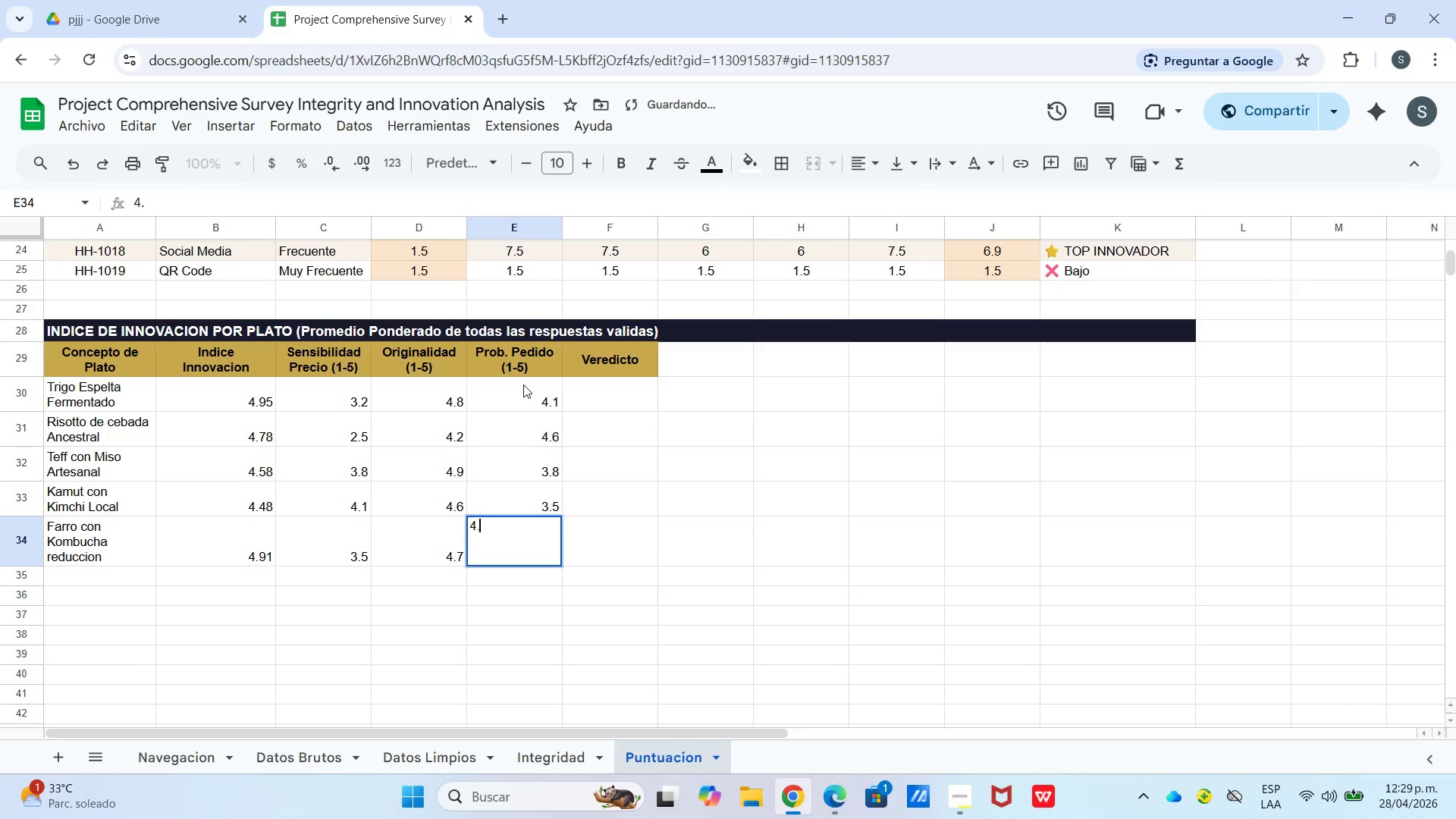 
key(Numpad3)
 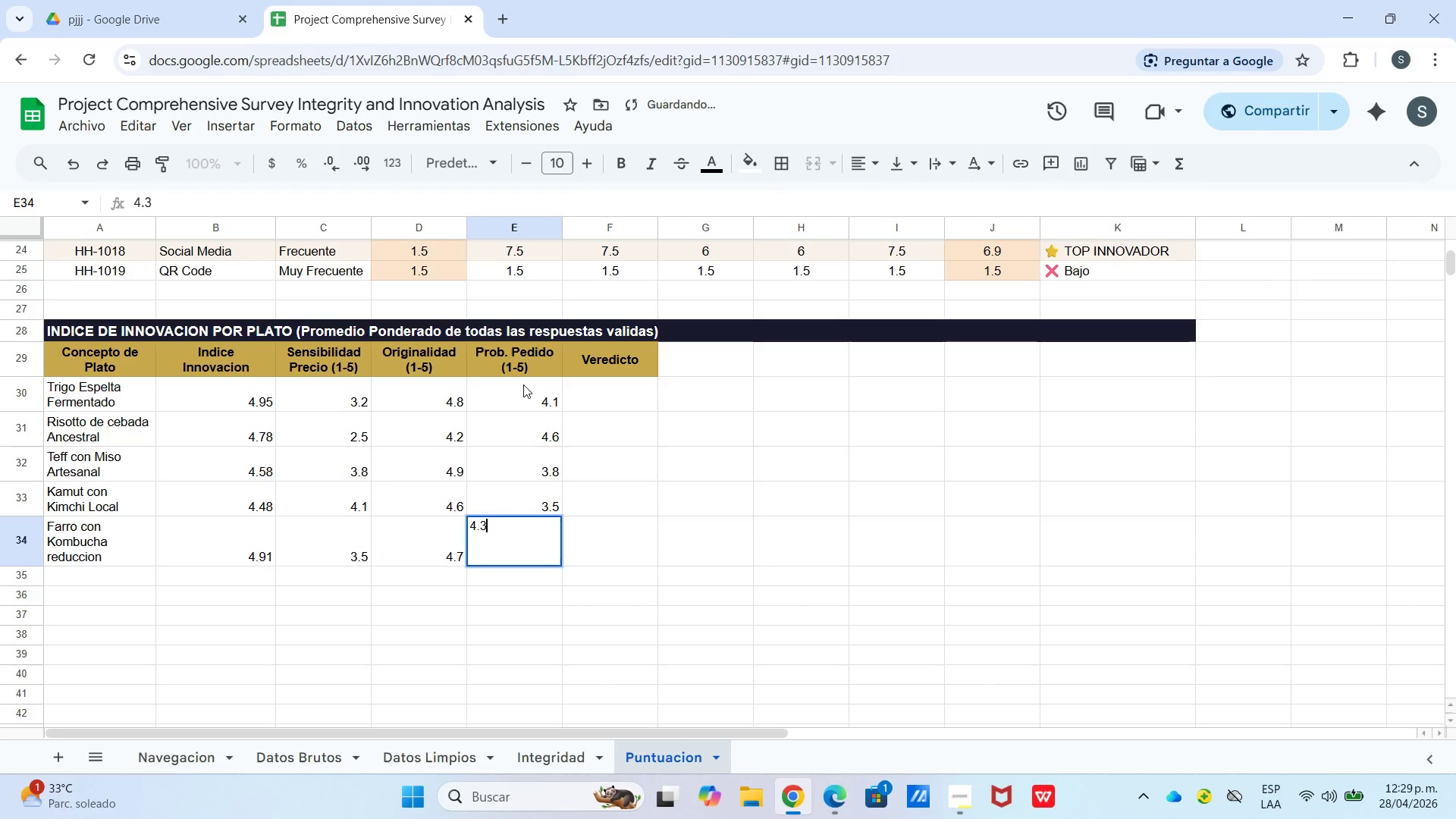 
key(Enter)
 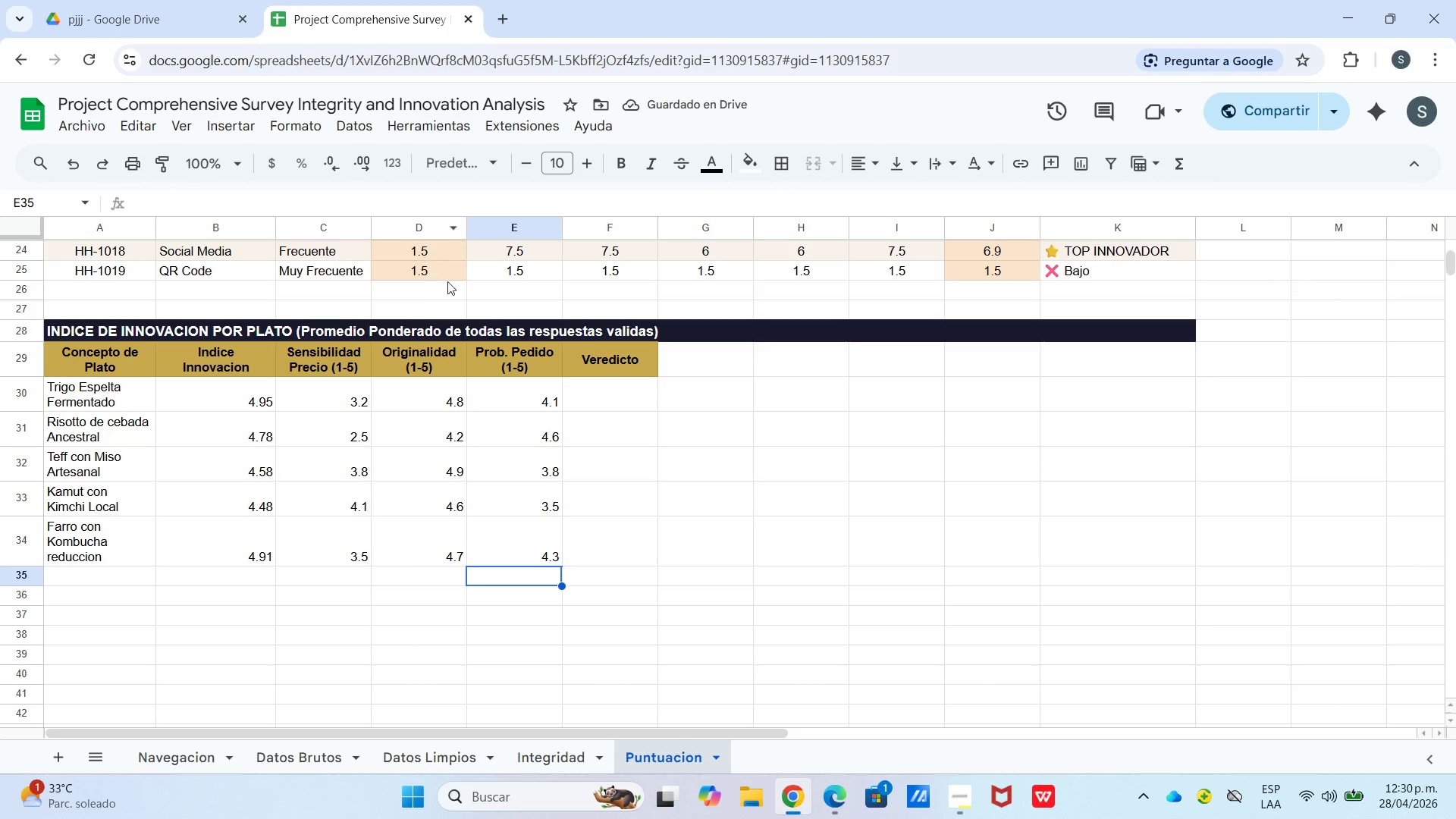 
left_click([604, 398])
 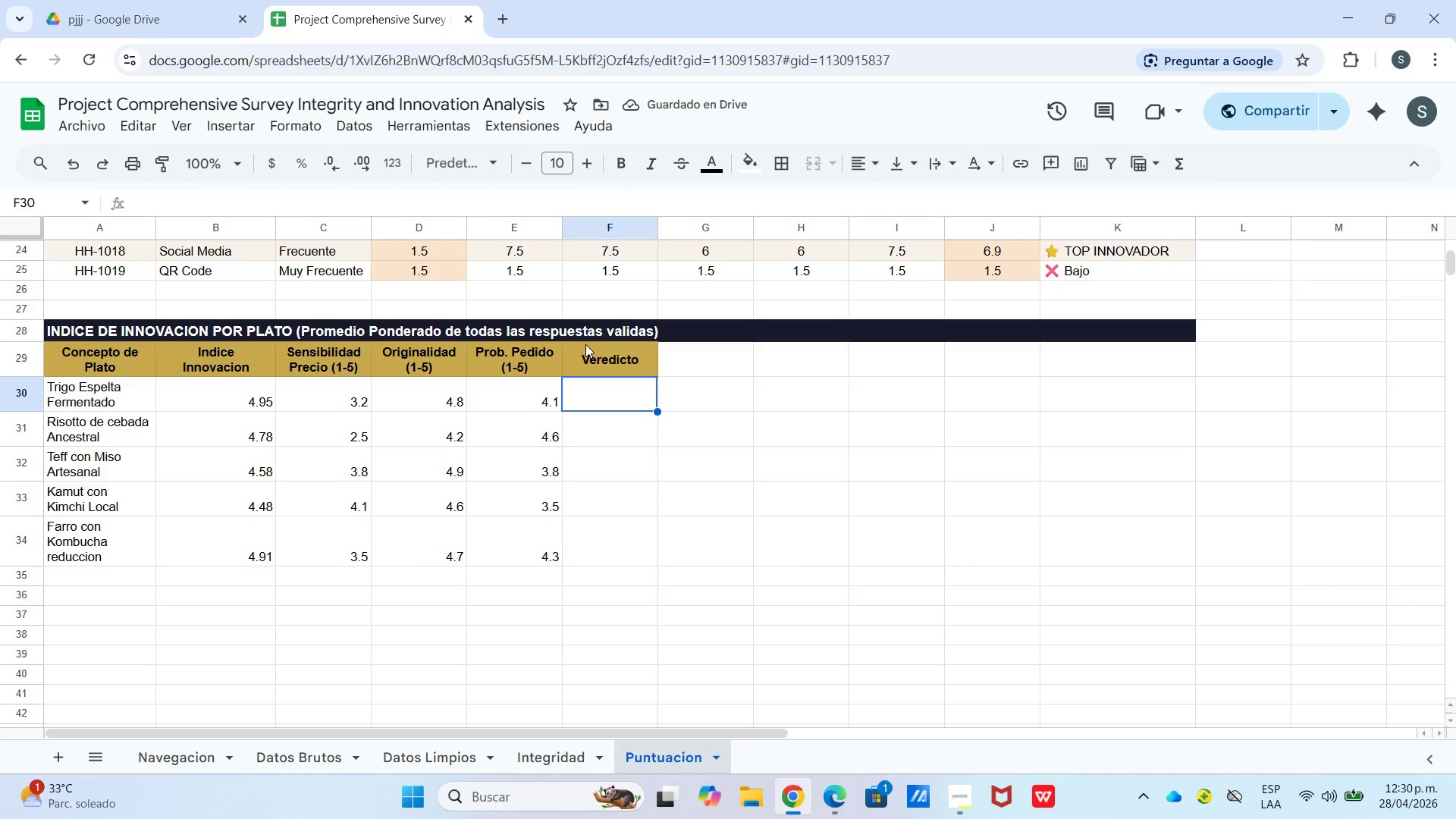 
type()si)
key(Tab)
type(b30[Break])6,@)
 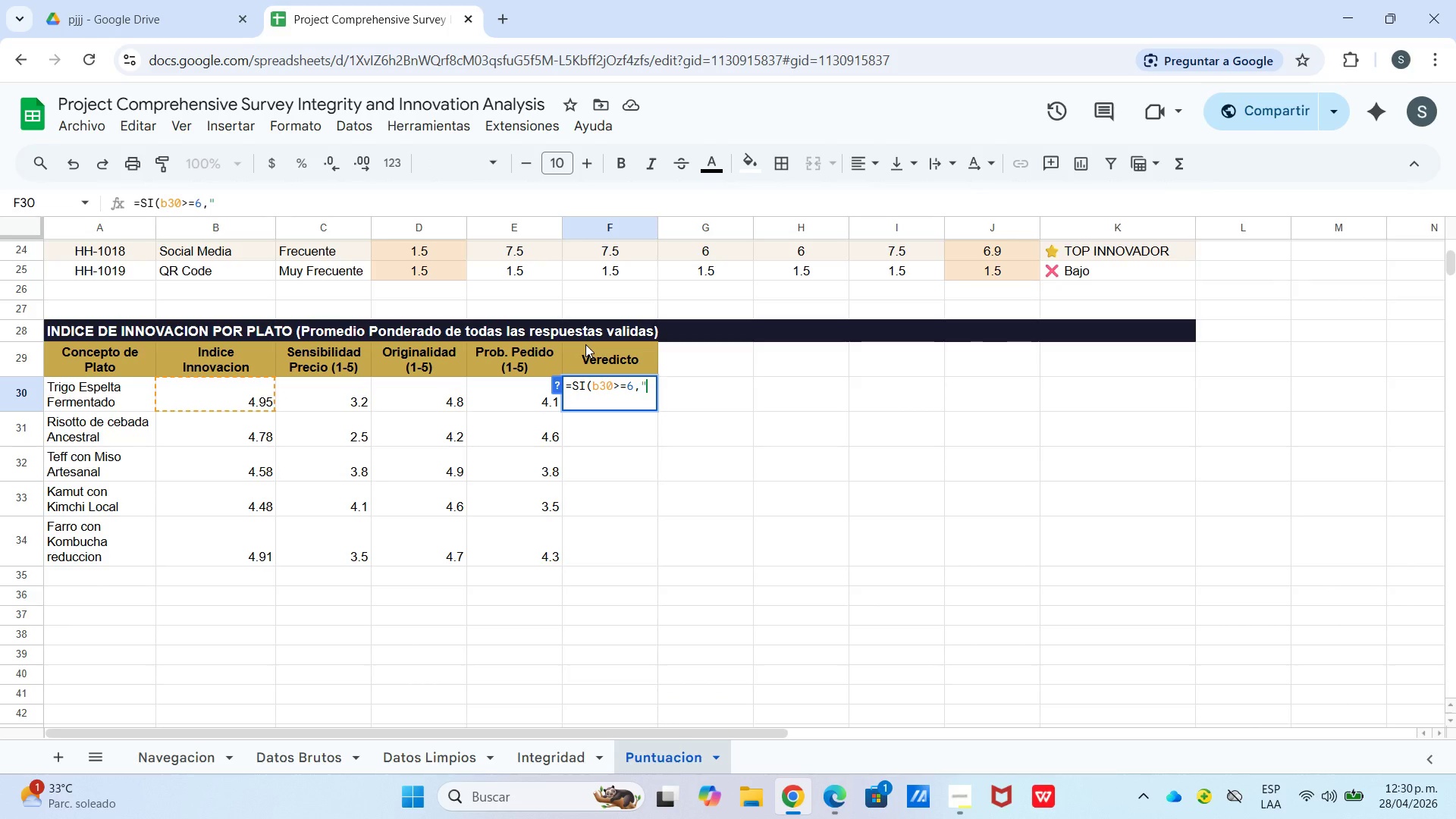 
left_click([298, 196])
 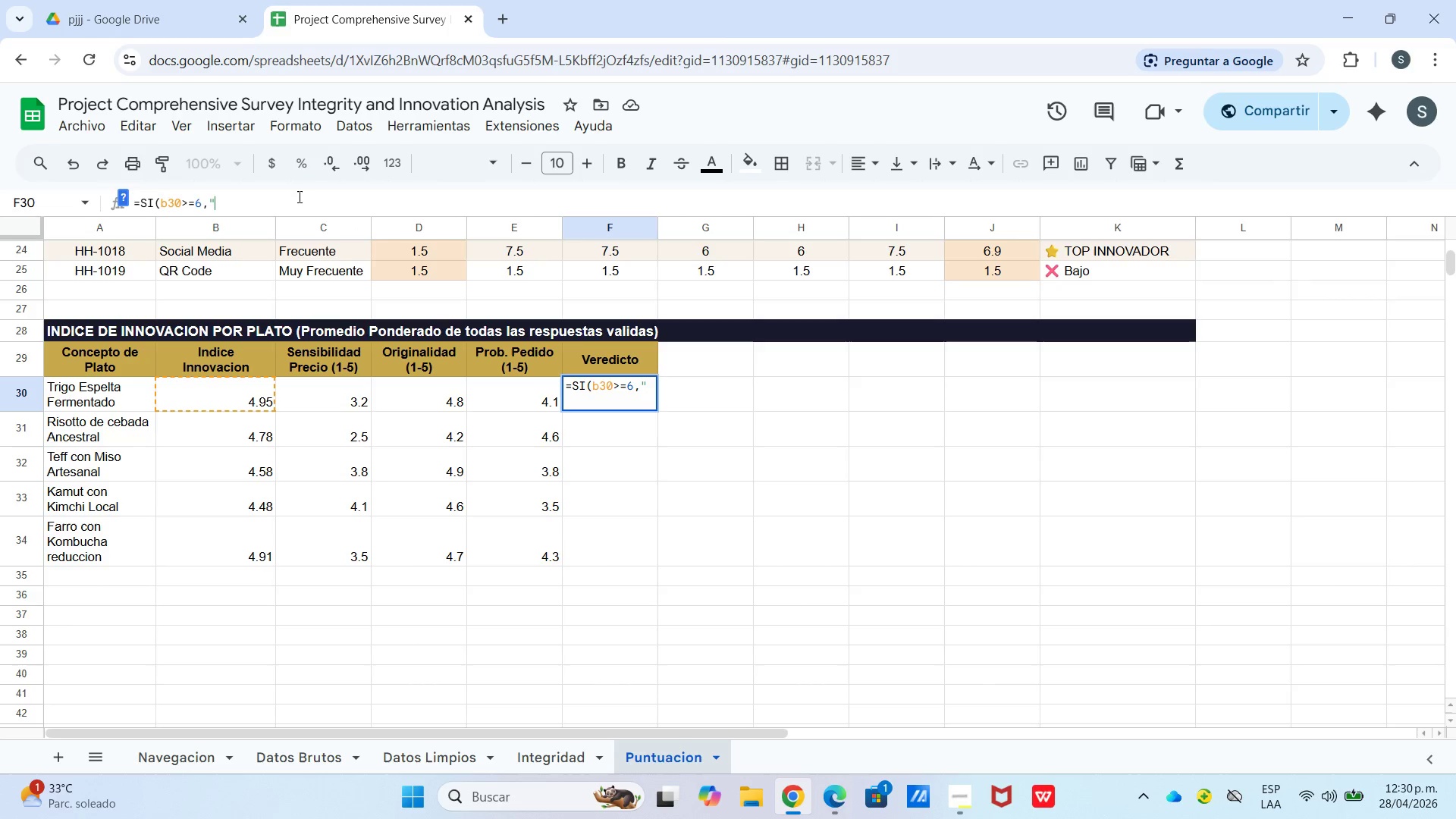 
right_click([298, 196])
 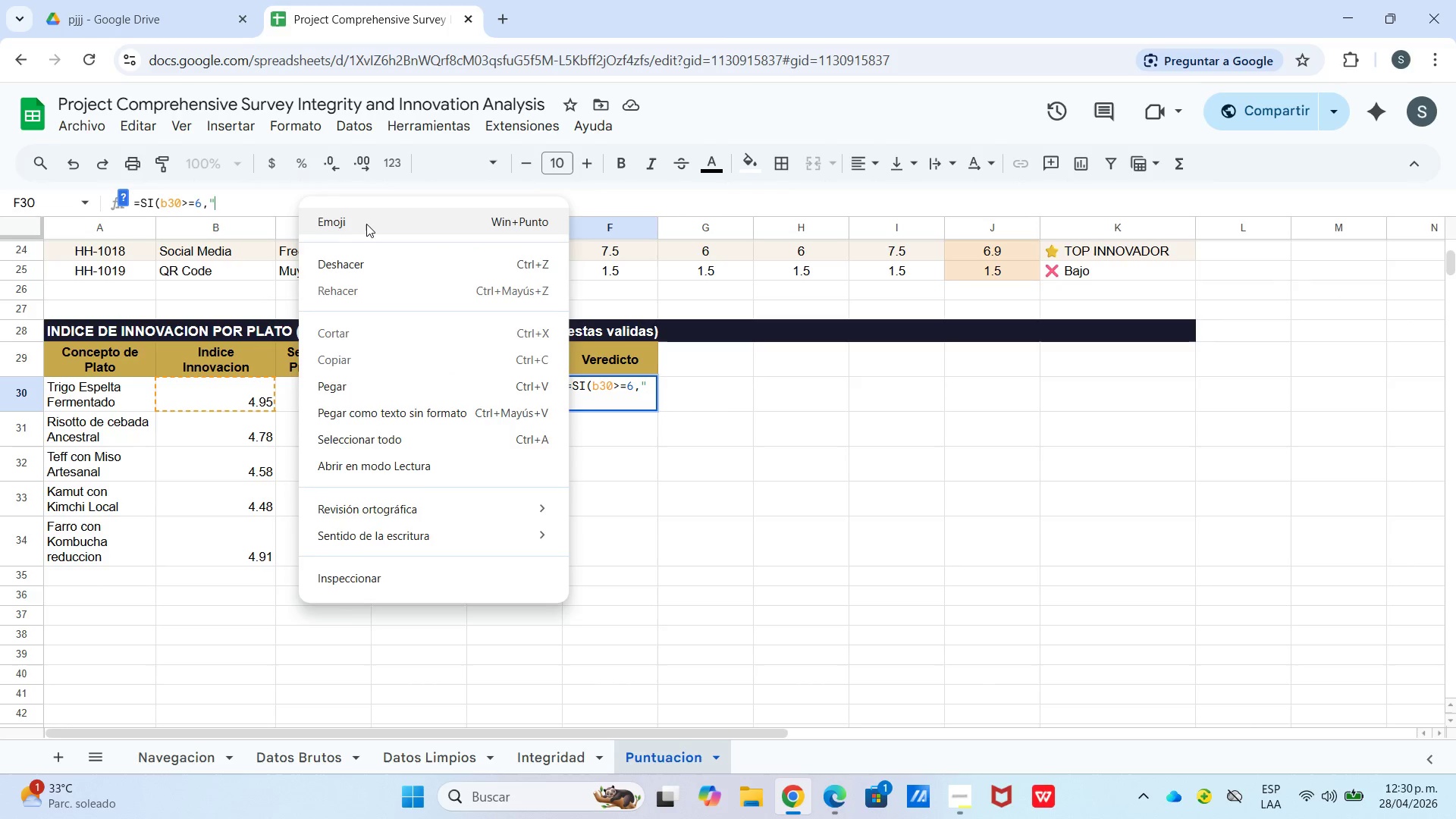 
left_click([366, 224])
 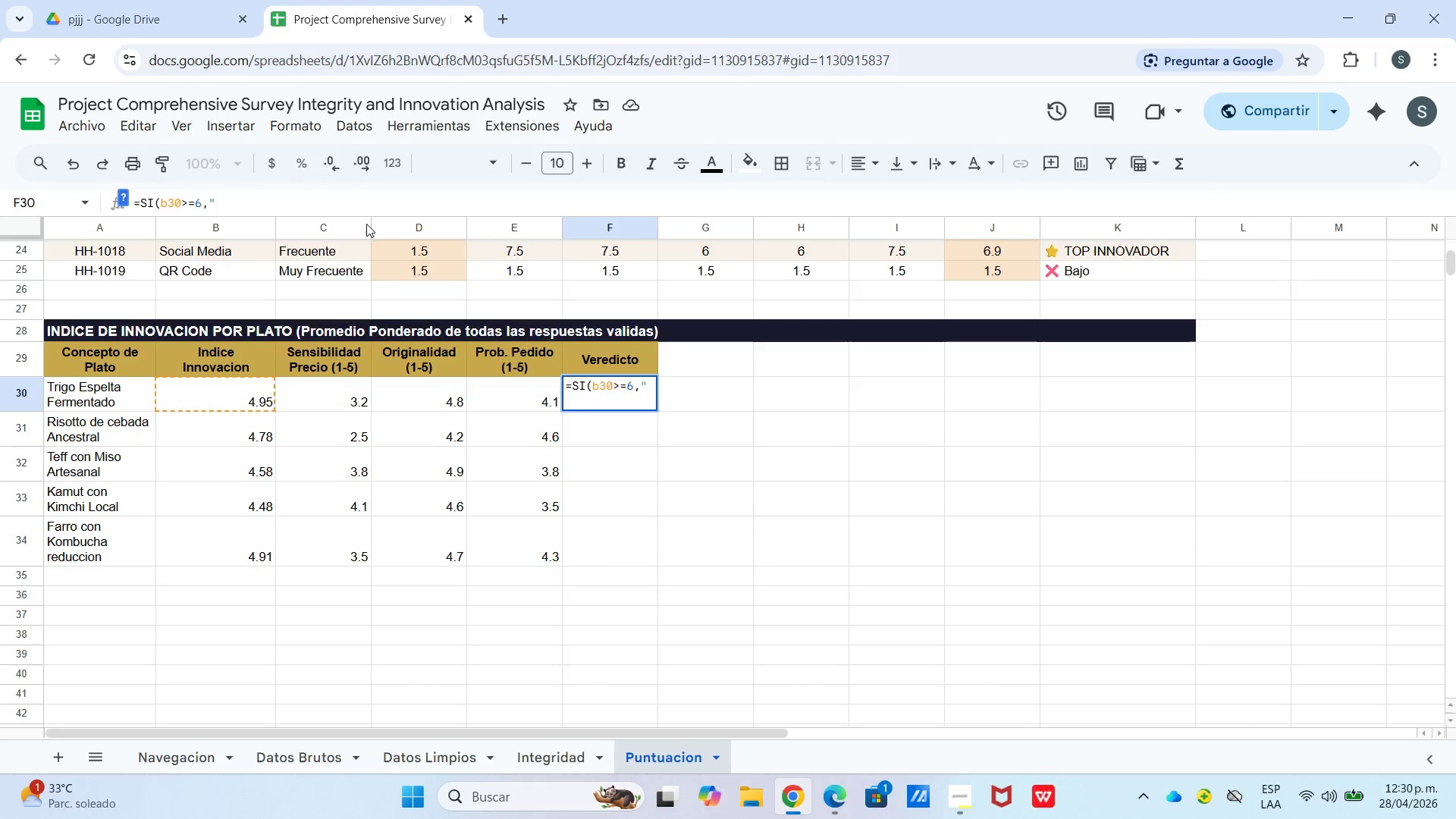 
key(Meta+MetaLeft)
 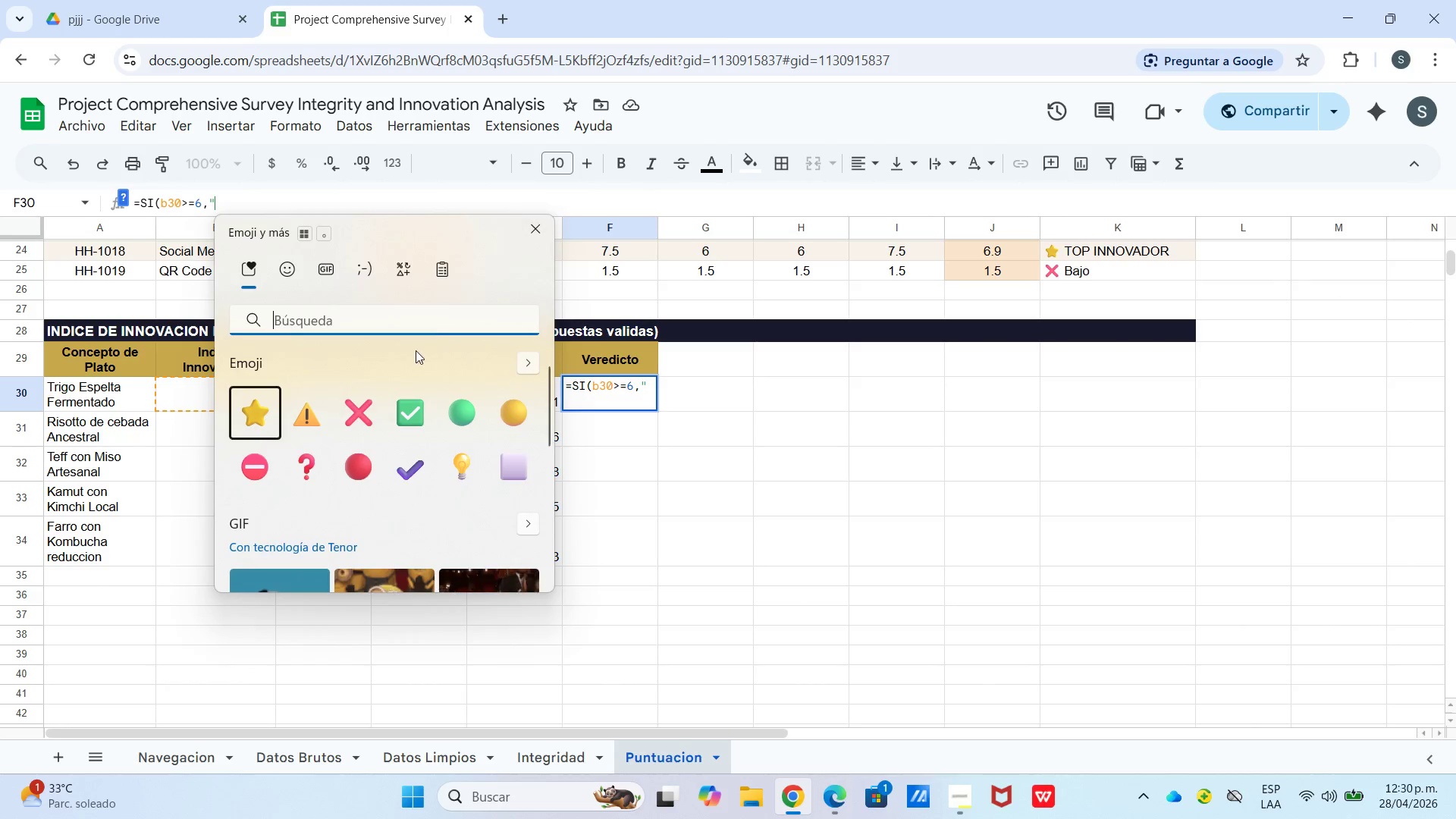 
key(Meta+Period)
 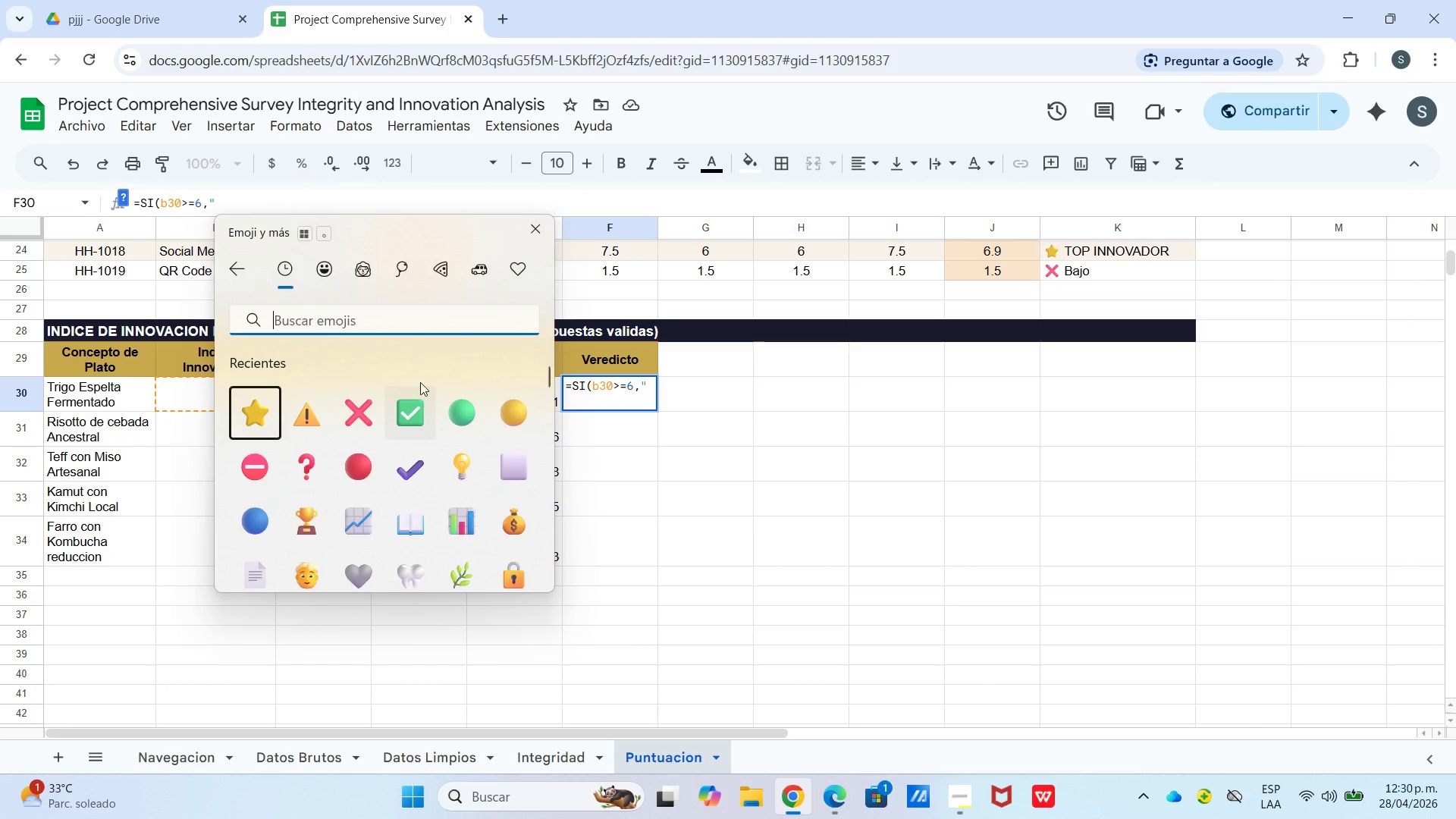 
left_click([314, 512])
 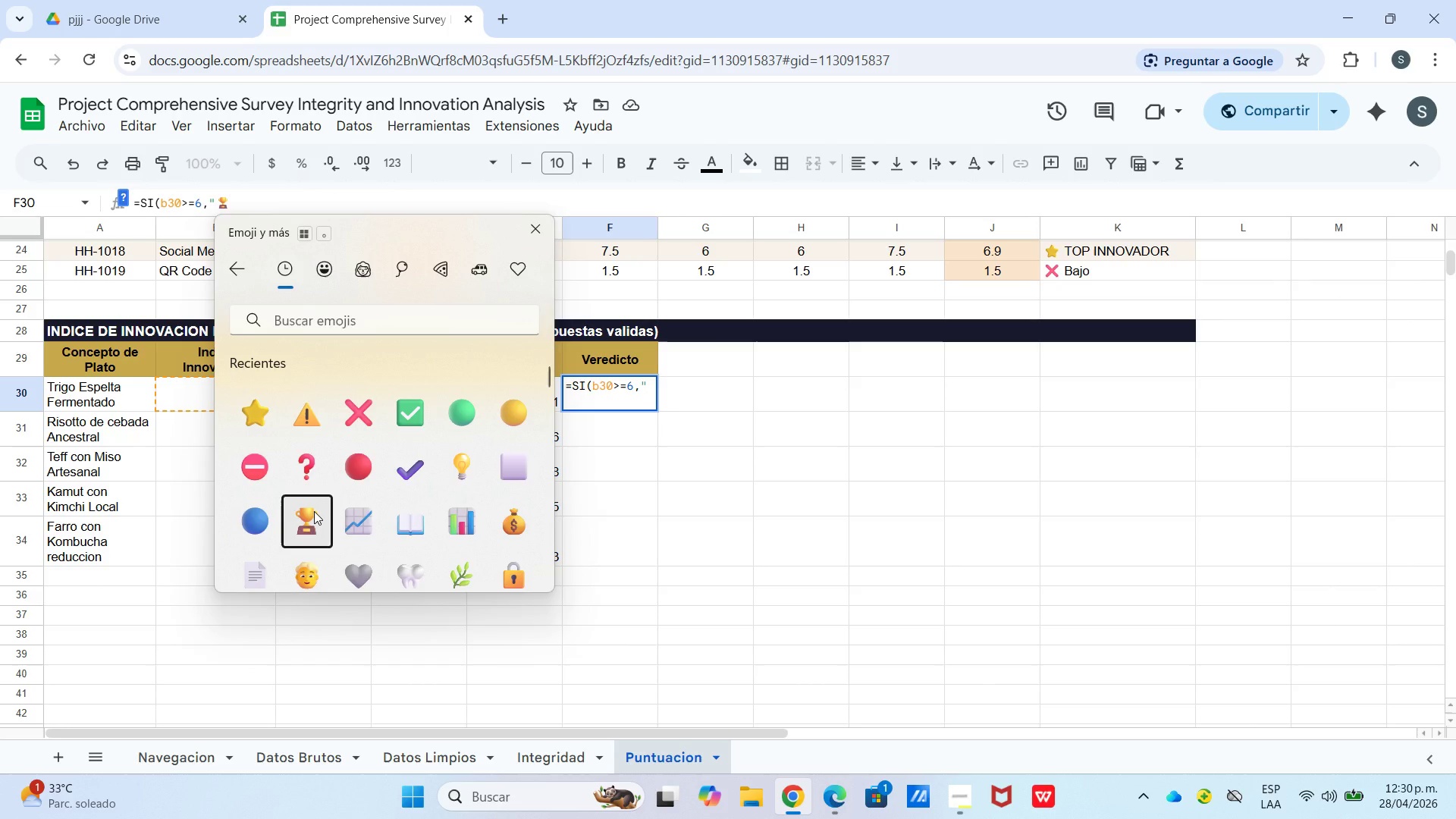 
type( Priodridad)
key(Backspace)
key(Backspace)
key(Backspace)
key(Backspace)
key(Backspace)
key(Backspace)
type(ridad Alta)
 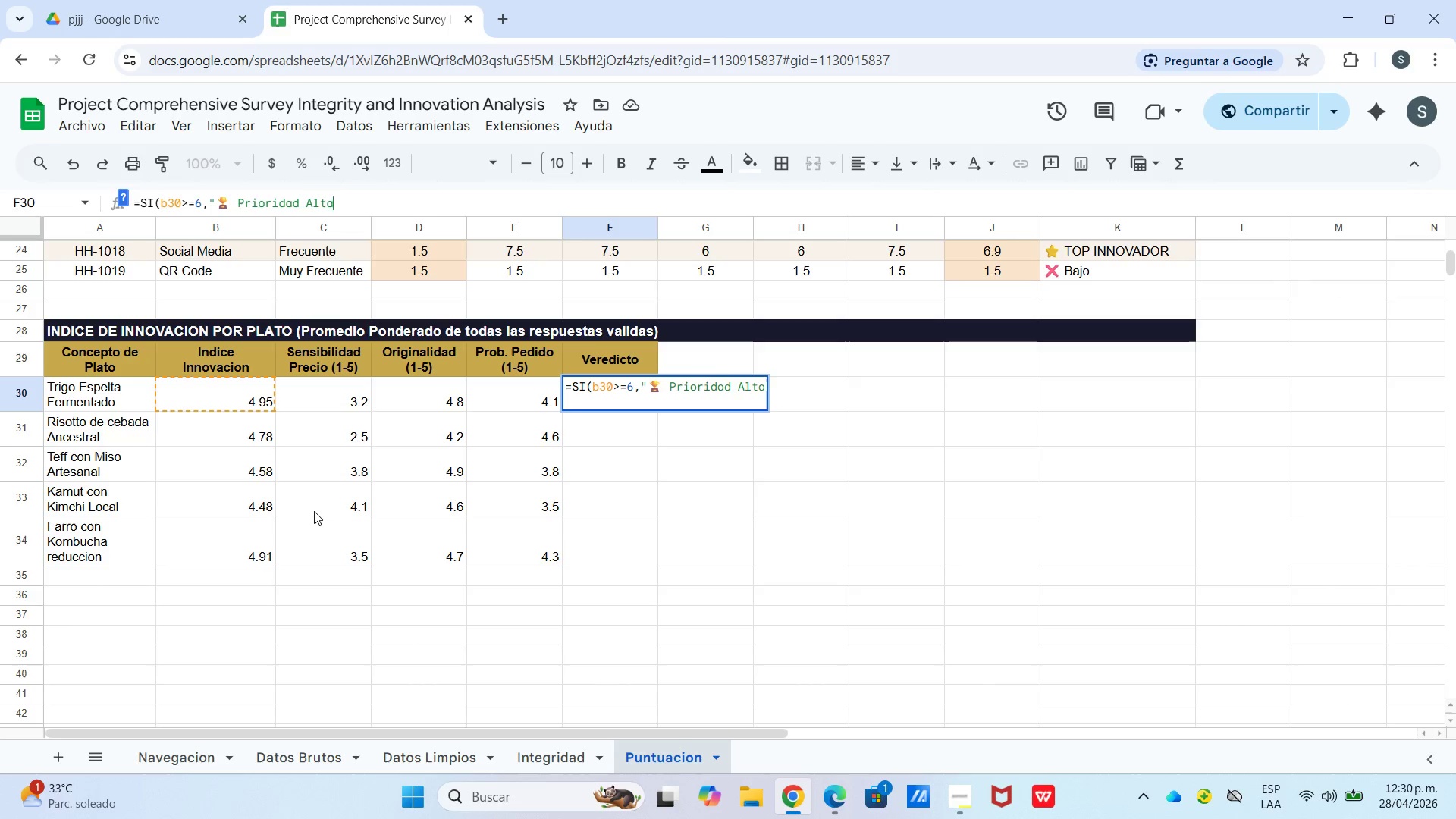 
type(@,si)
key(Tab)
type(b)
 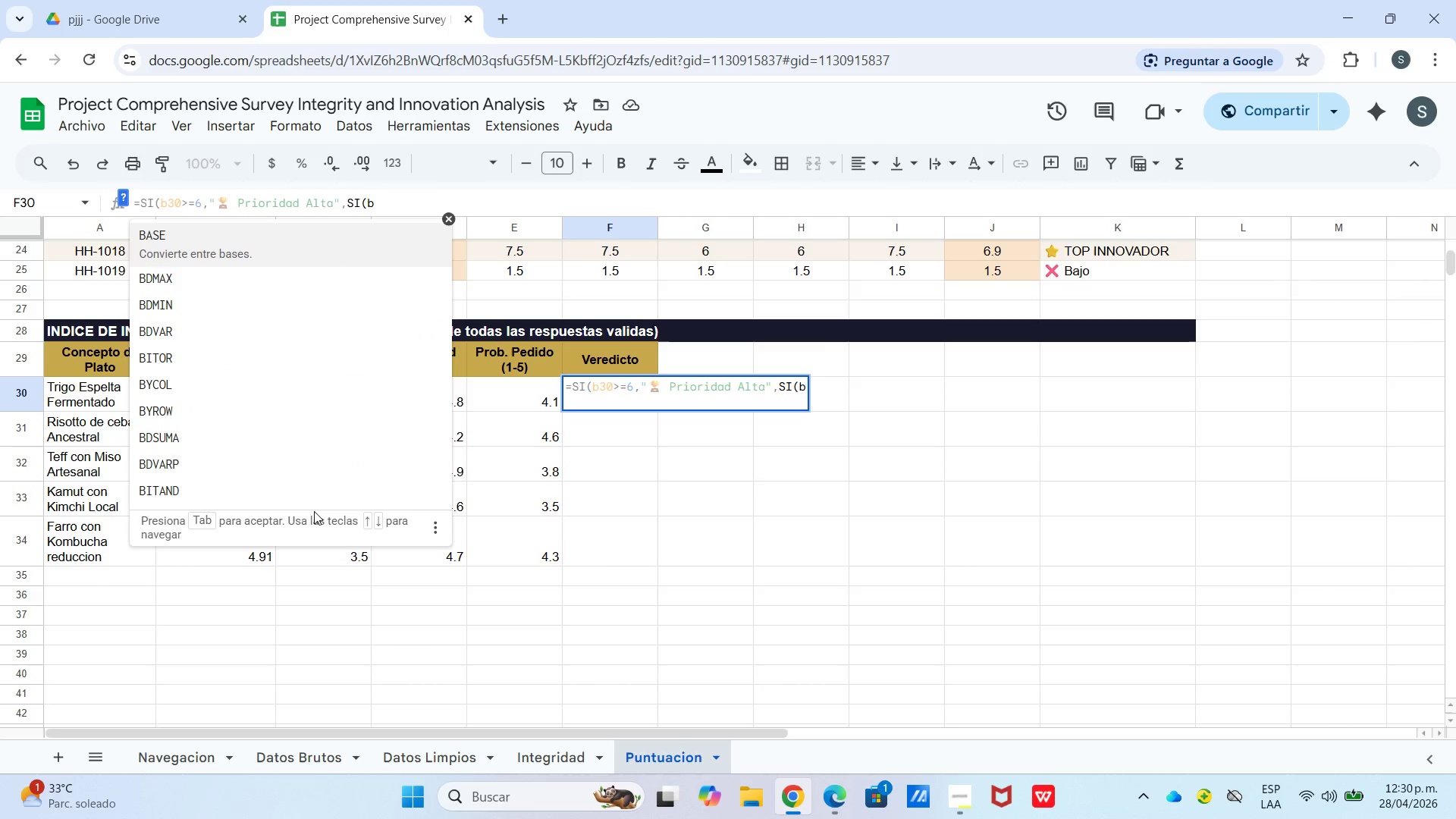 
type(30[Break])4.5,@)
 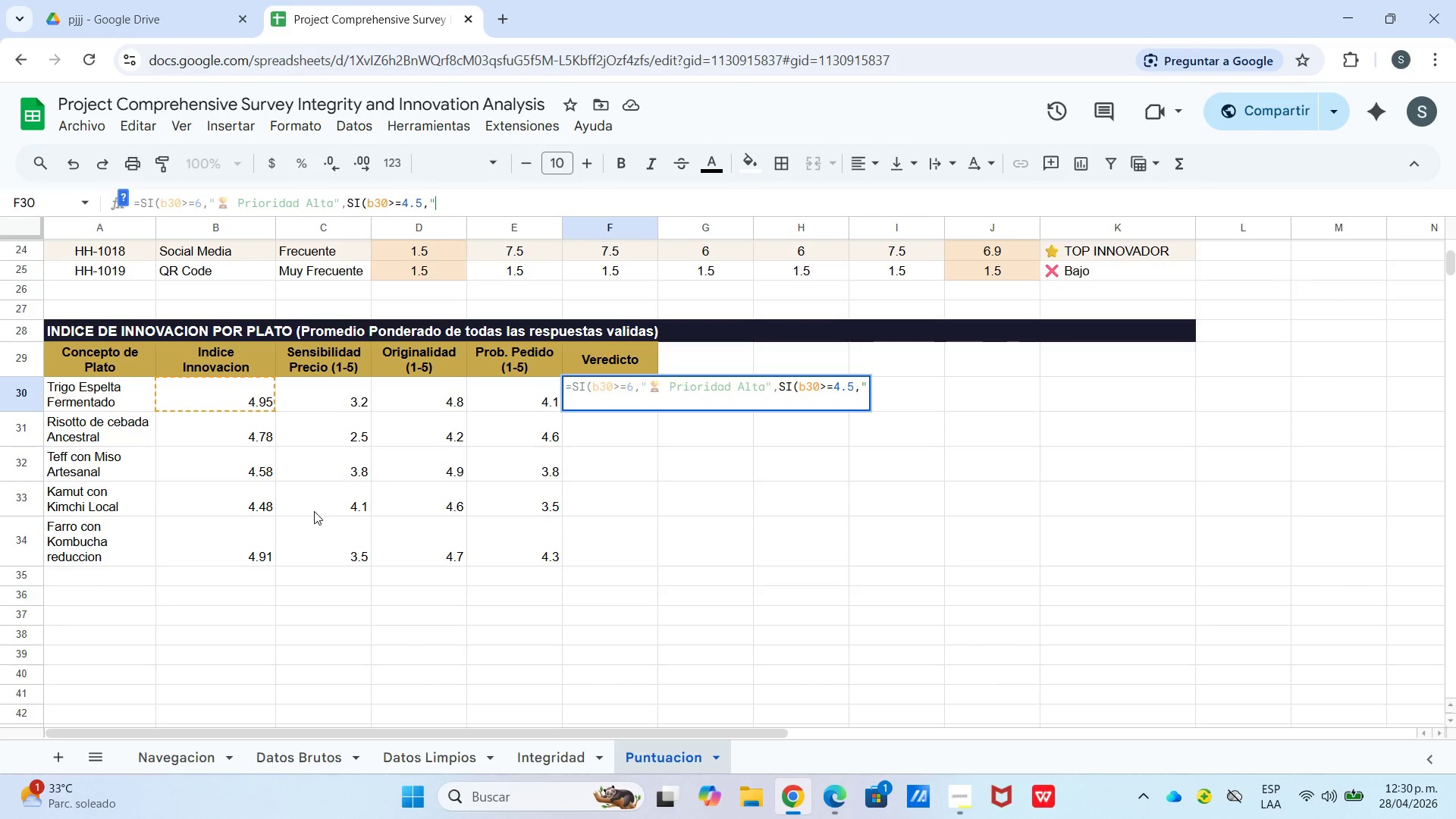 
left_click_drag(start_coordinate=[248, 196], to_coordinate=[243, 202])
 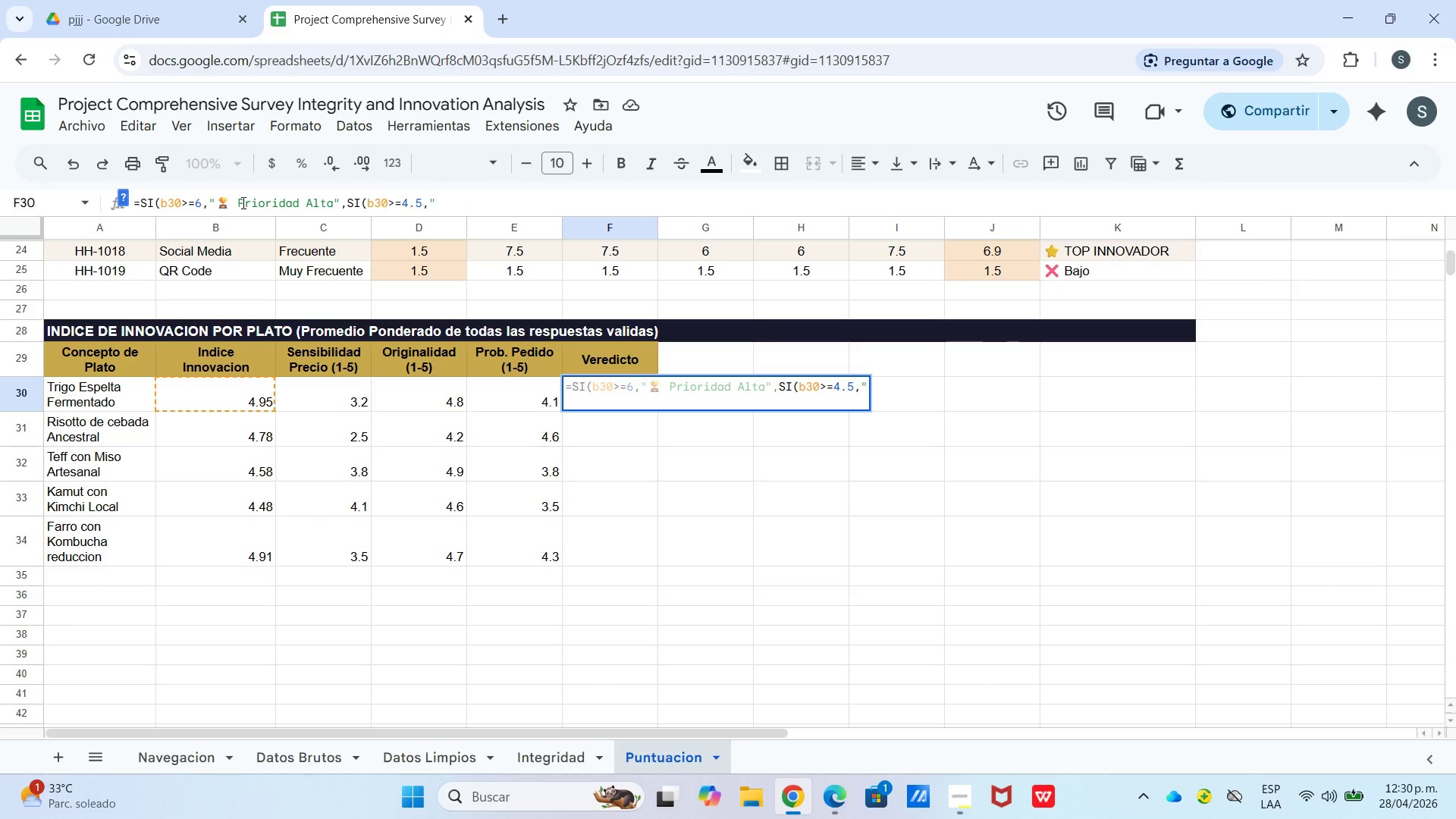 
left_click_drag(start_coordinate=[242, 202], to_coordinate=[240, 207])
 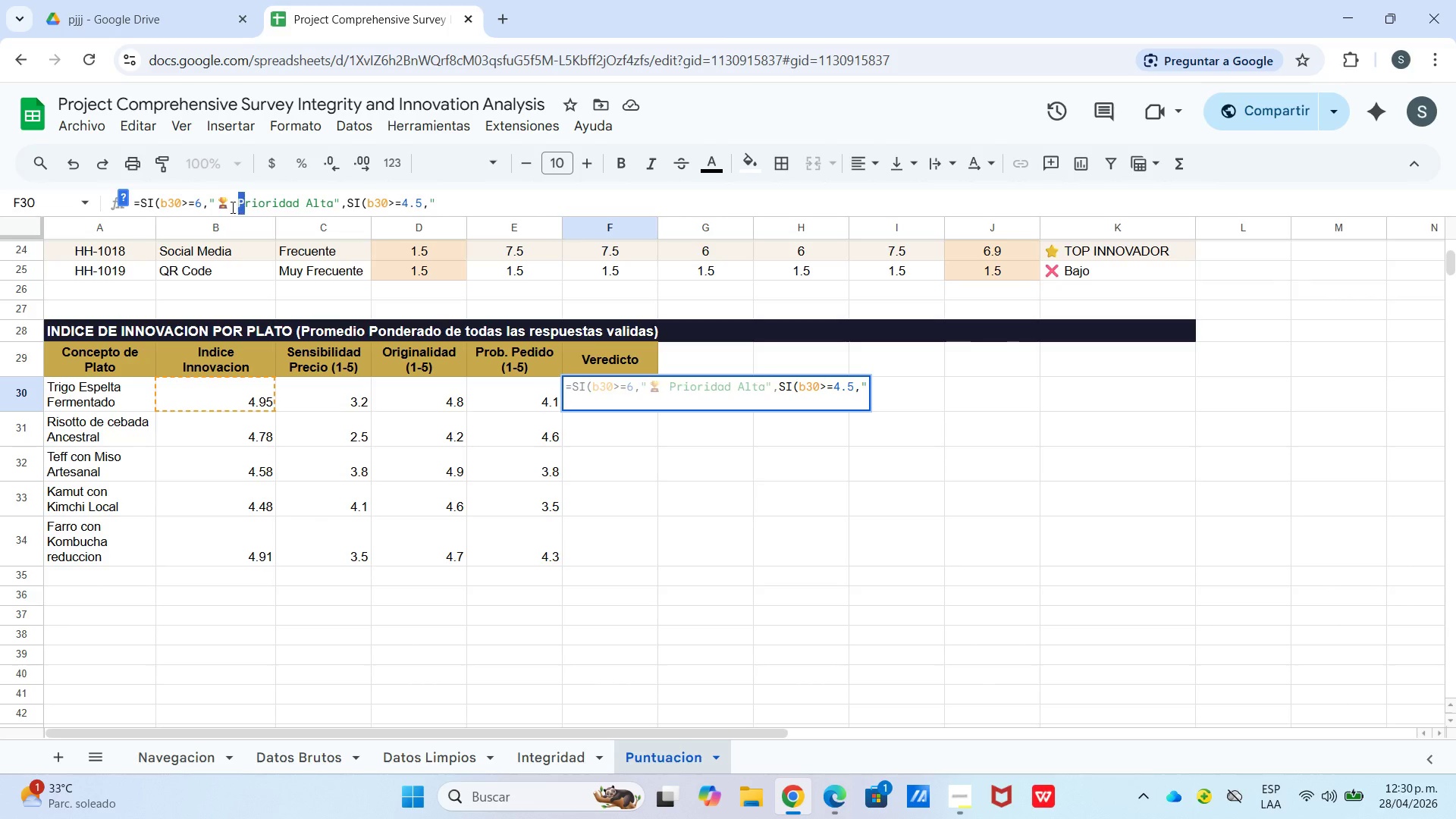 
left_click([231, 207])
 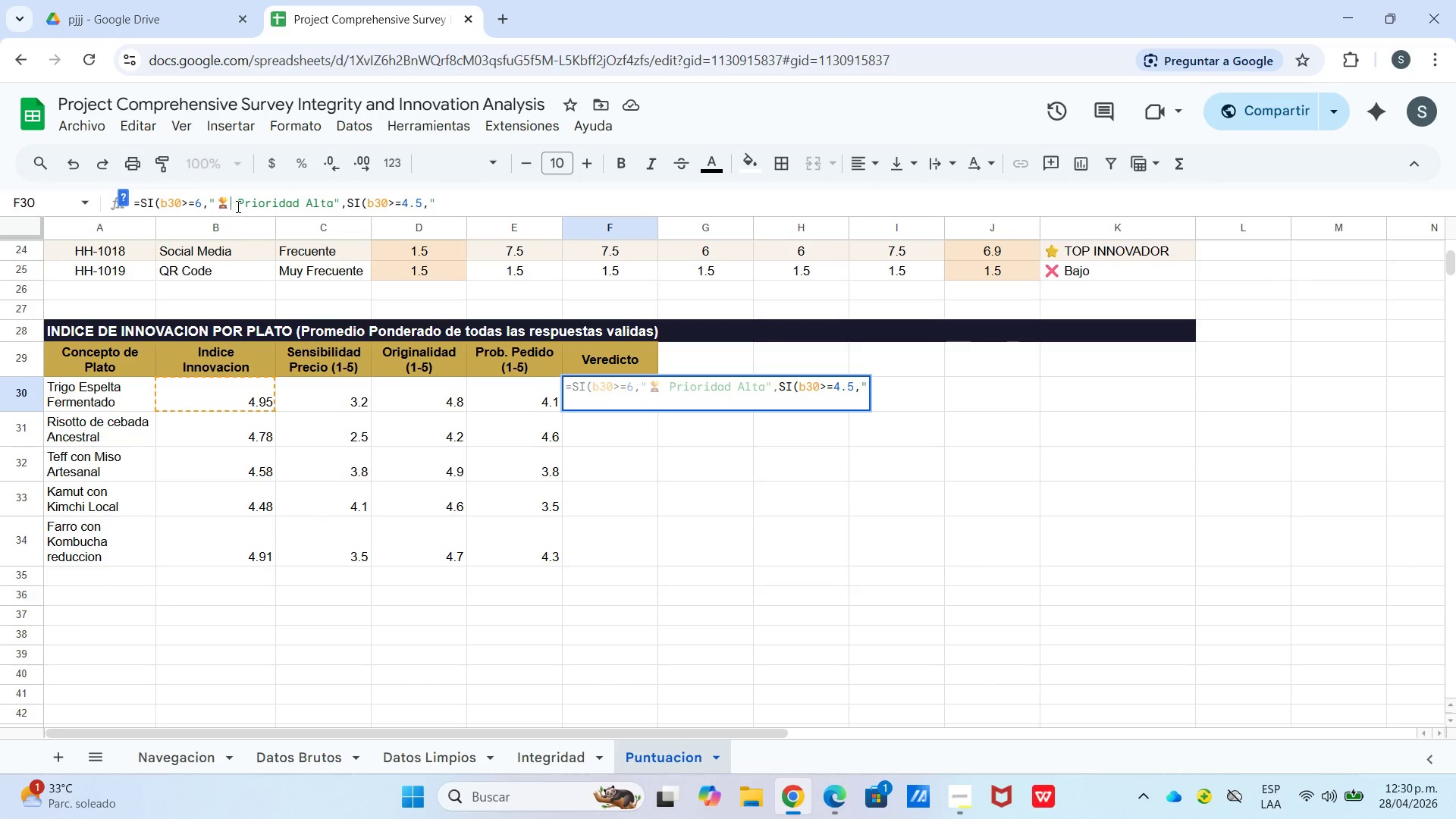 
left_click([244, 205])
 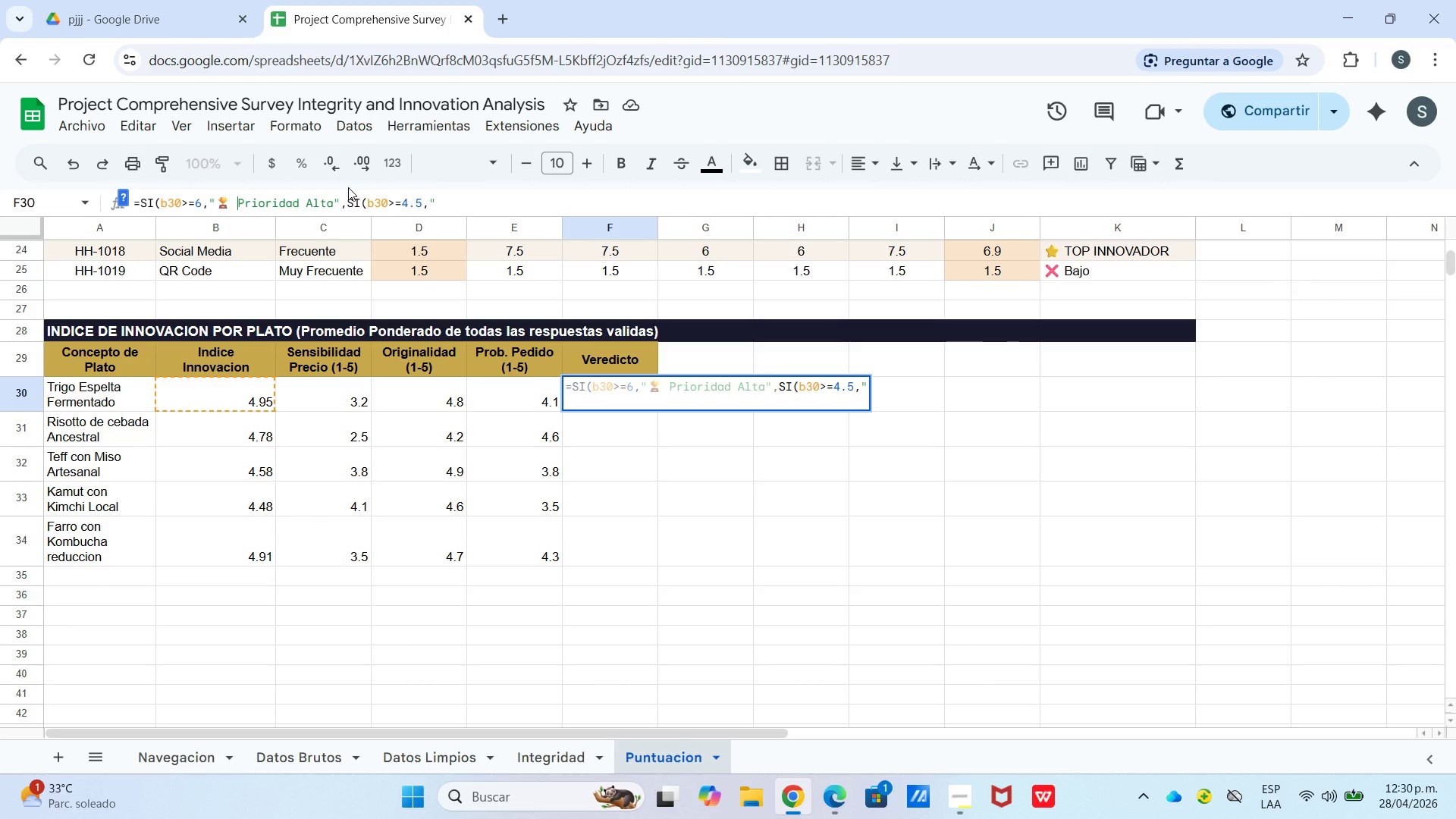 
key(Backspace)
 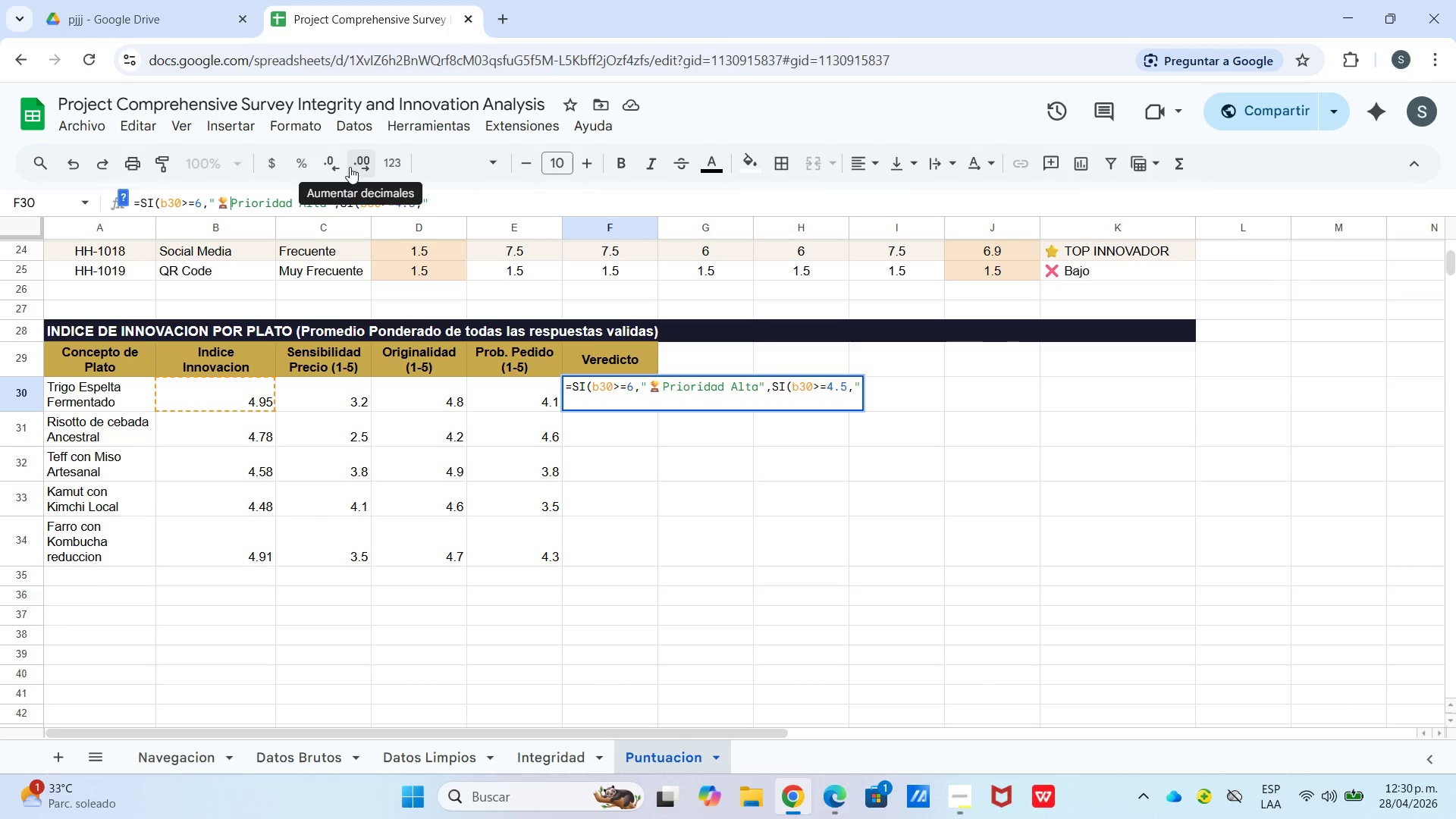 
key(Backspace)
 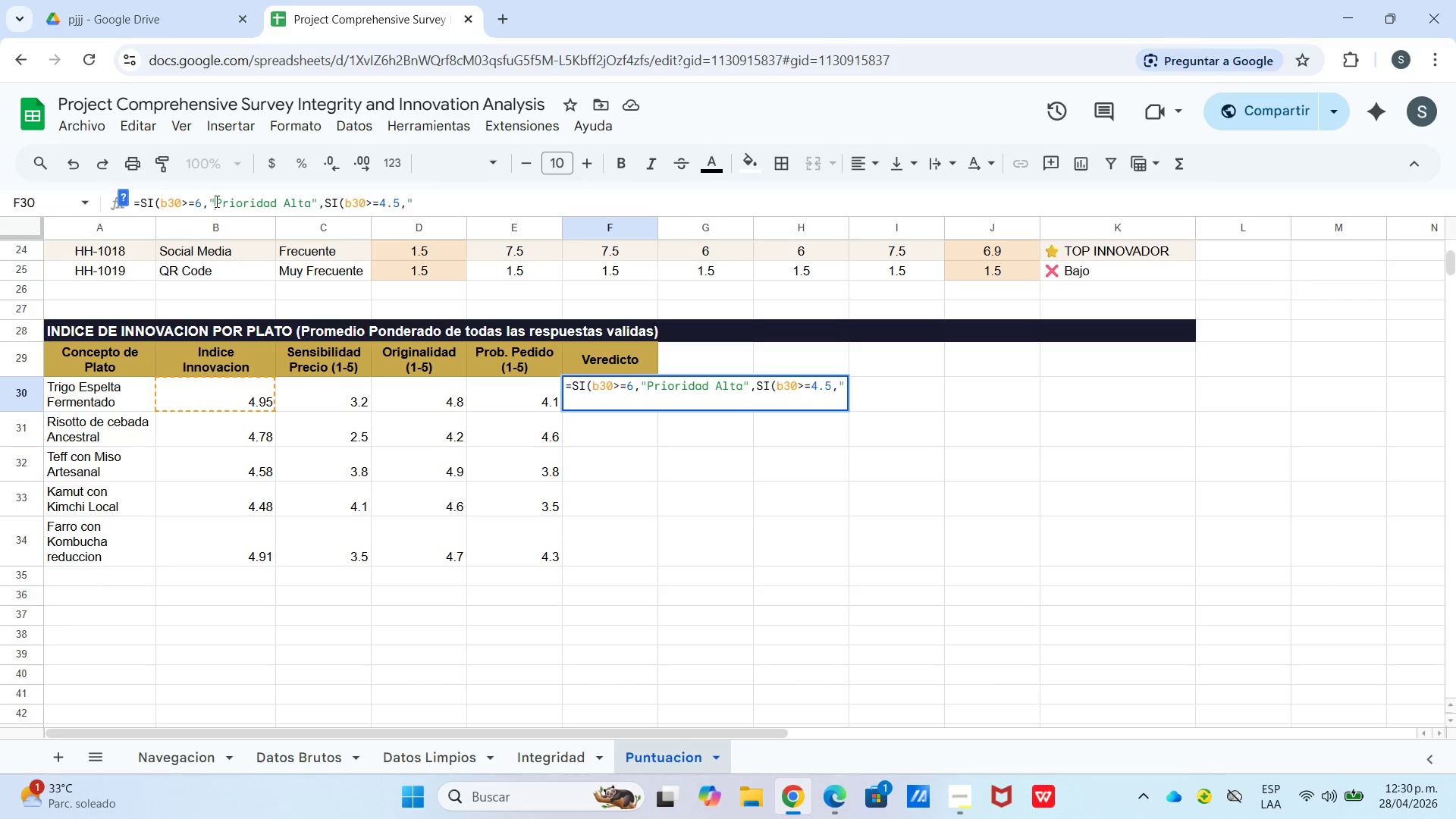 
right_click([215, 201])
 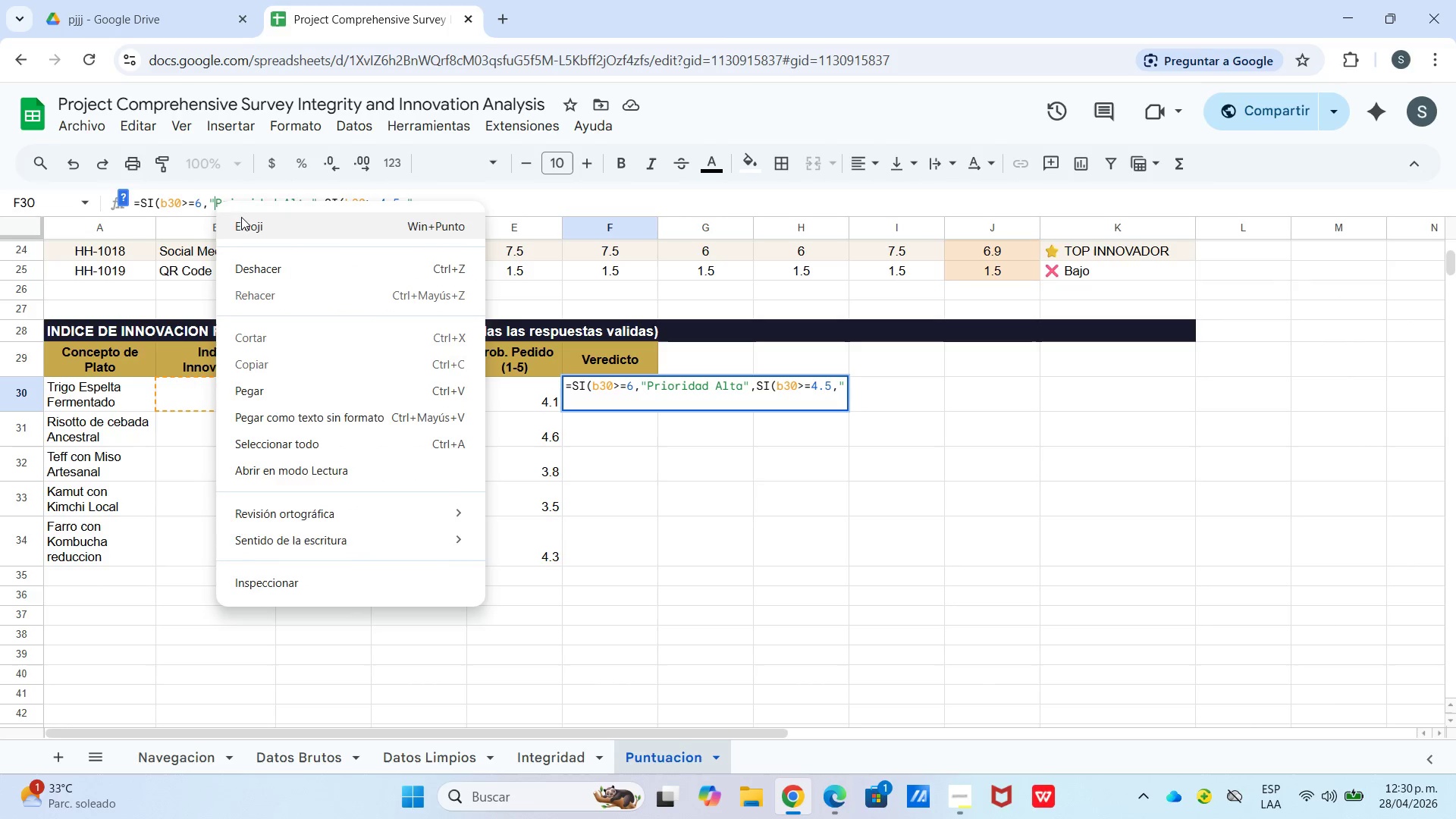 
key(Meta+MetaLeft)
 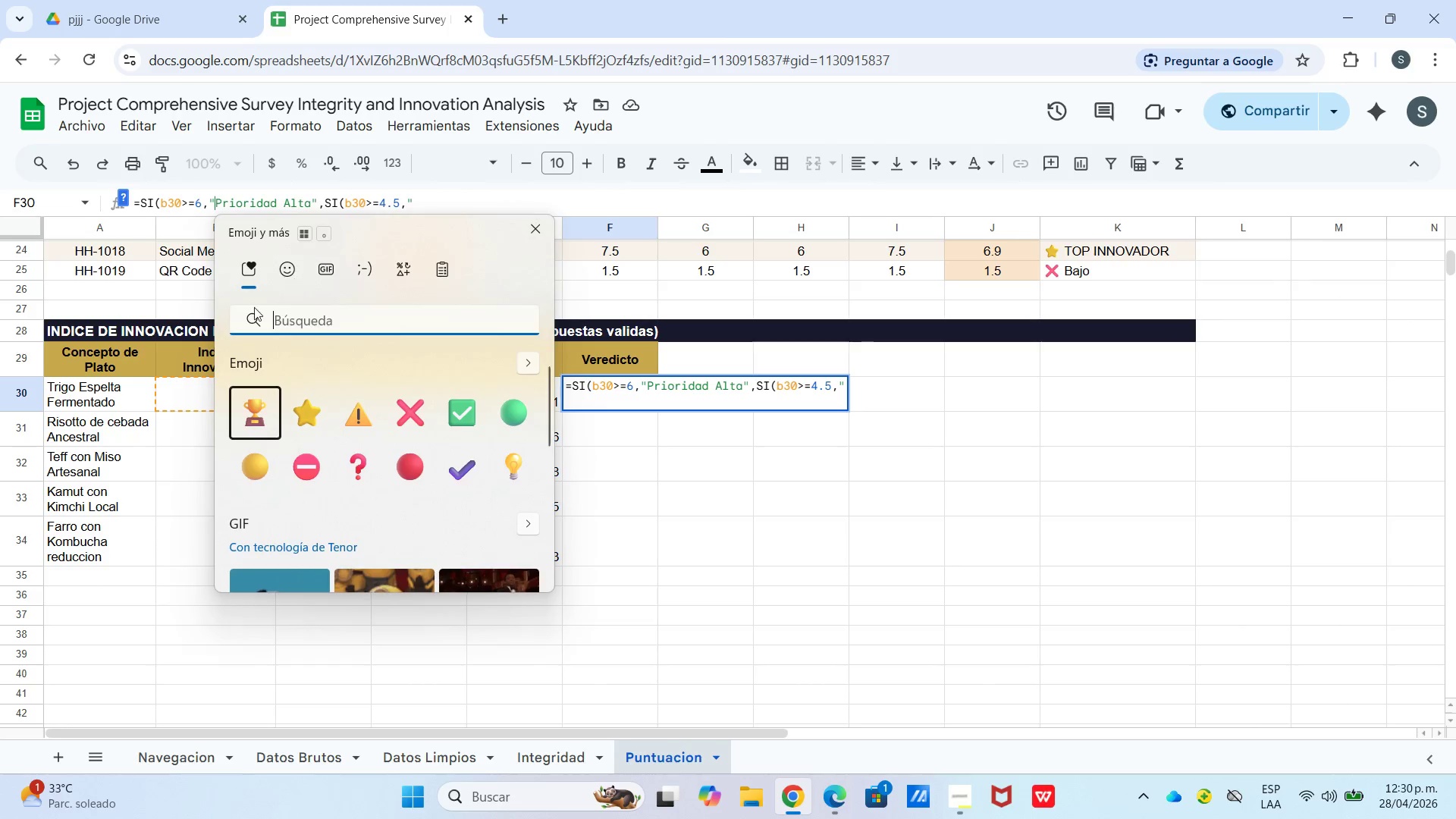 
key(Meta+Period)
 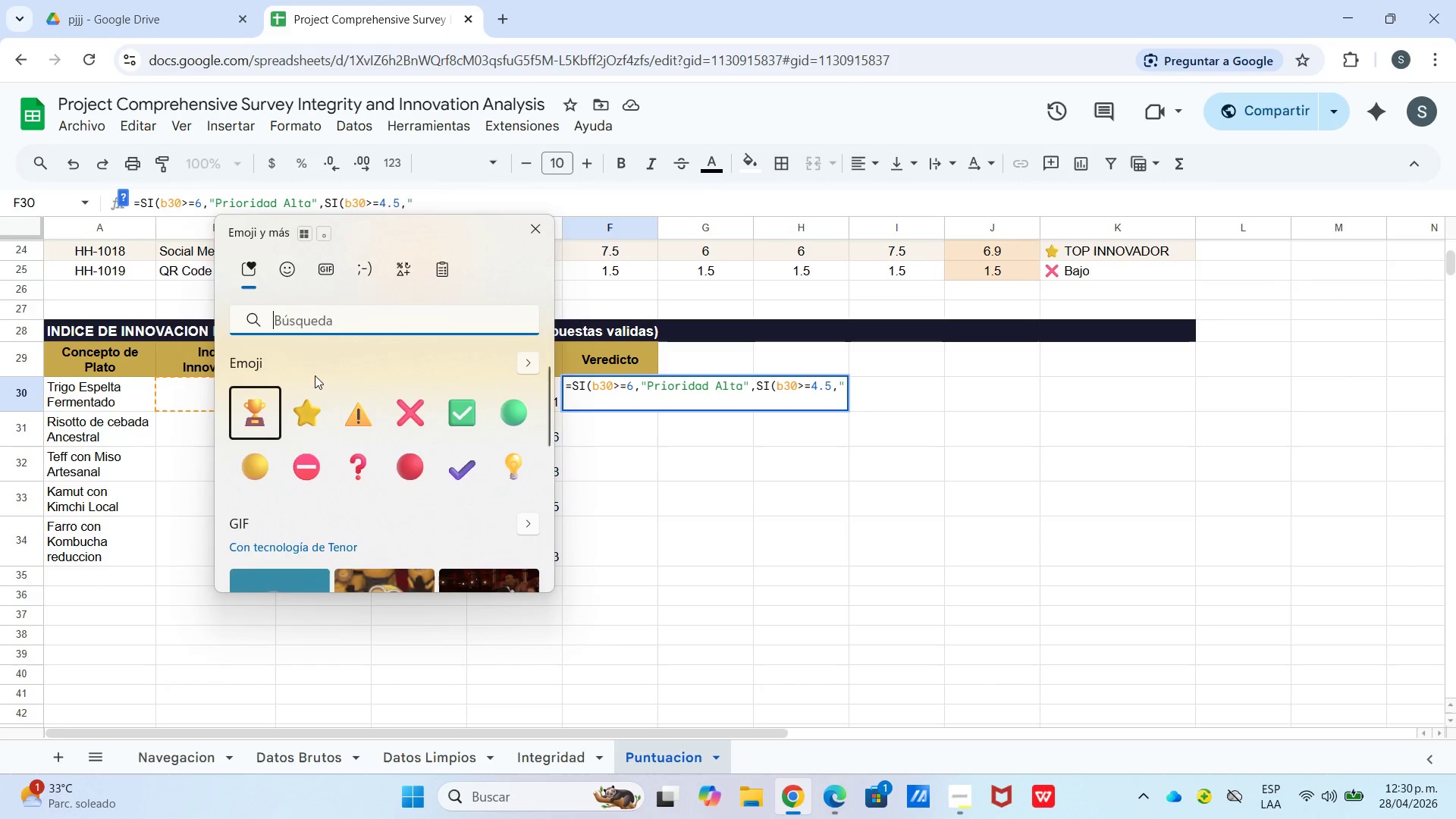 
left_click([325, 320])
 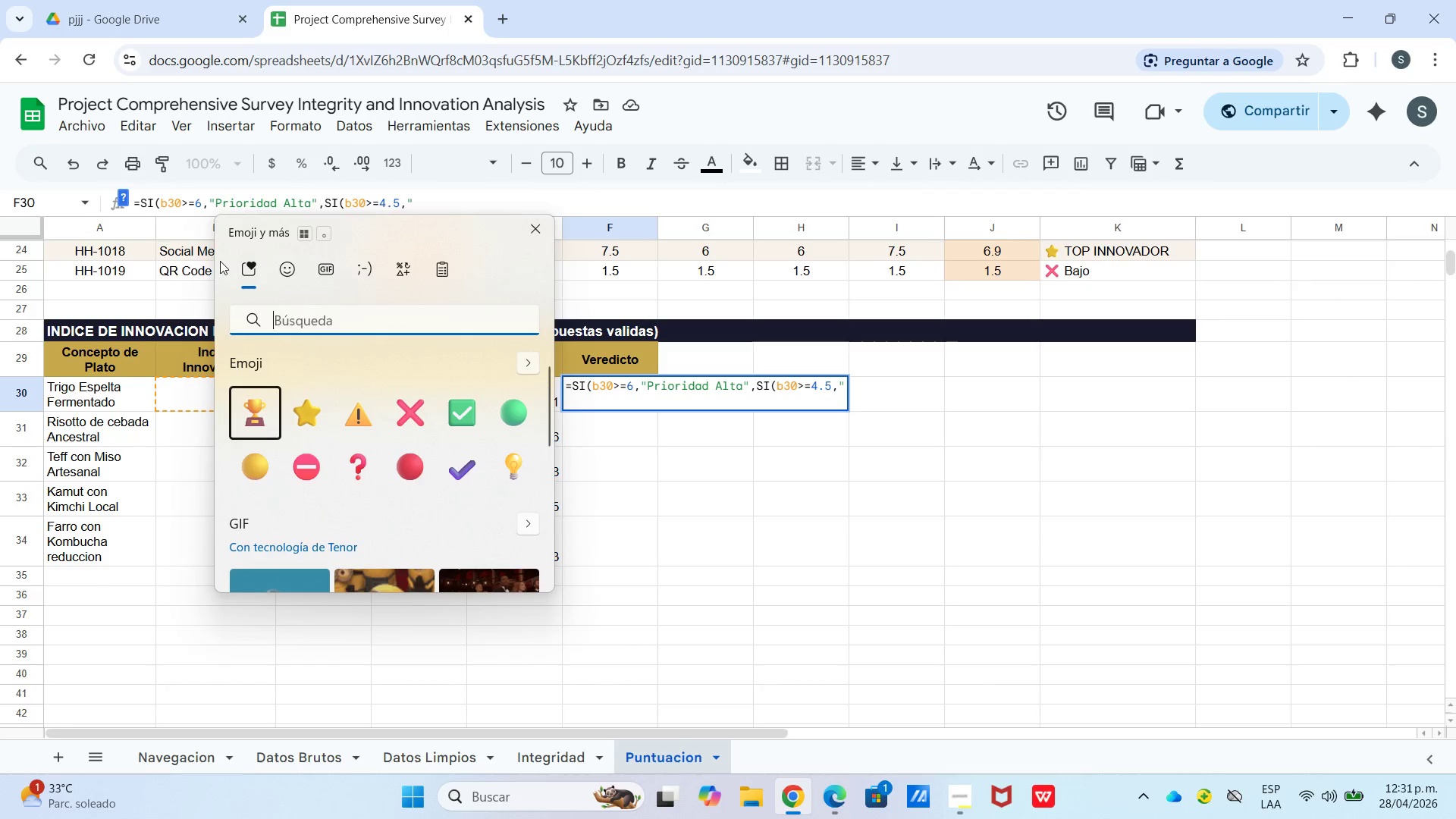 
type(medalla)
 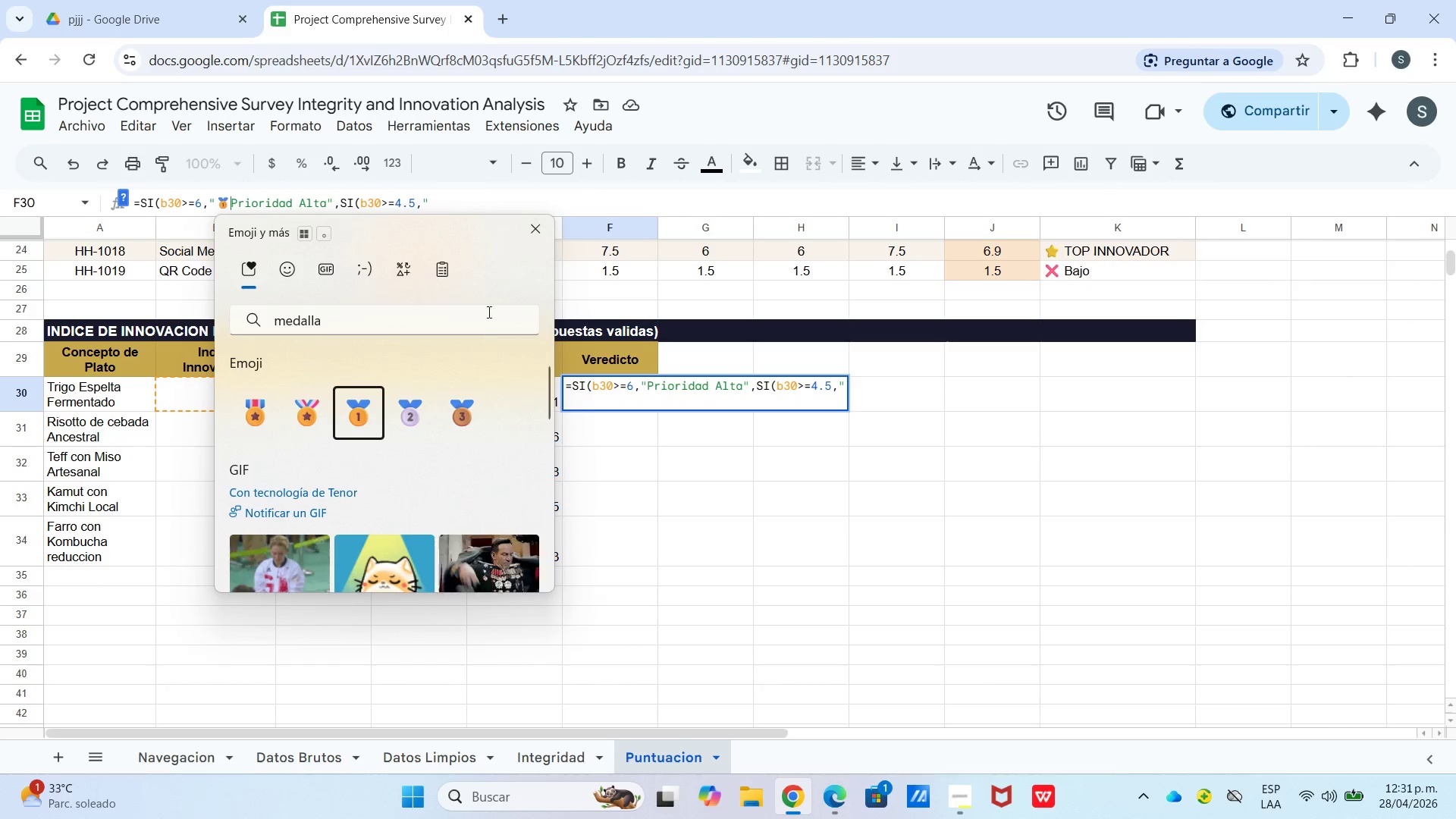 
left_click([541, 233])
 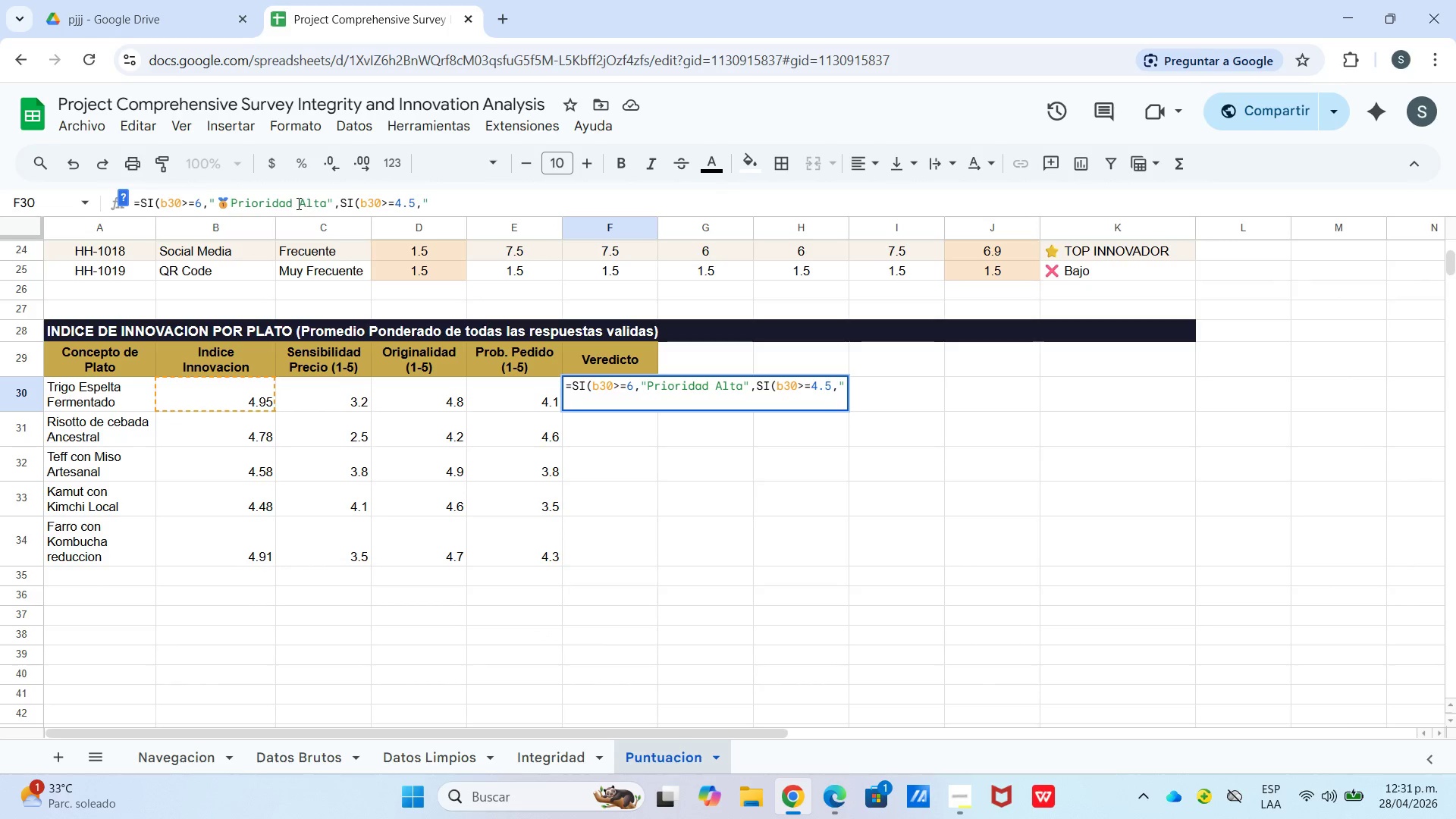 
key(Space)
 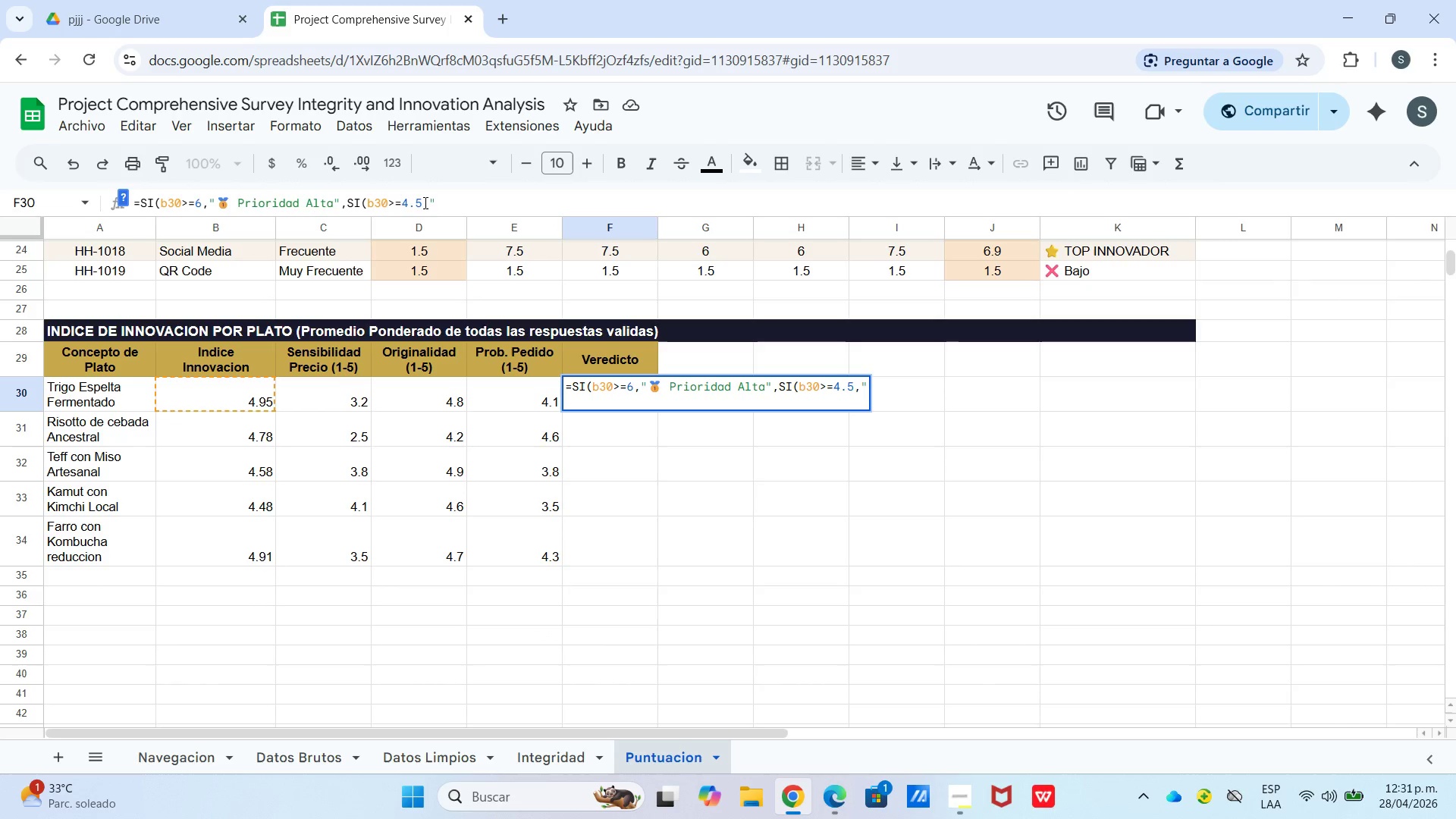 
mouse_move([444, 219])
 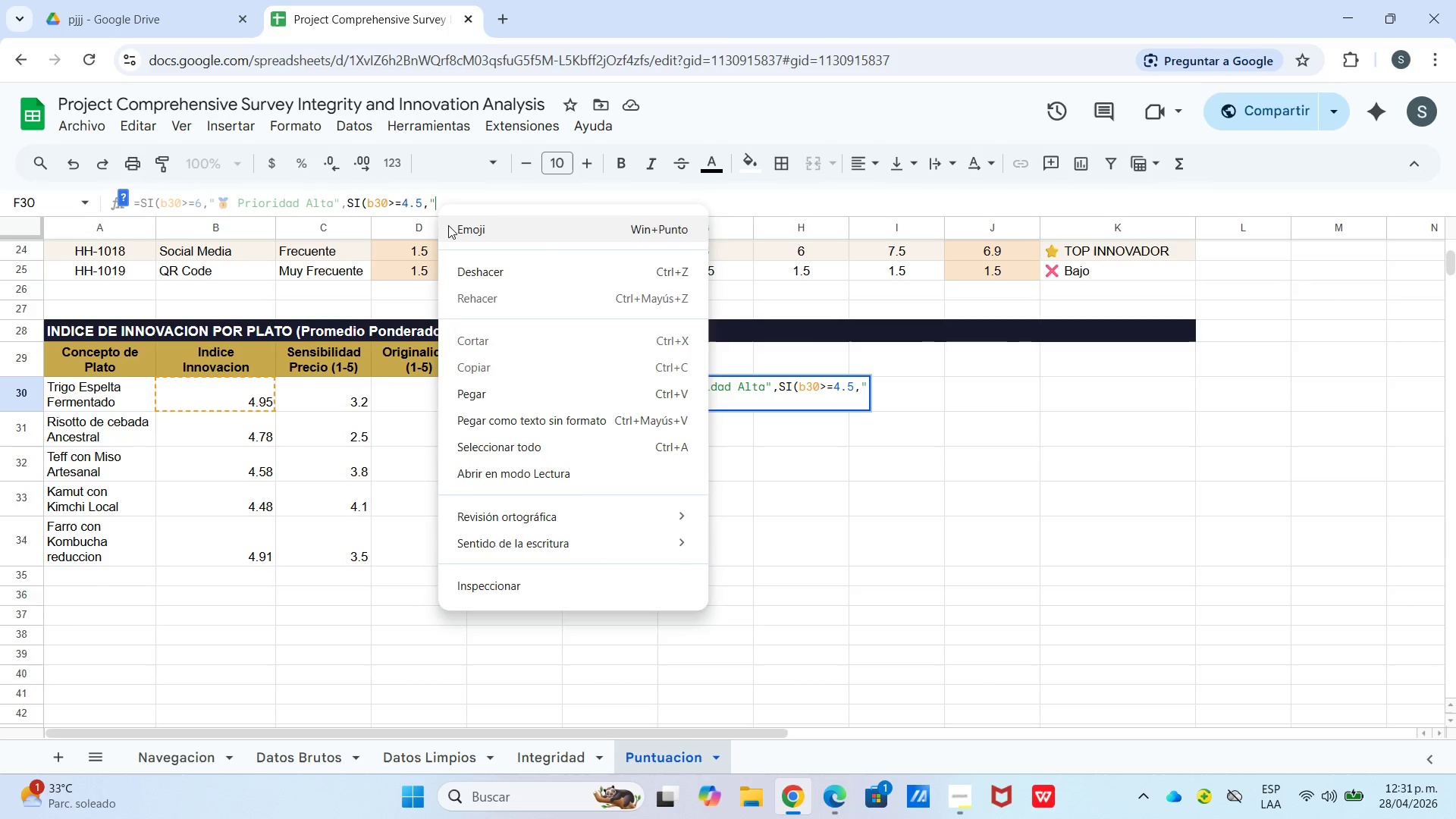 
left_click([448, 225])
 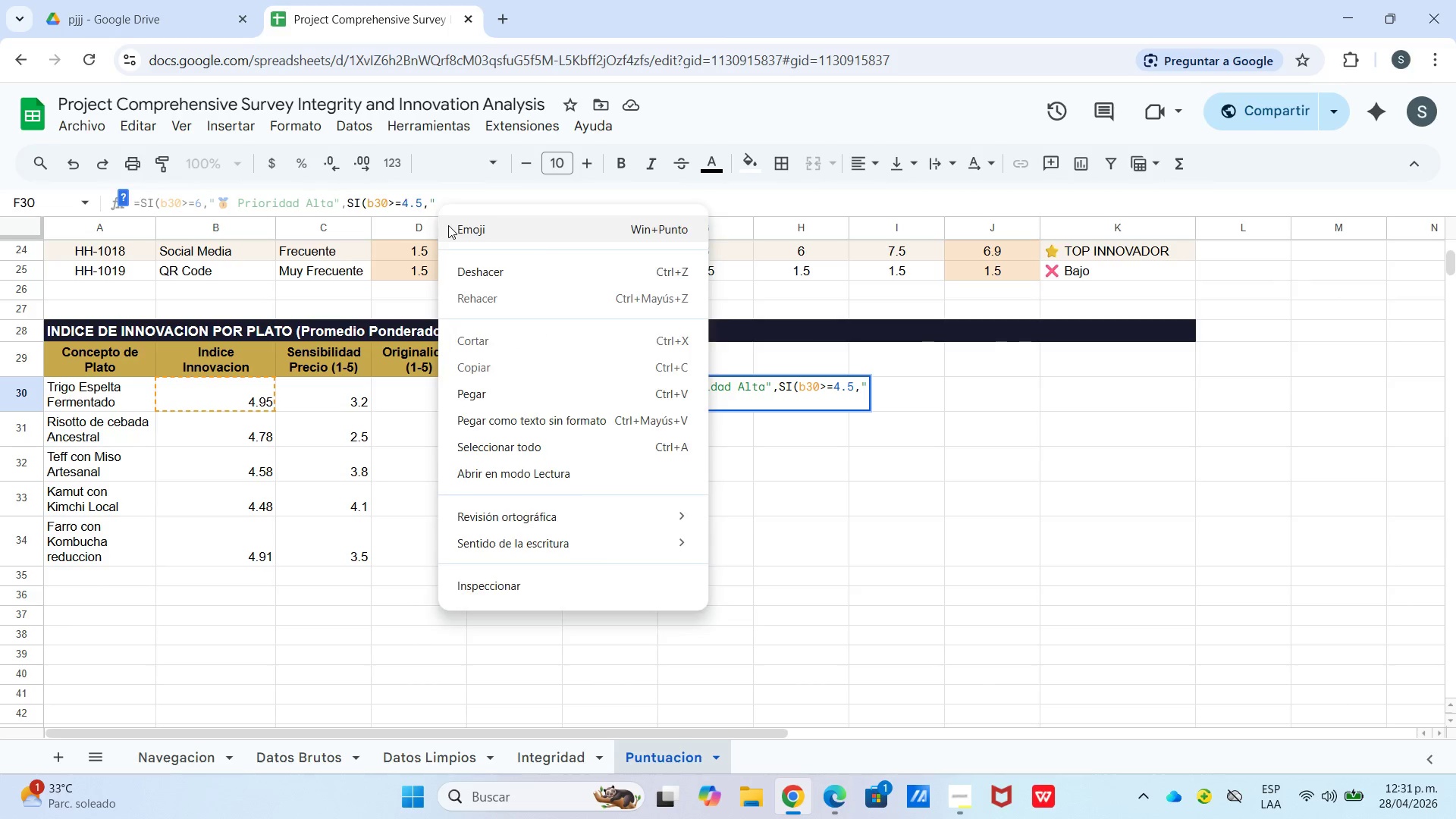 
key(Meta+Period)
 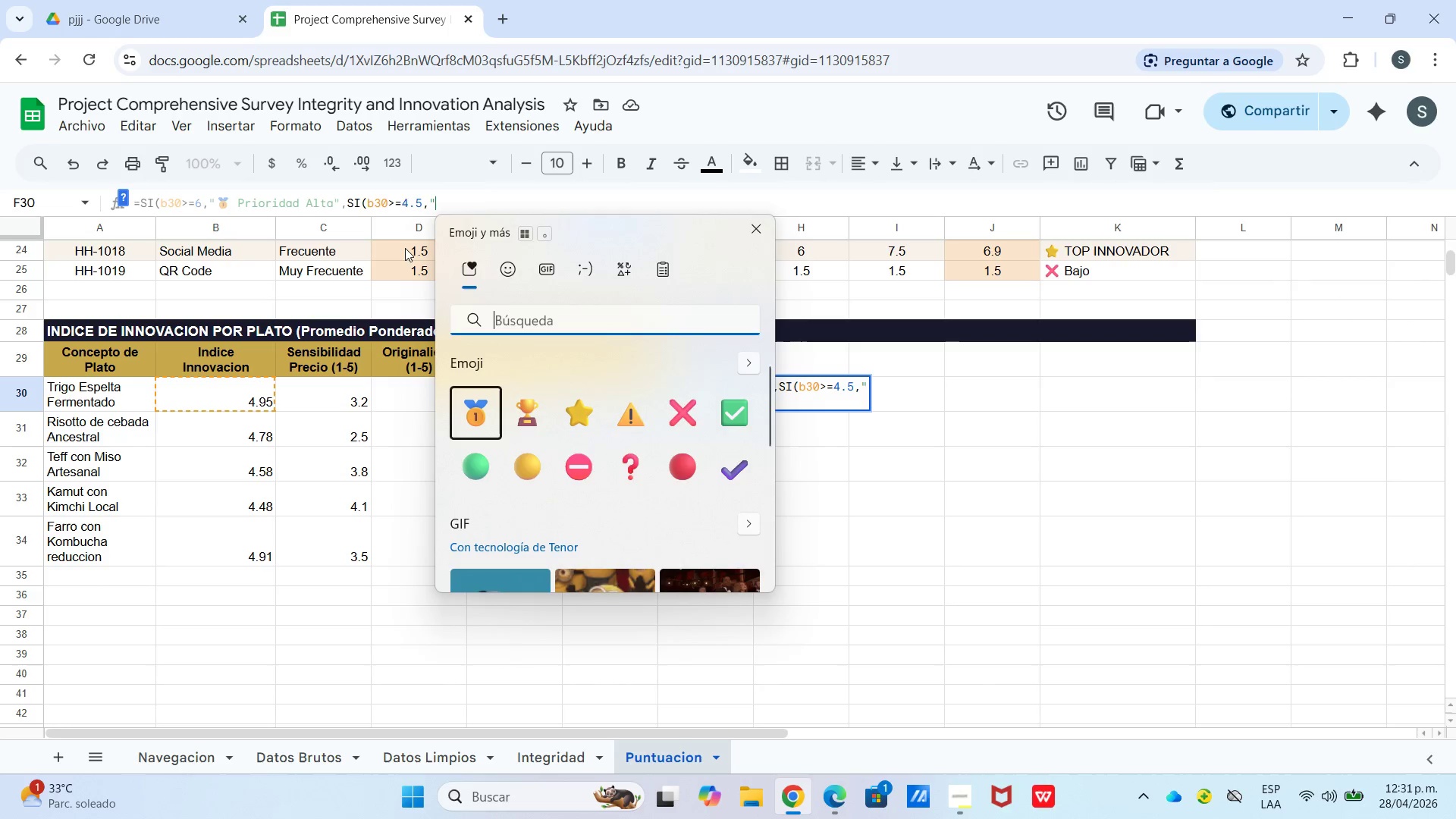 
key(Meta+MetaLeft)
 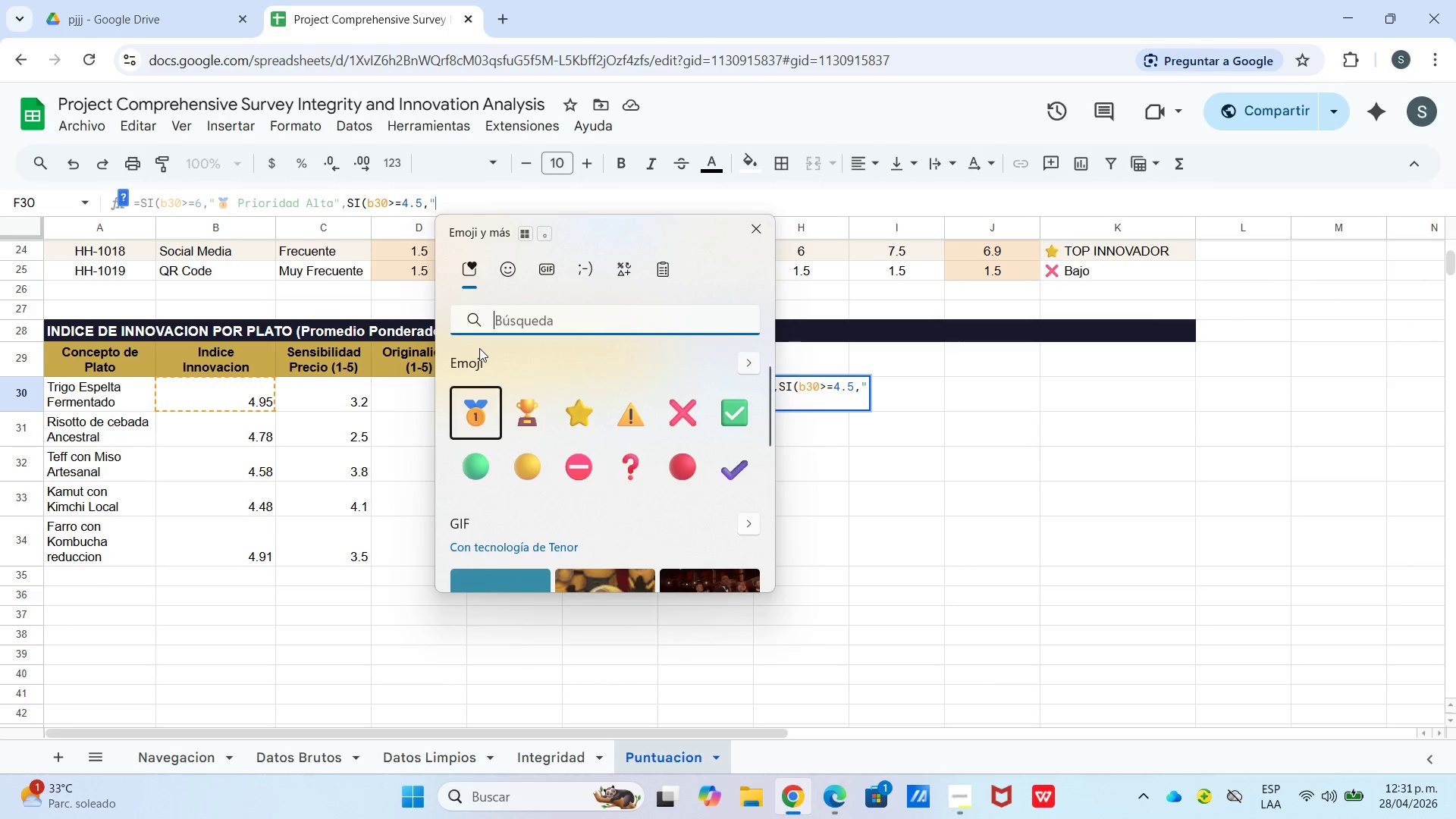 
type(meda)
 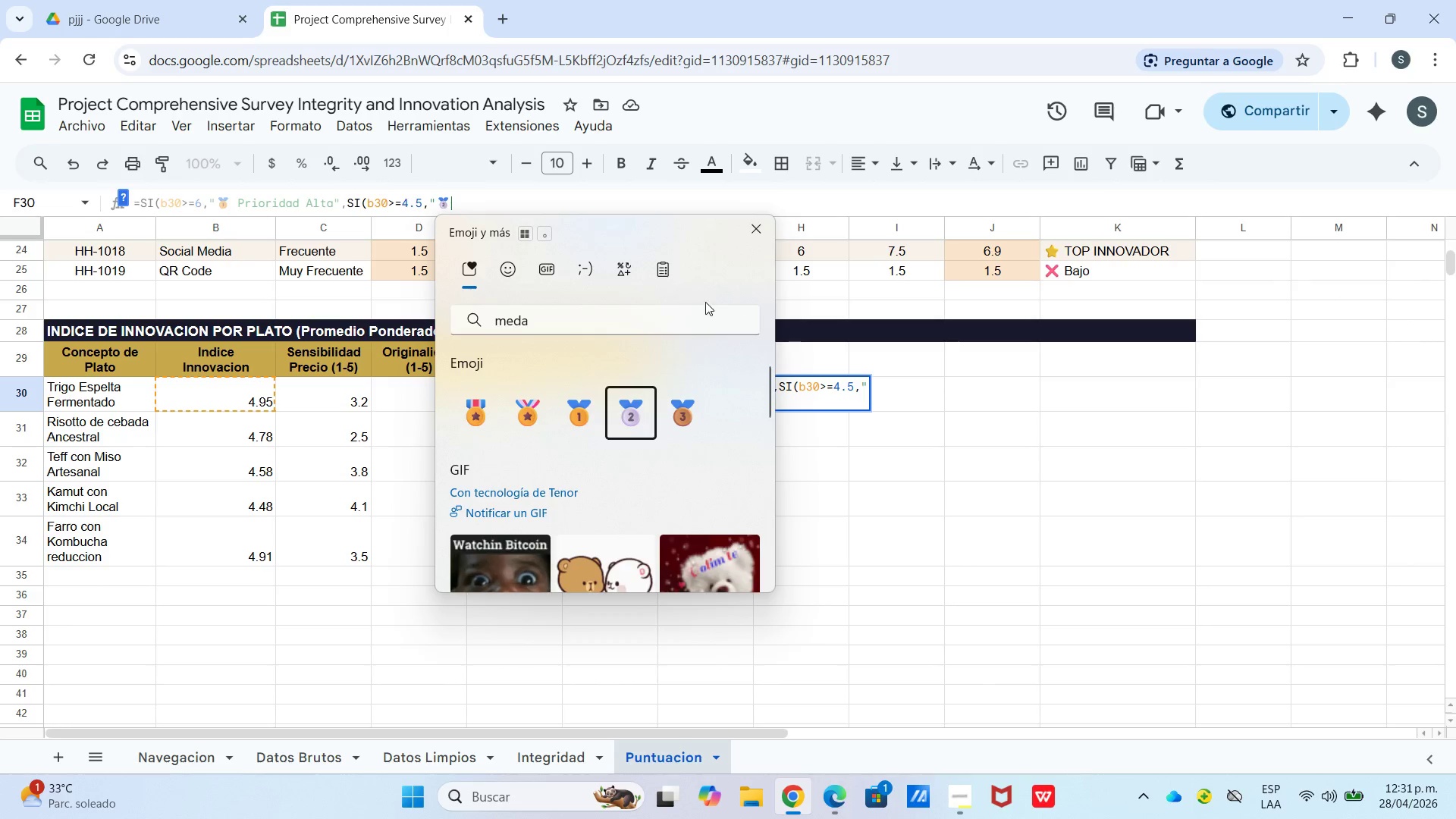 
left_click([768, 238])
 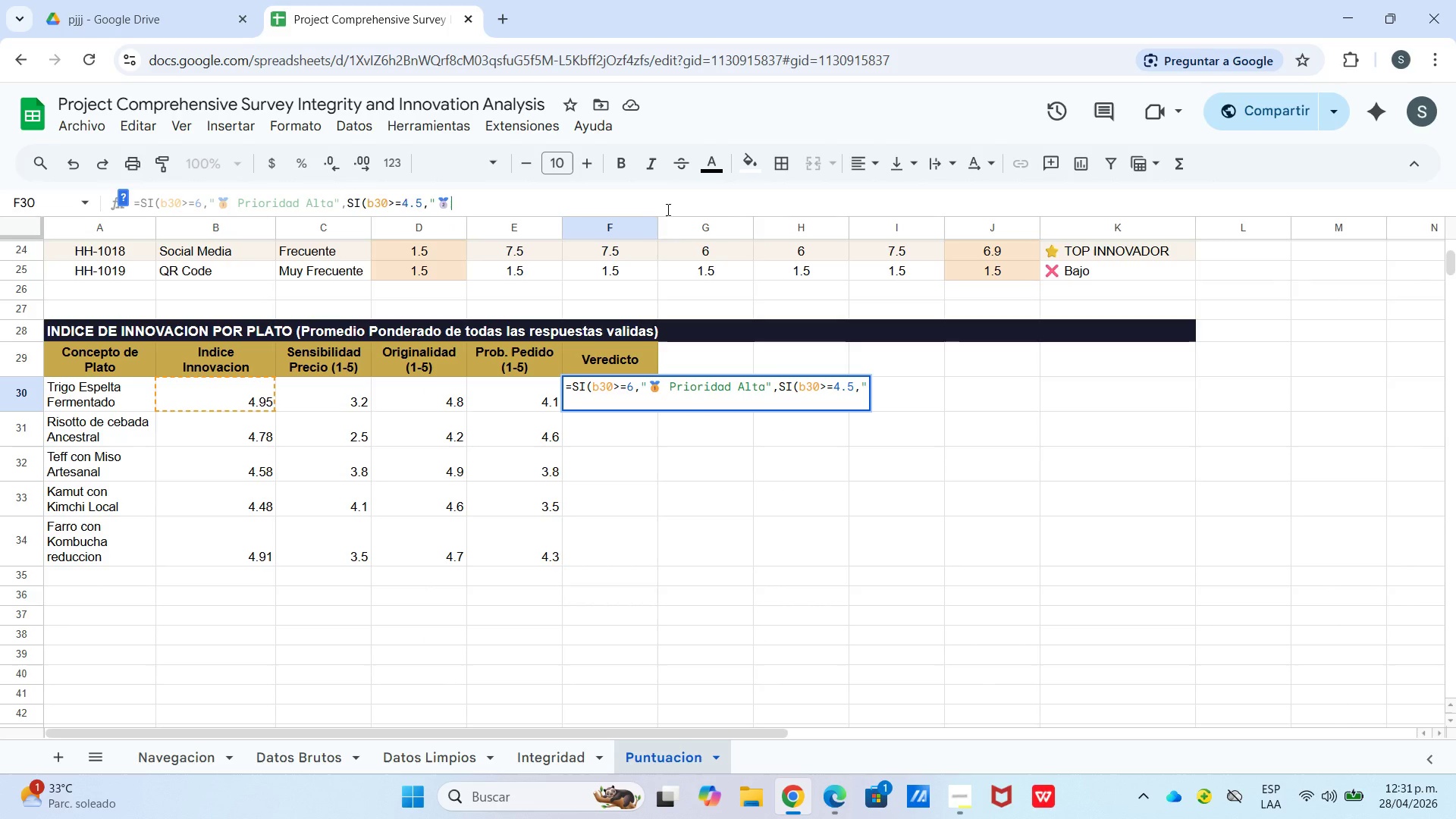 
type( Prioridad)
 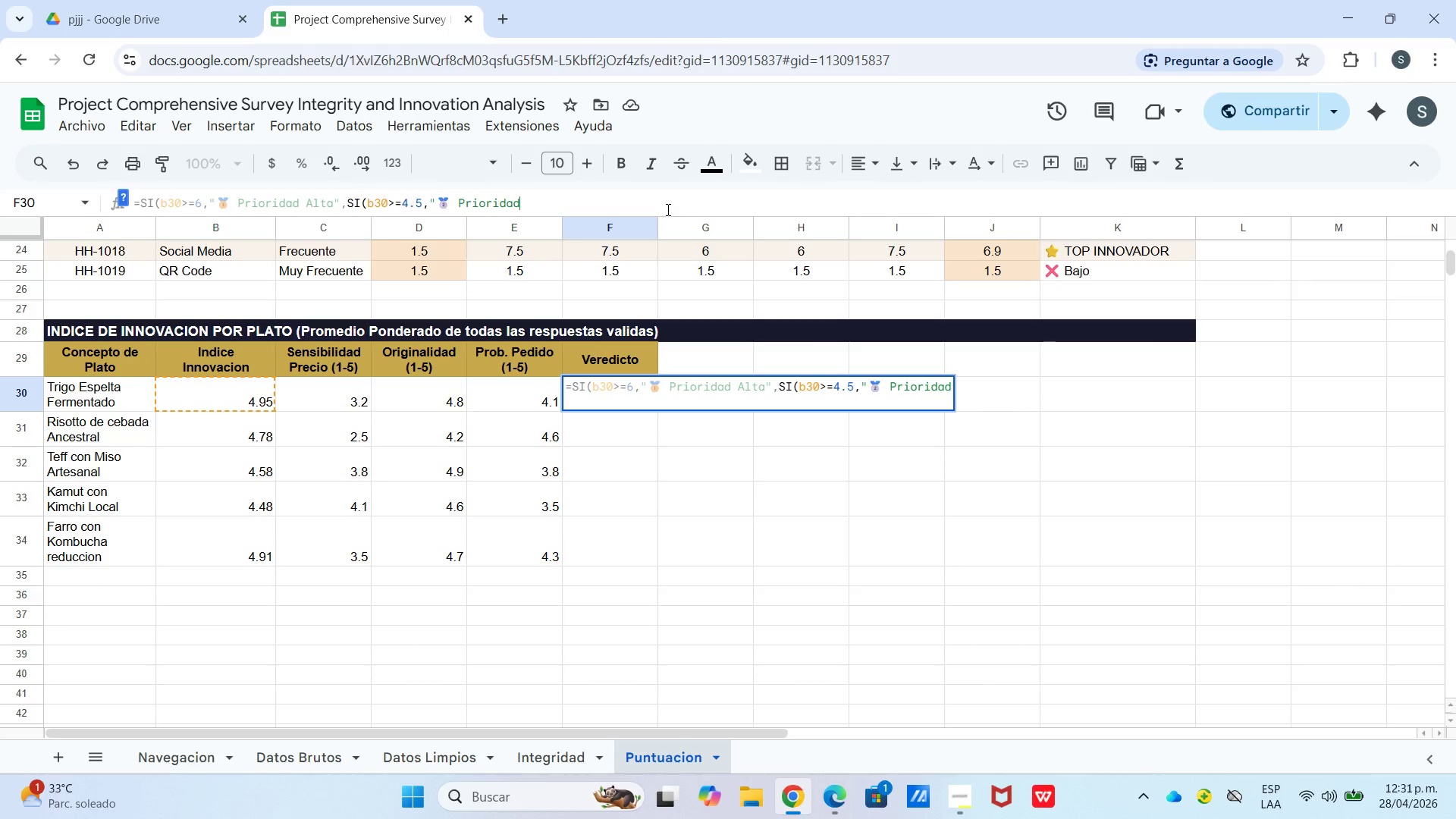 
type( Media@,@)
 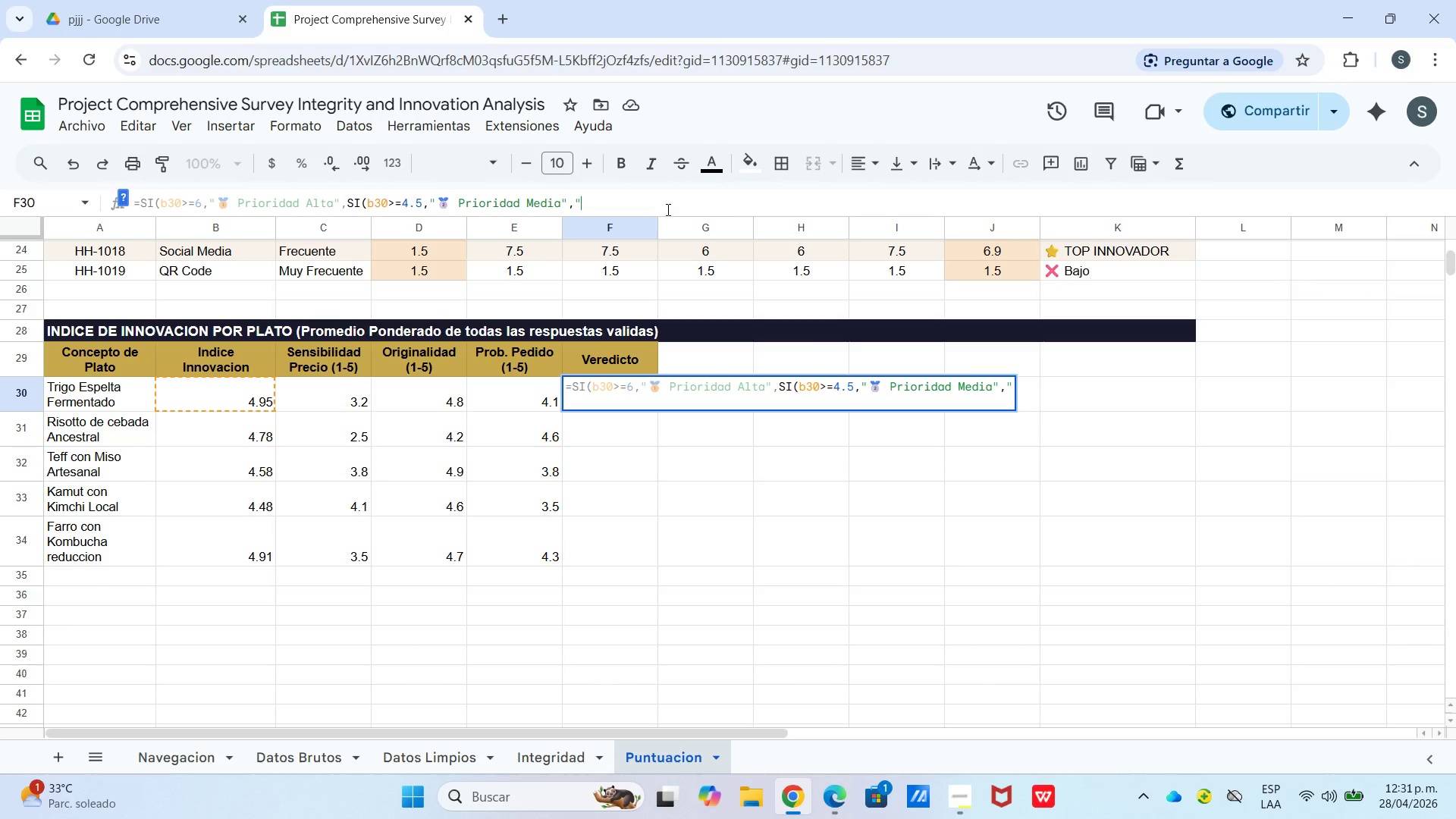 
right_click([666, 209])
 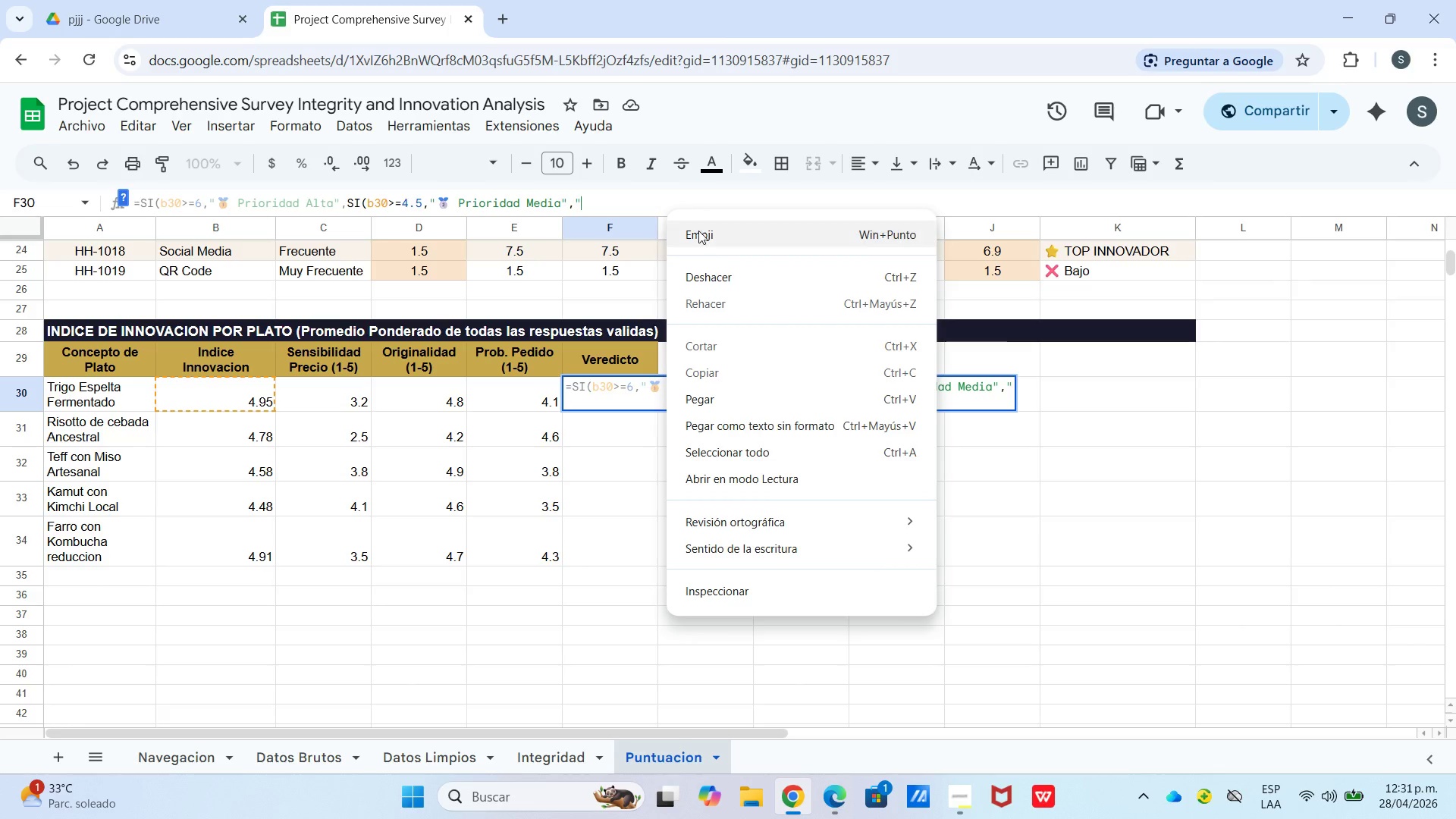 
left_click([698, 231])
 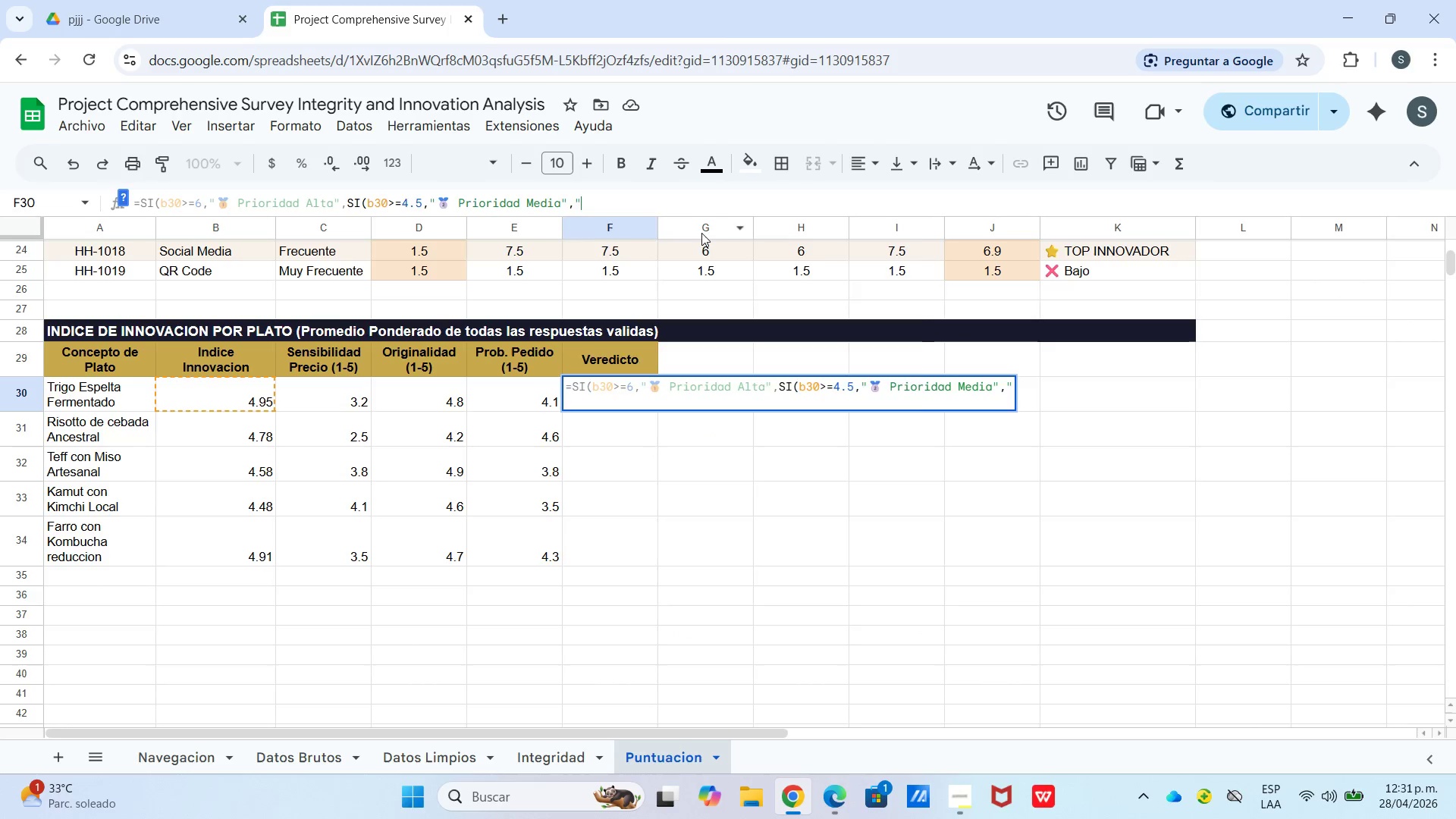 
key(Meta+Period)
 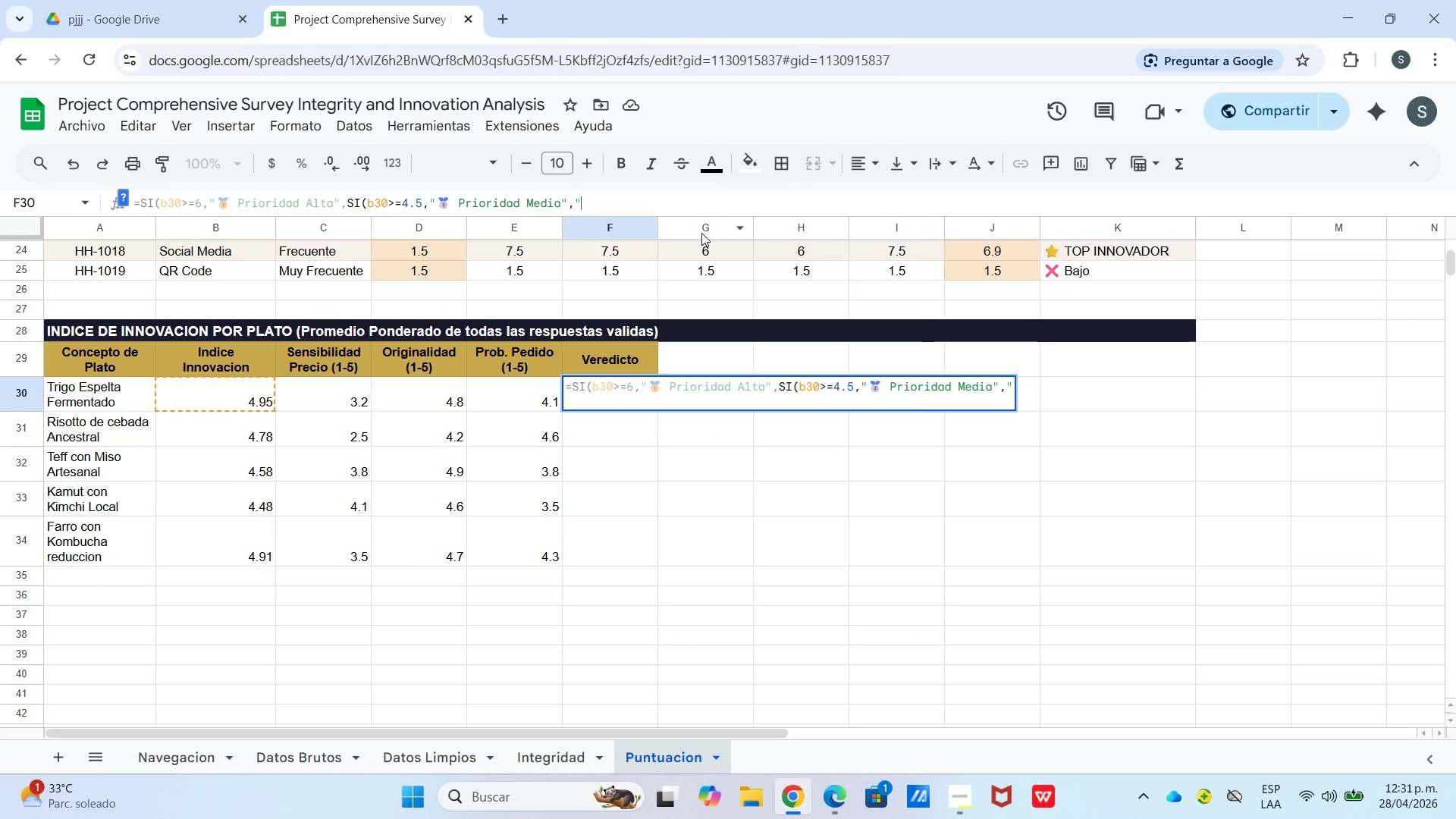 
type(mneda)
key(Backspace)
key(Backspace)
key(Backspace)
key(Backspace)
type(eda)
 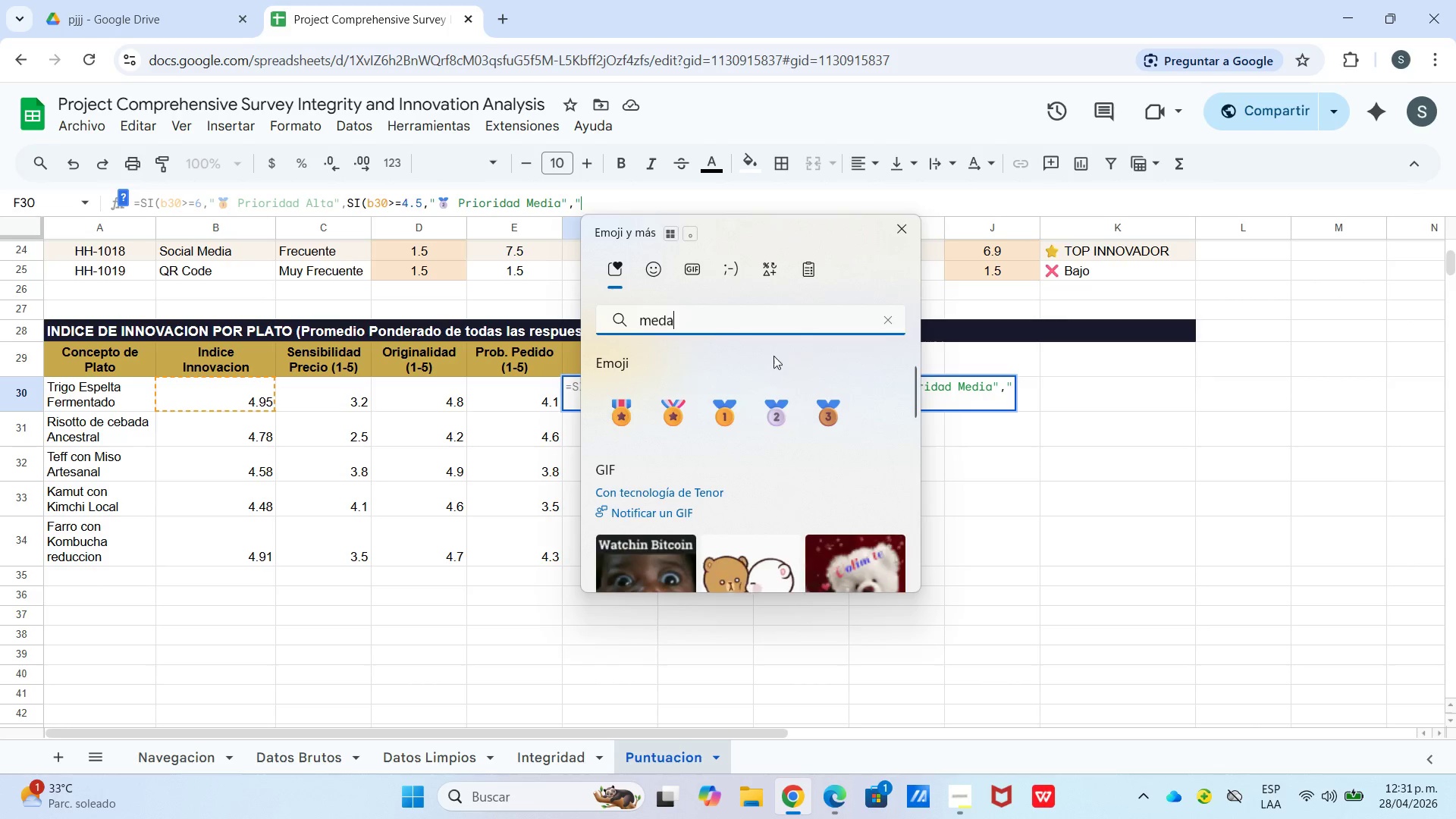 
left_click([809, 408])
 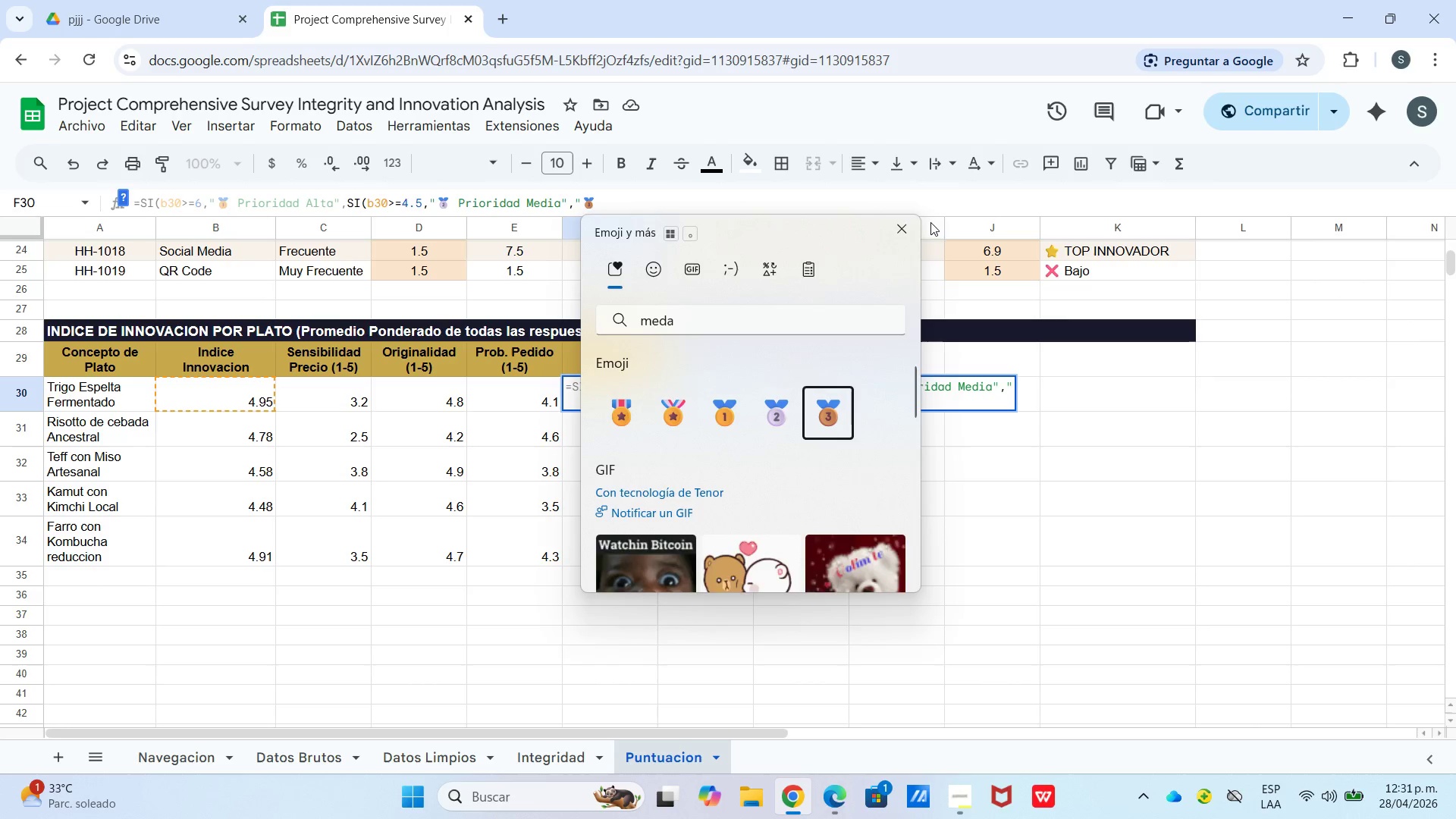 
left_click([915, 224])
 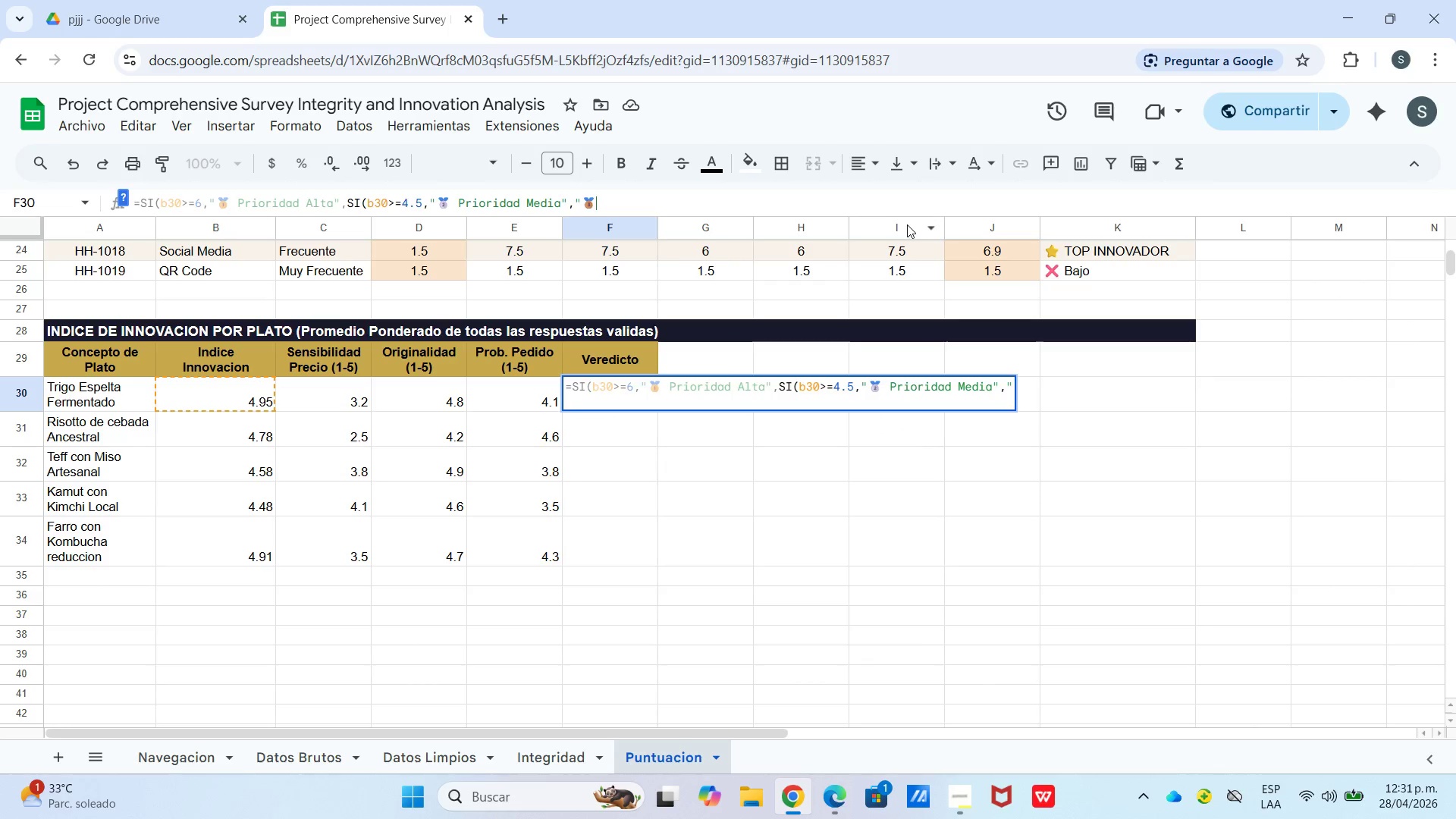 
type( Evaluar Mas@(()
 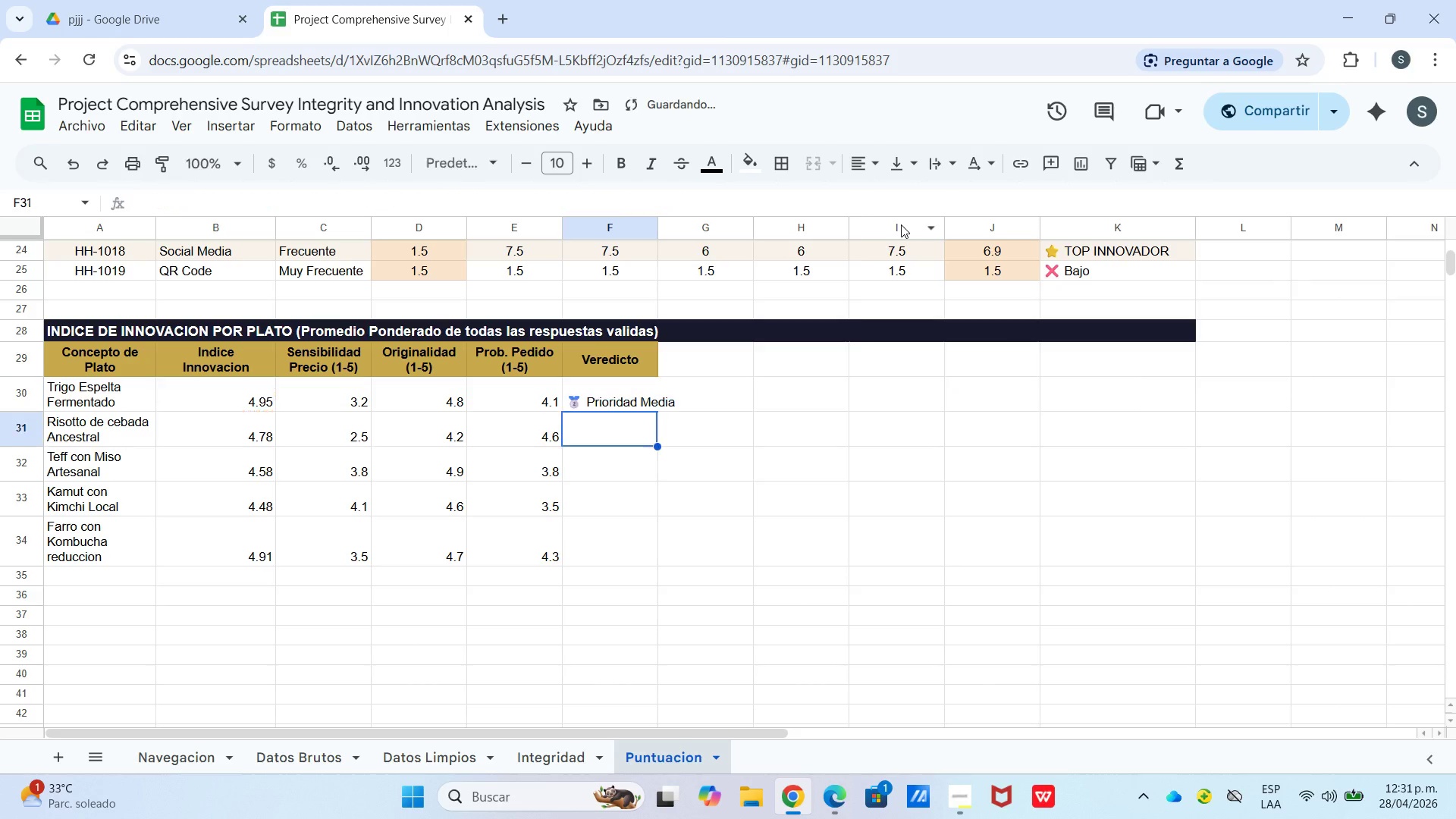 
 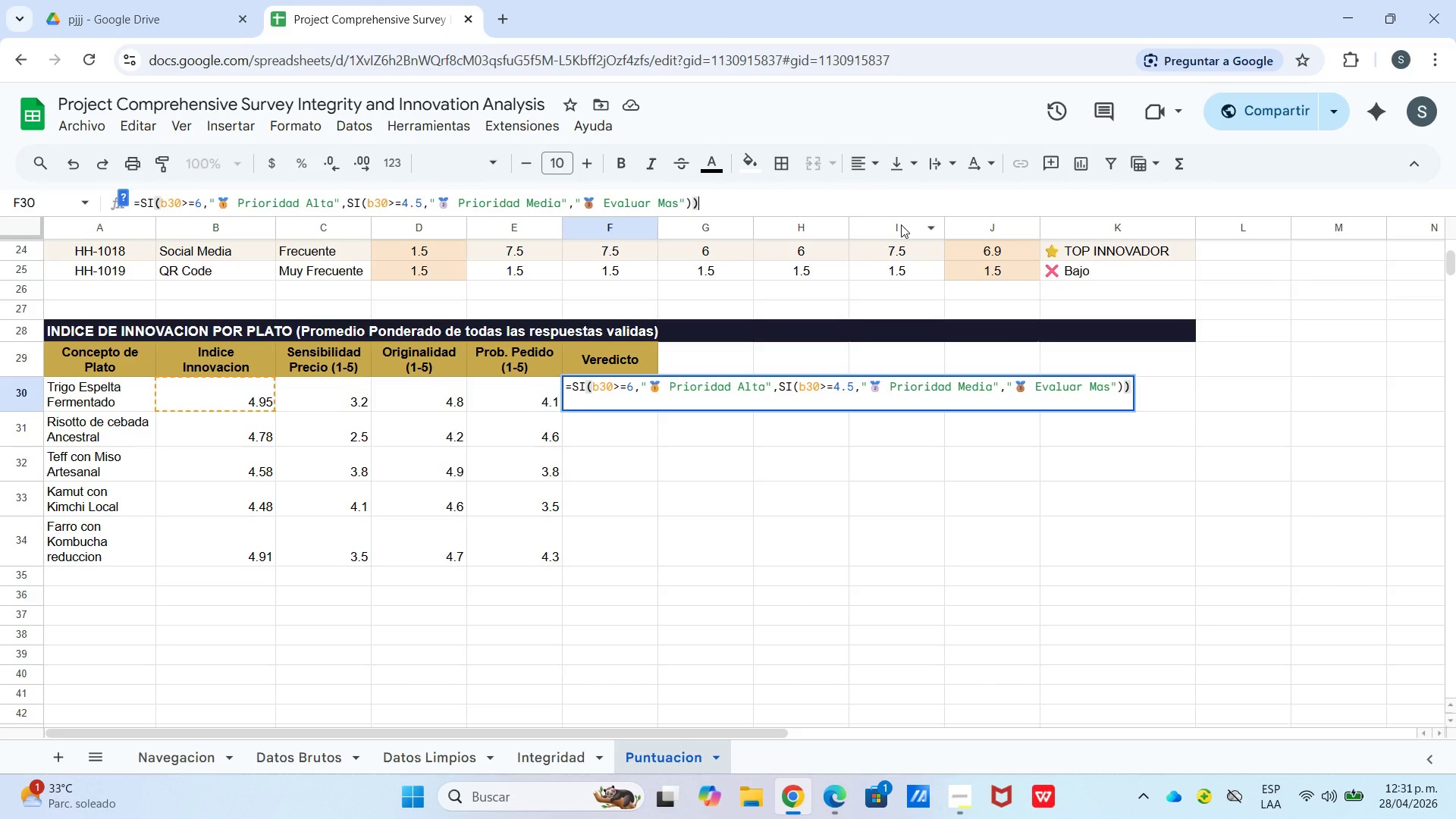 
key(Enter)
 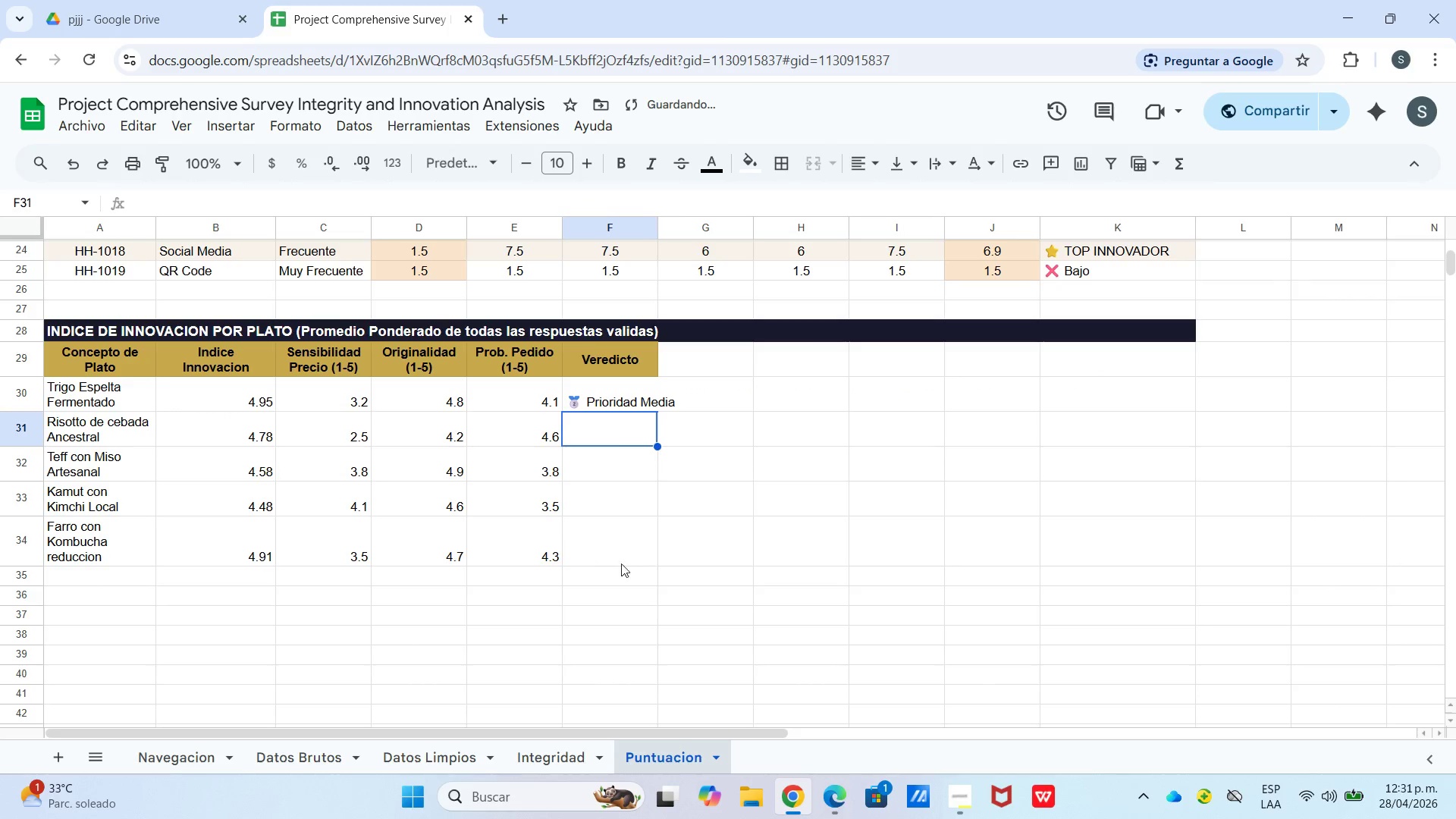 
left_click([608, 394])
 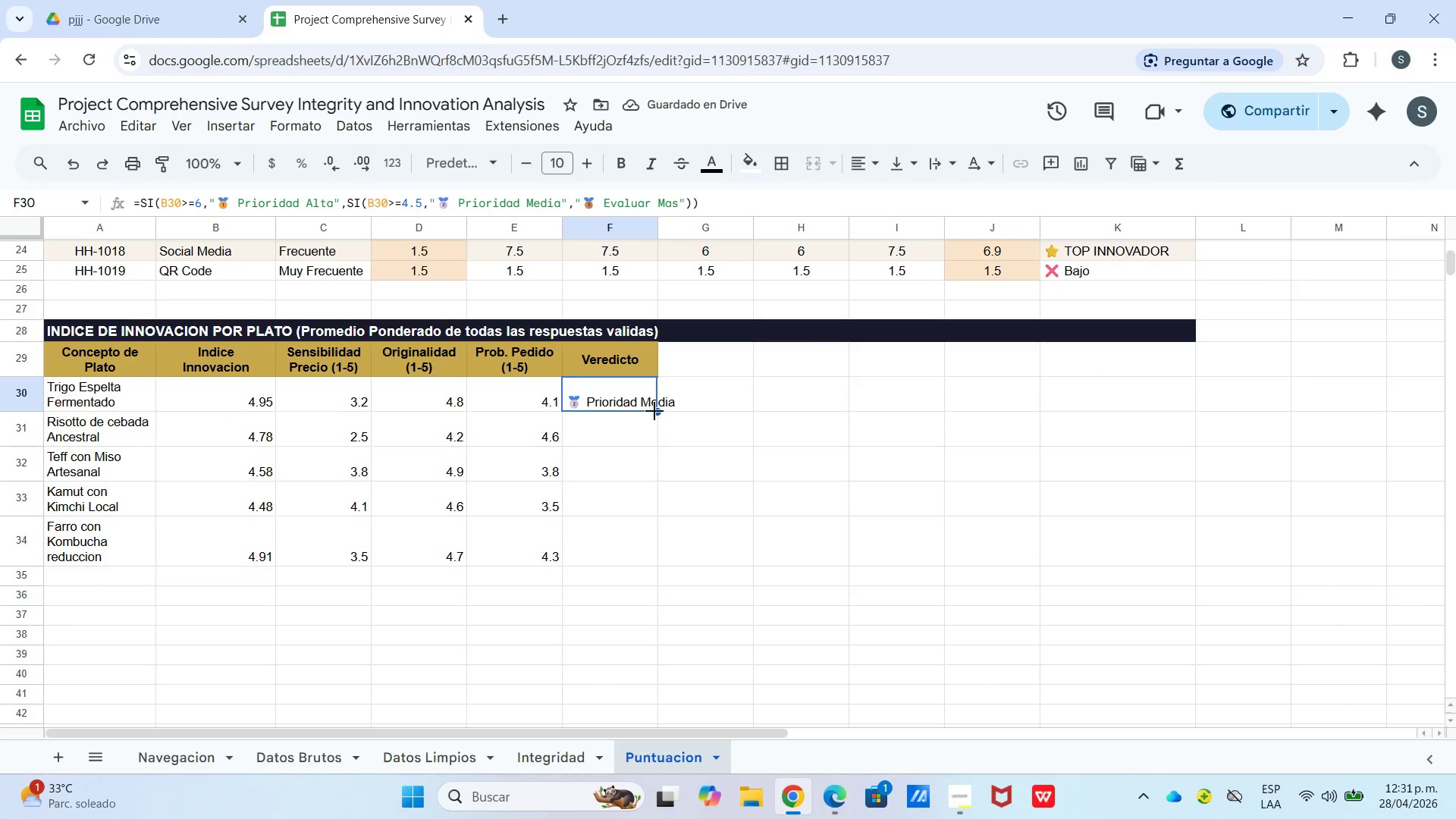 
left_click_drag(start_coordinate=[661, 408], to_coordinate=[661, 427])
 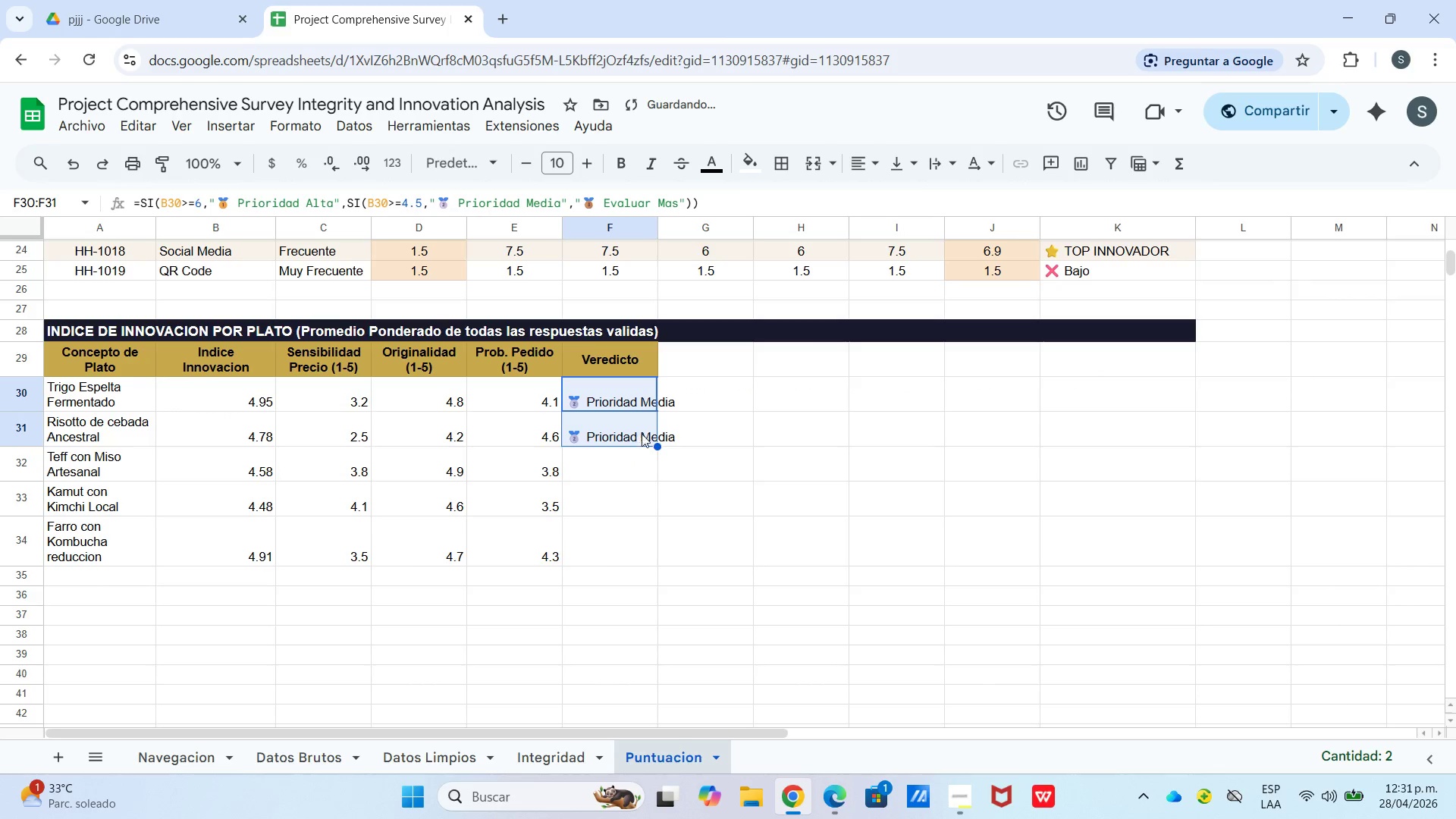 
left_click_drag(start_coordinate=[657, 443], to_coordinate=[642, 561])
 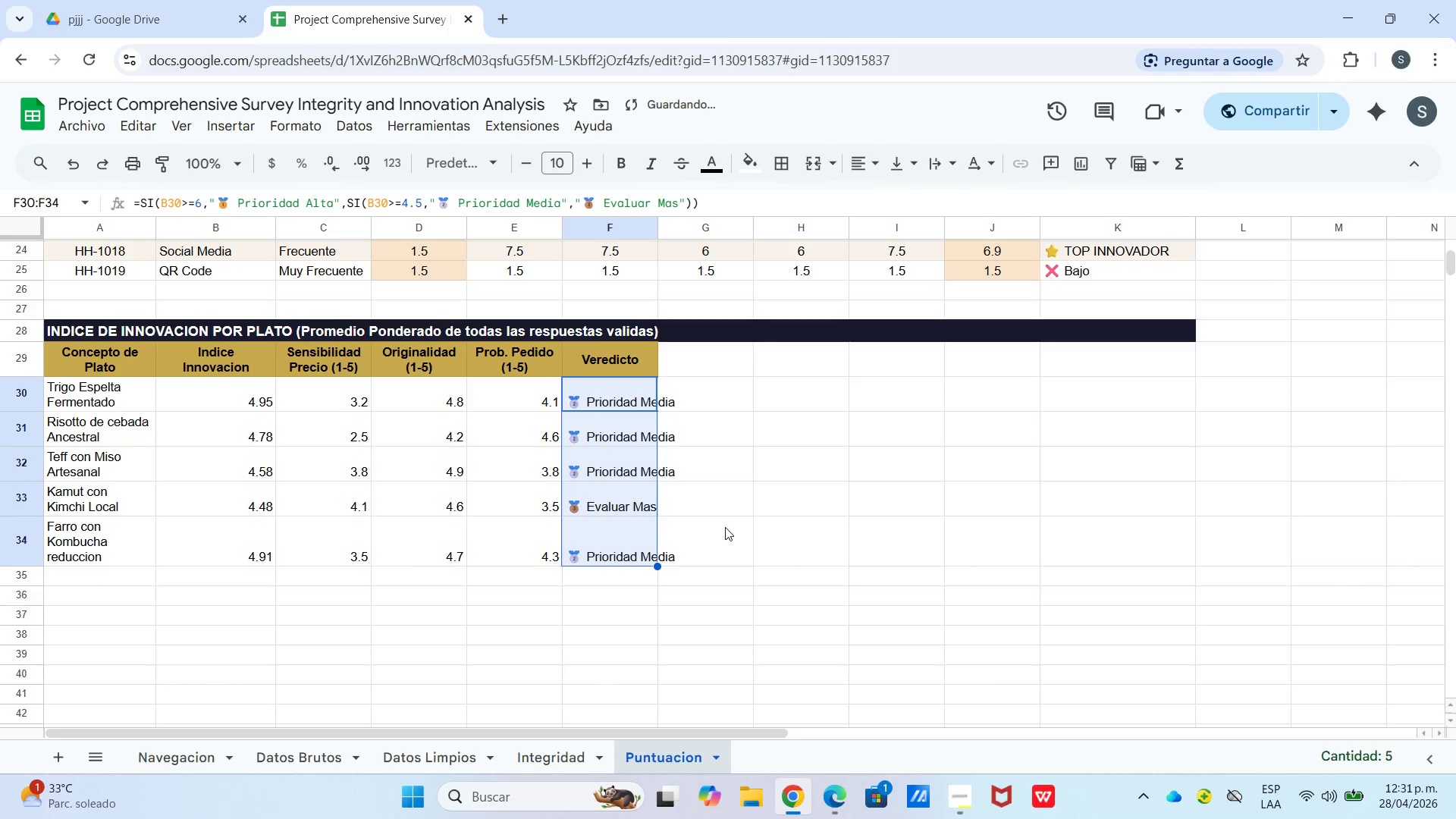 
left_click([725, 527])
 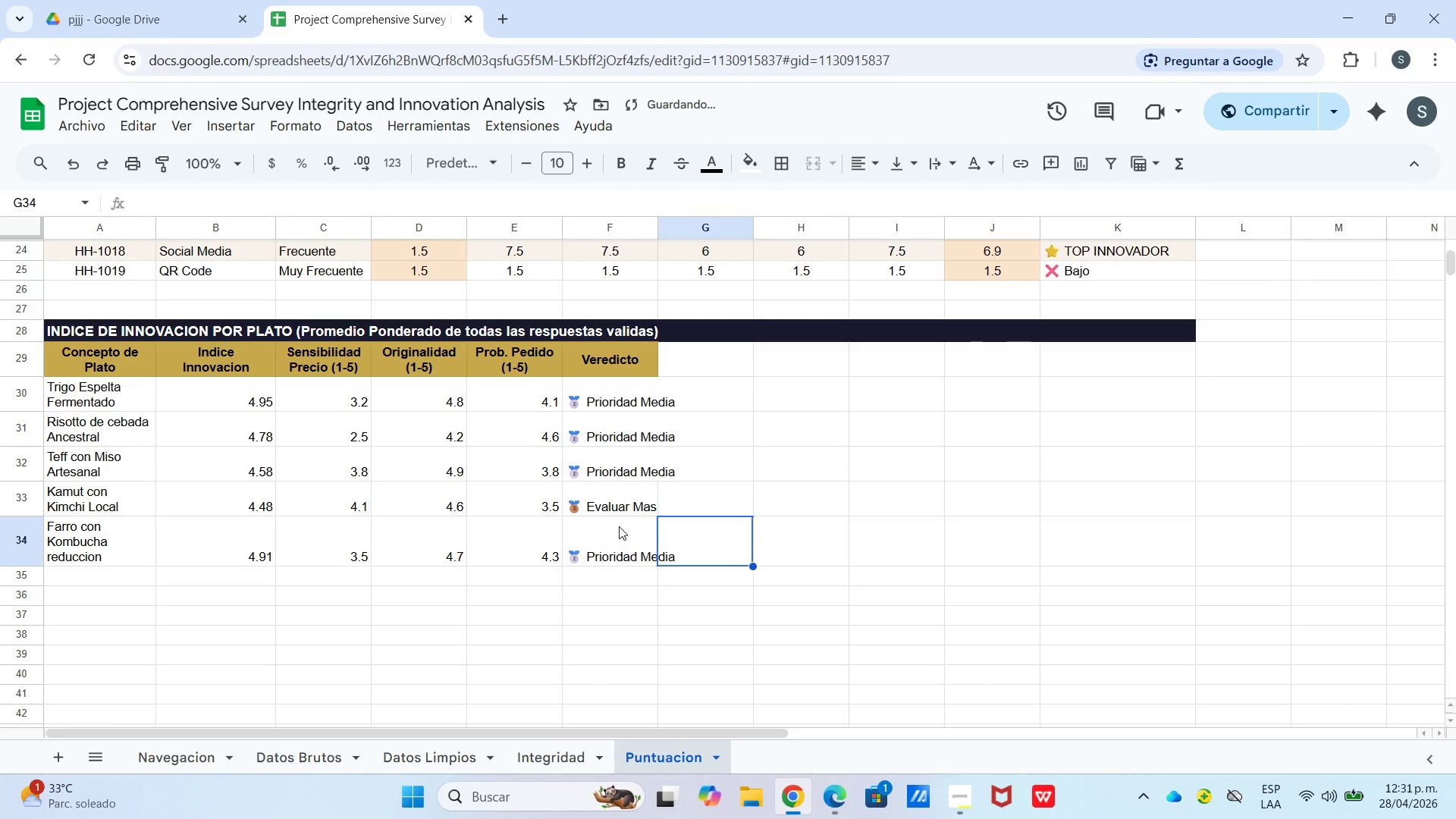 
left_click([626, 538])
 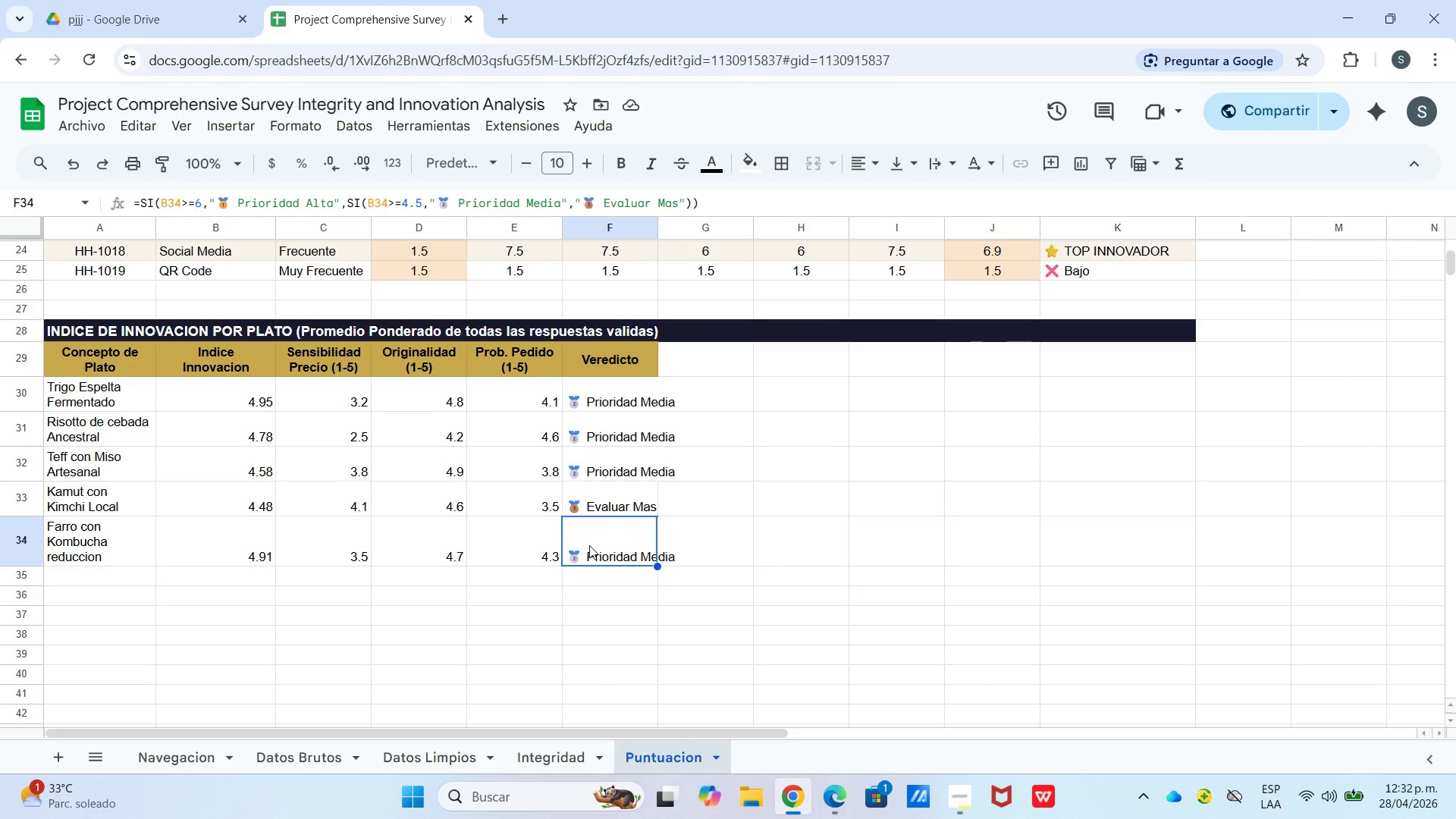 
wait(10.84)
 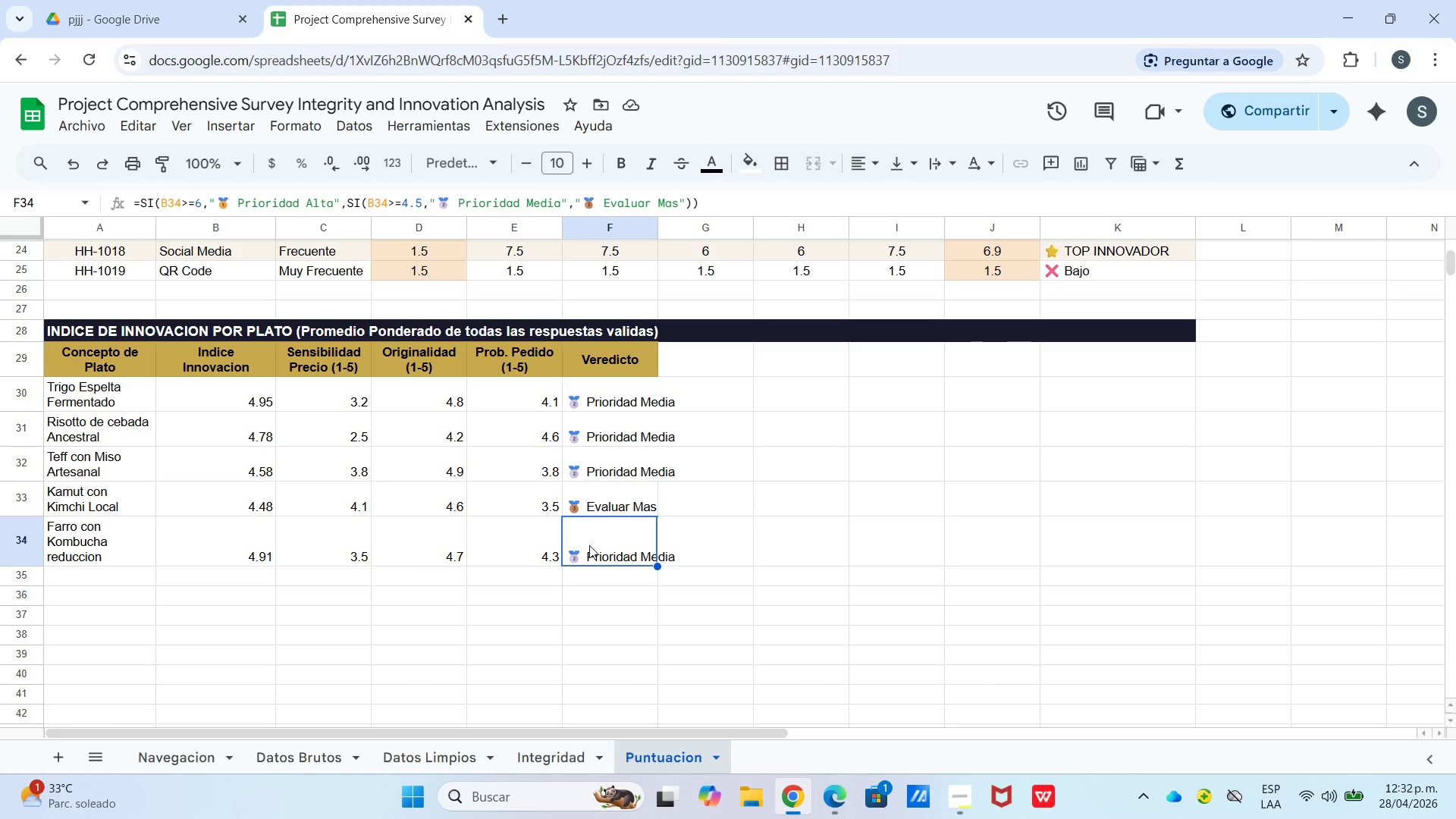 
left_click_drag(start_coordinate=[718, 601], to_coordinate=[711, 601])
 